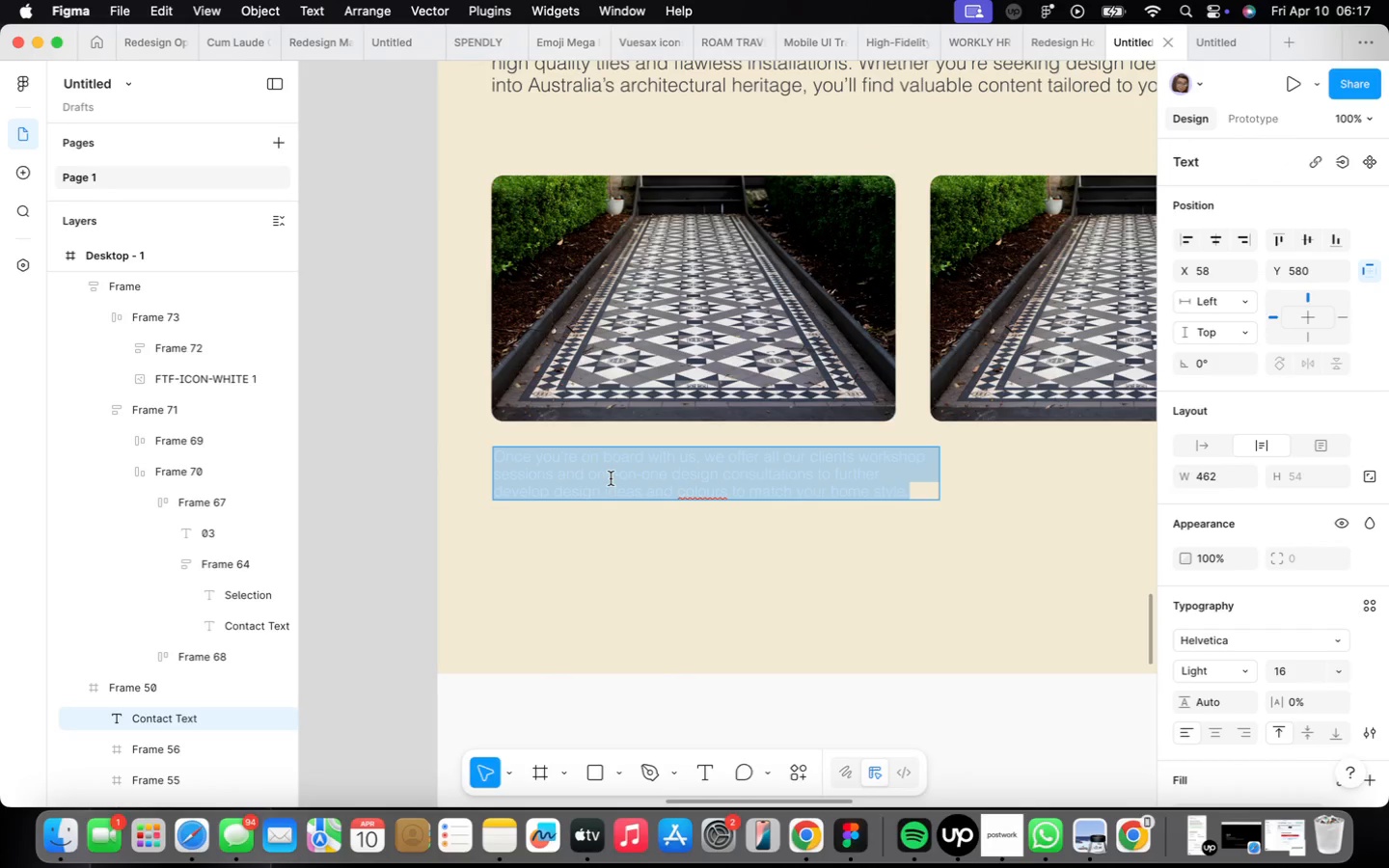 
scroll: coordinate [610, 480], scroll_direction: up, amount: 9.0
 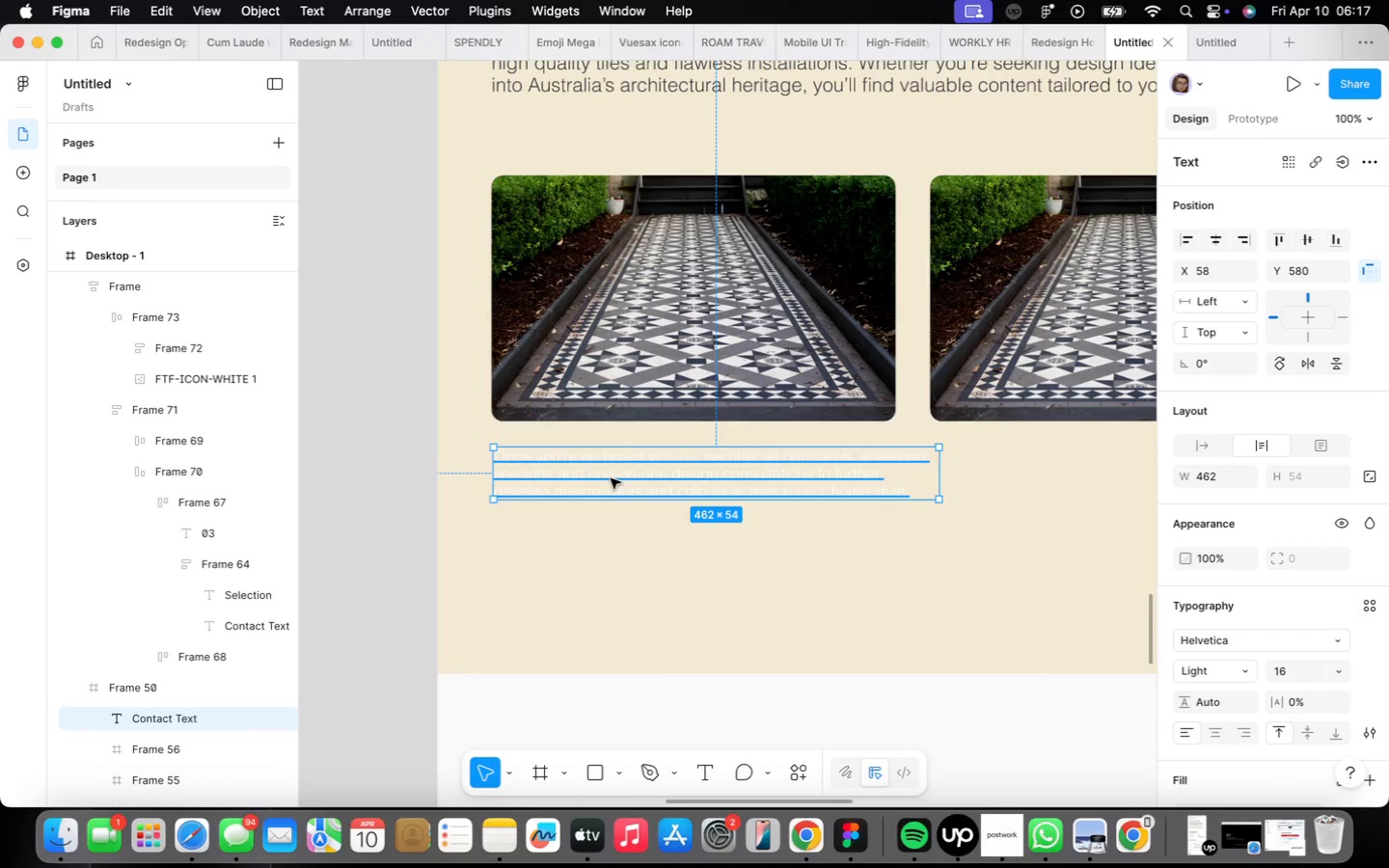 
type(DESIGN GUIDE)
 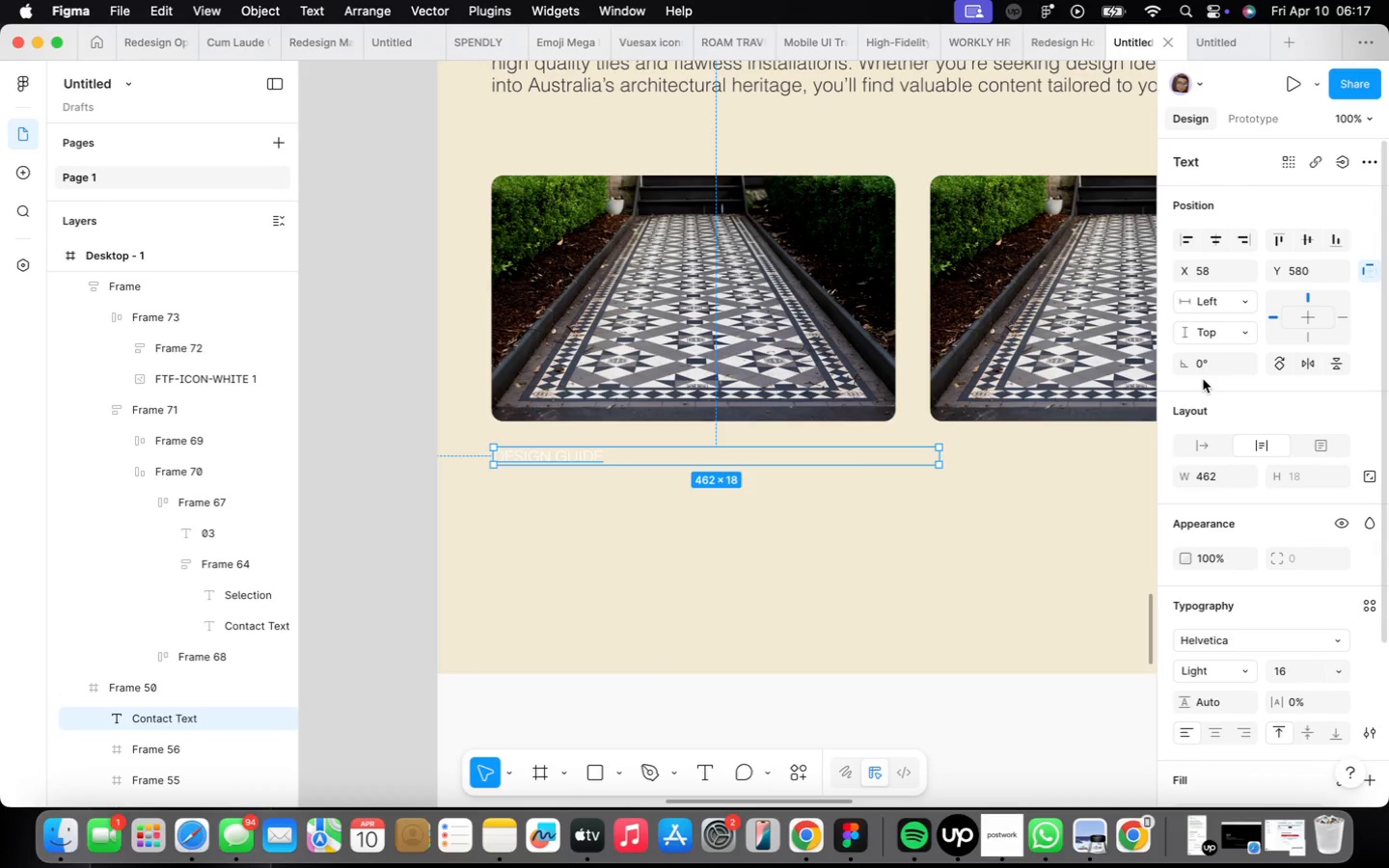 
left_click([1219, 448])
 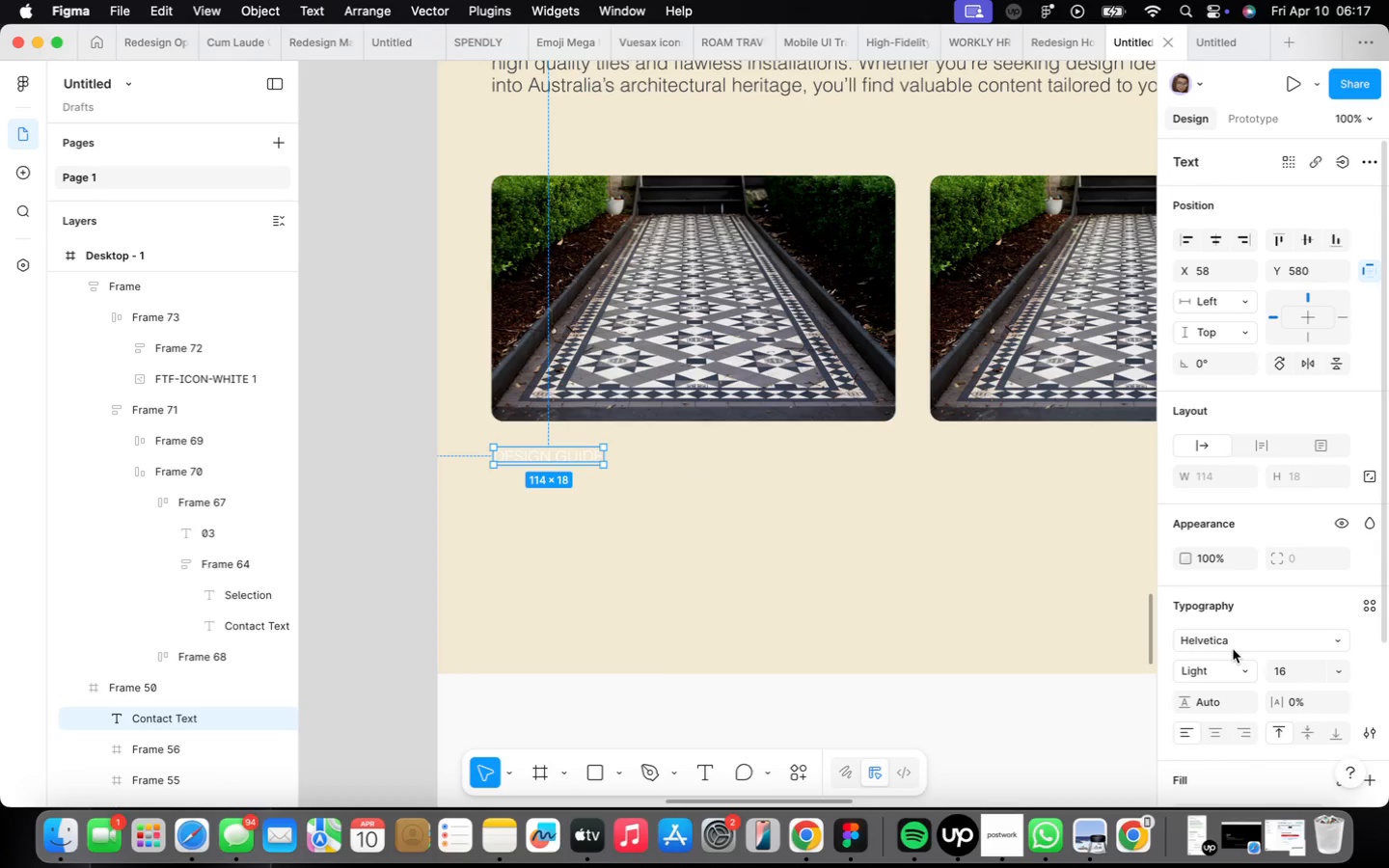 
scroll: coordinate [1233, 647], scroll_direction: down, amount: 17.0
 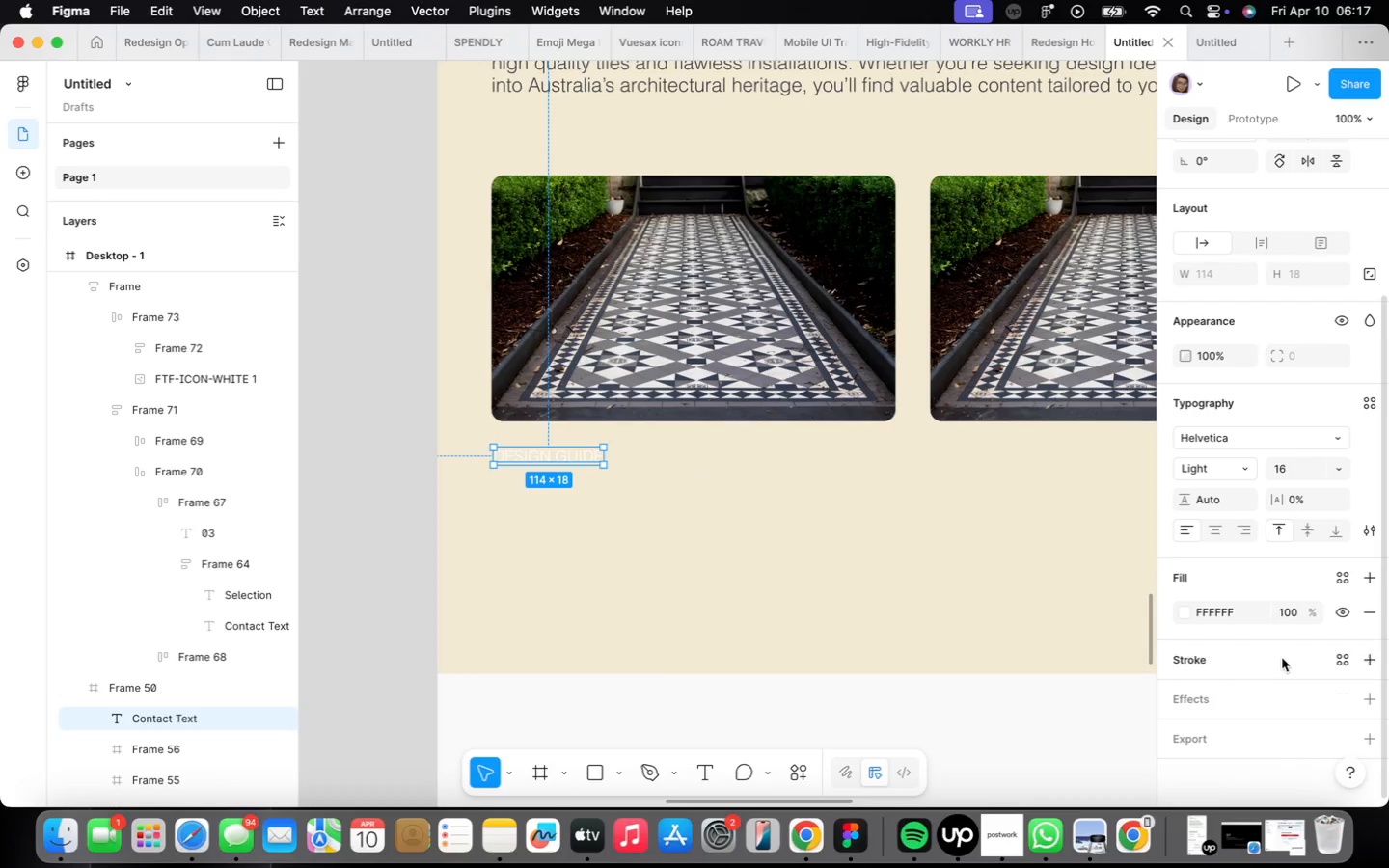 
left_click([1348, 583])
 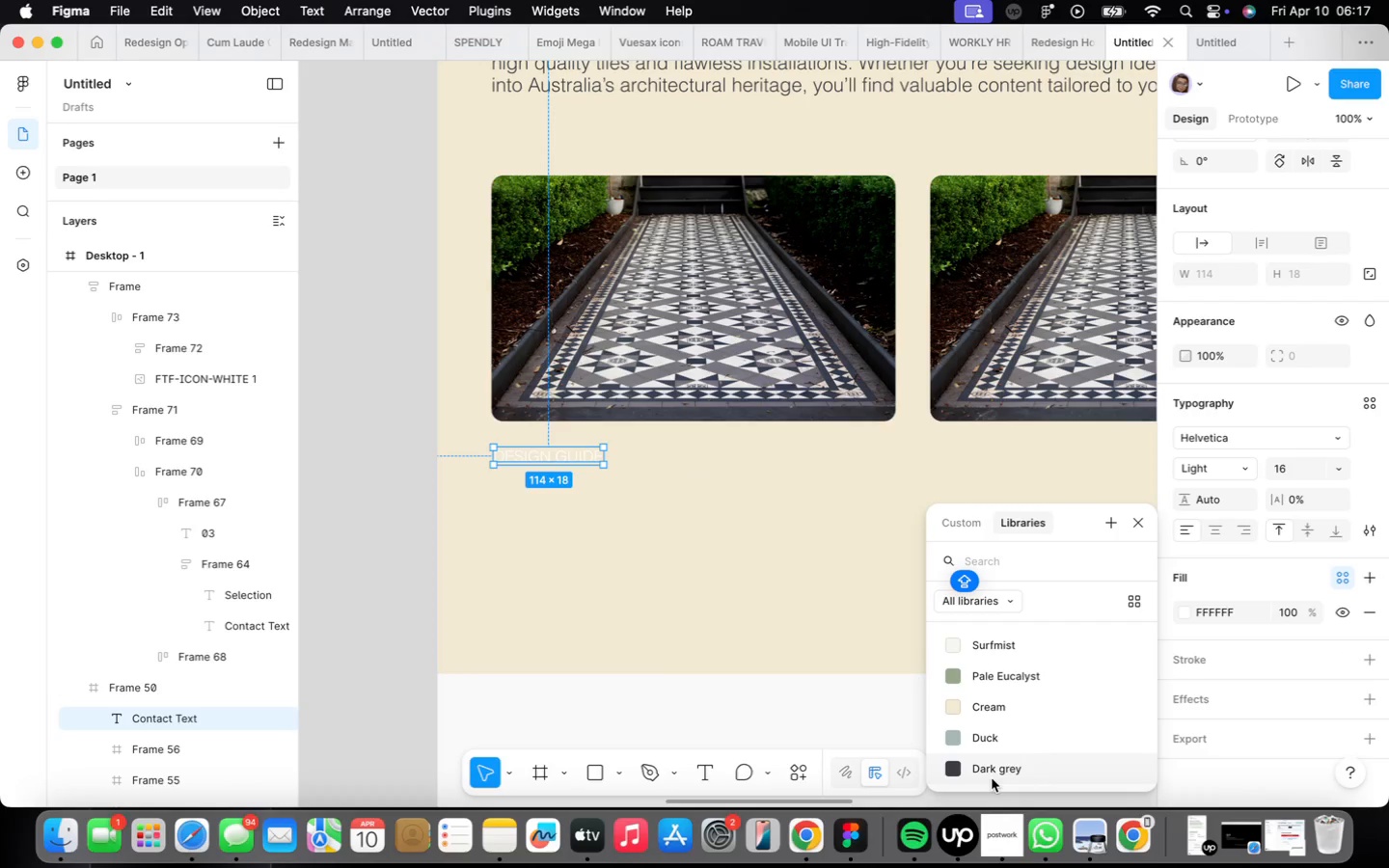 
left_click([992, 779])
 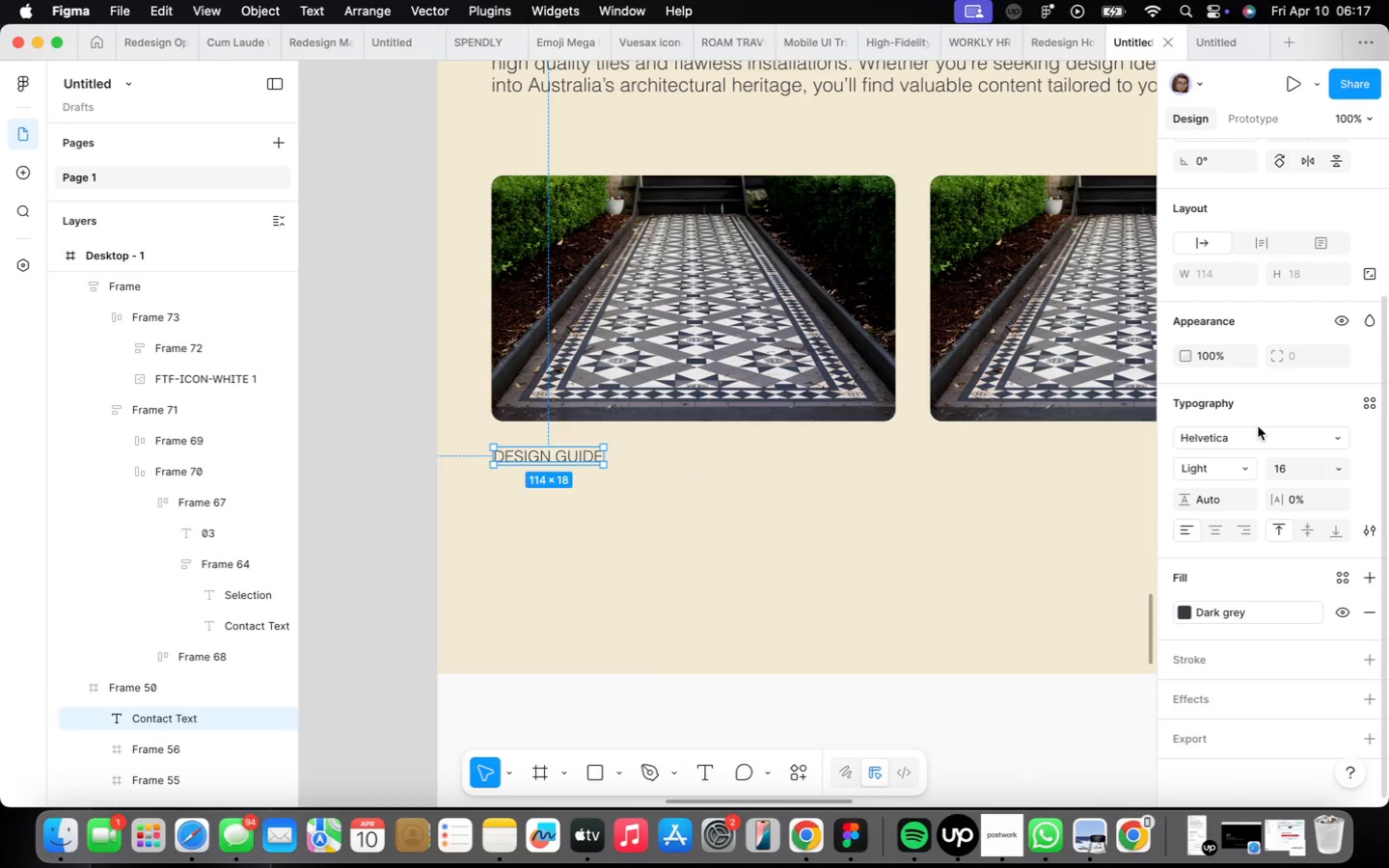 
left_click([1265, 431])
 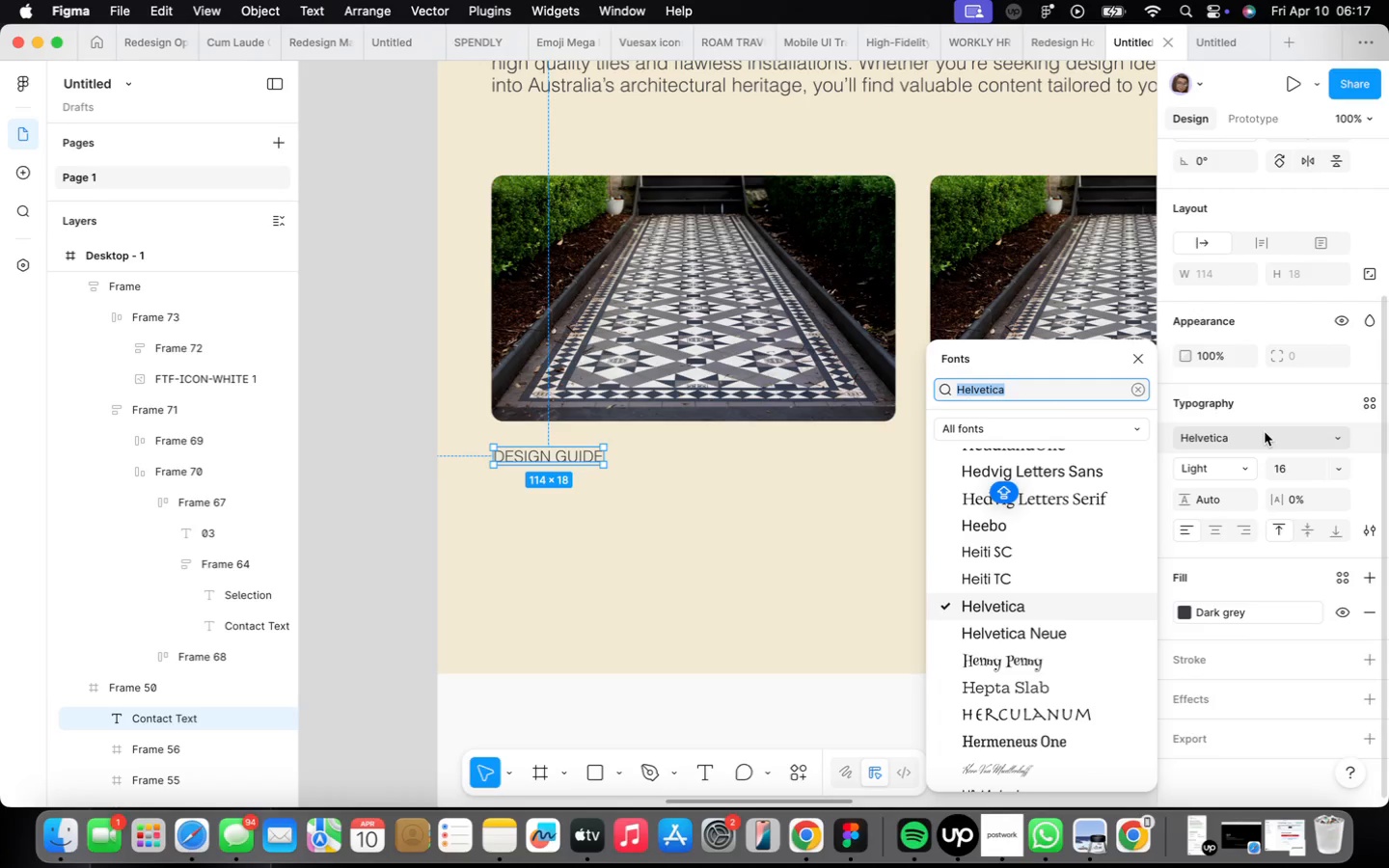 
type(HO)
 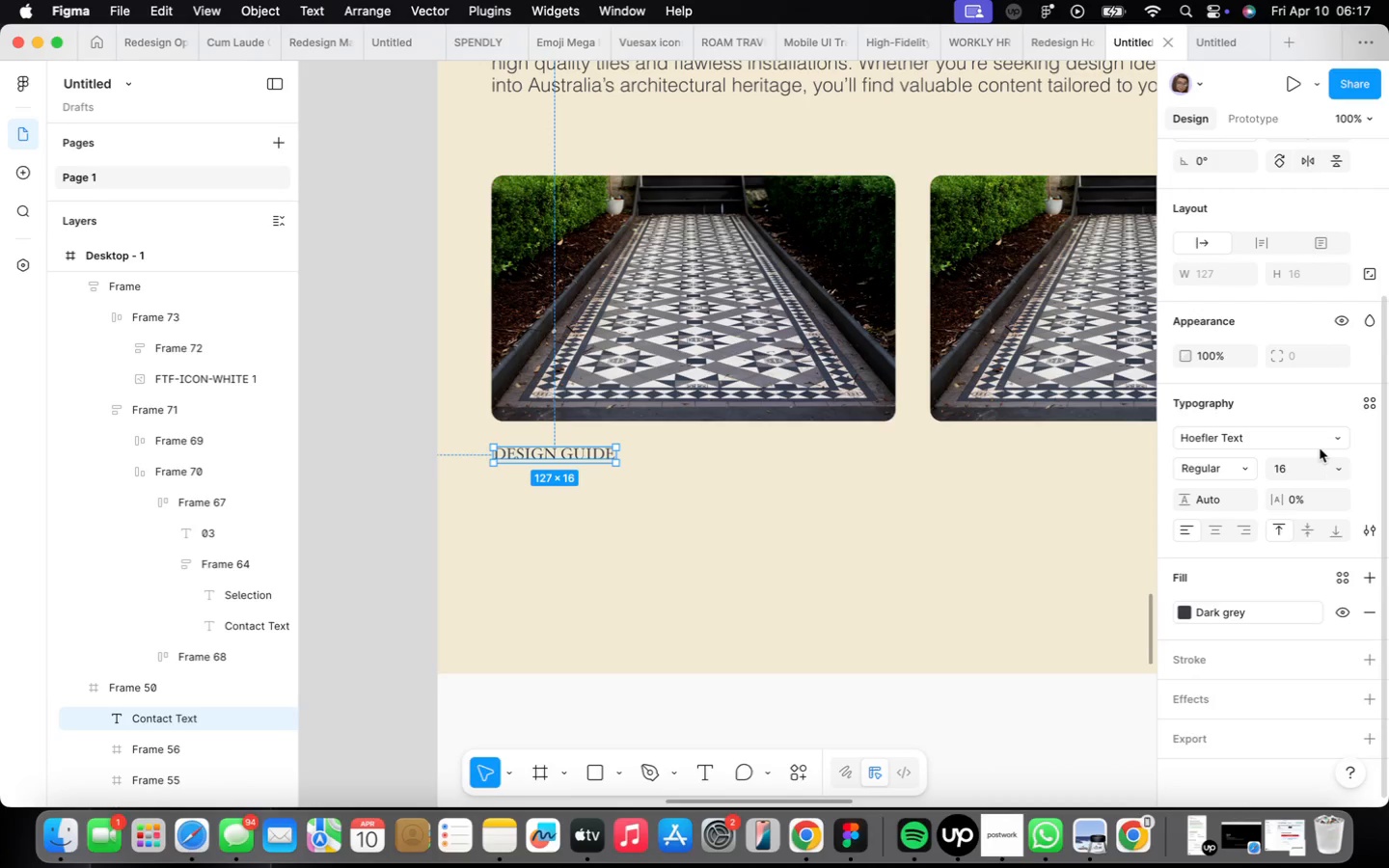 
left_click([1244, 468])
 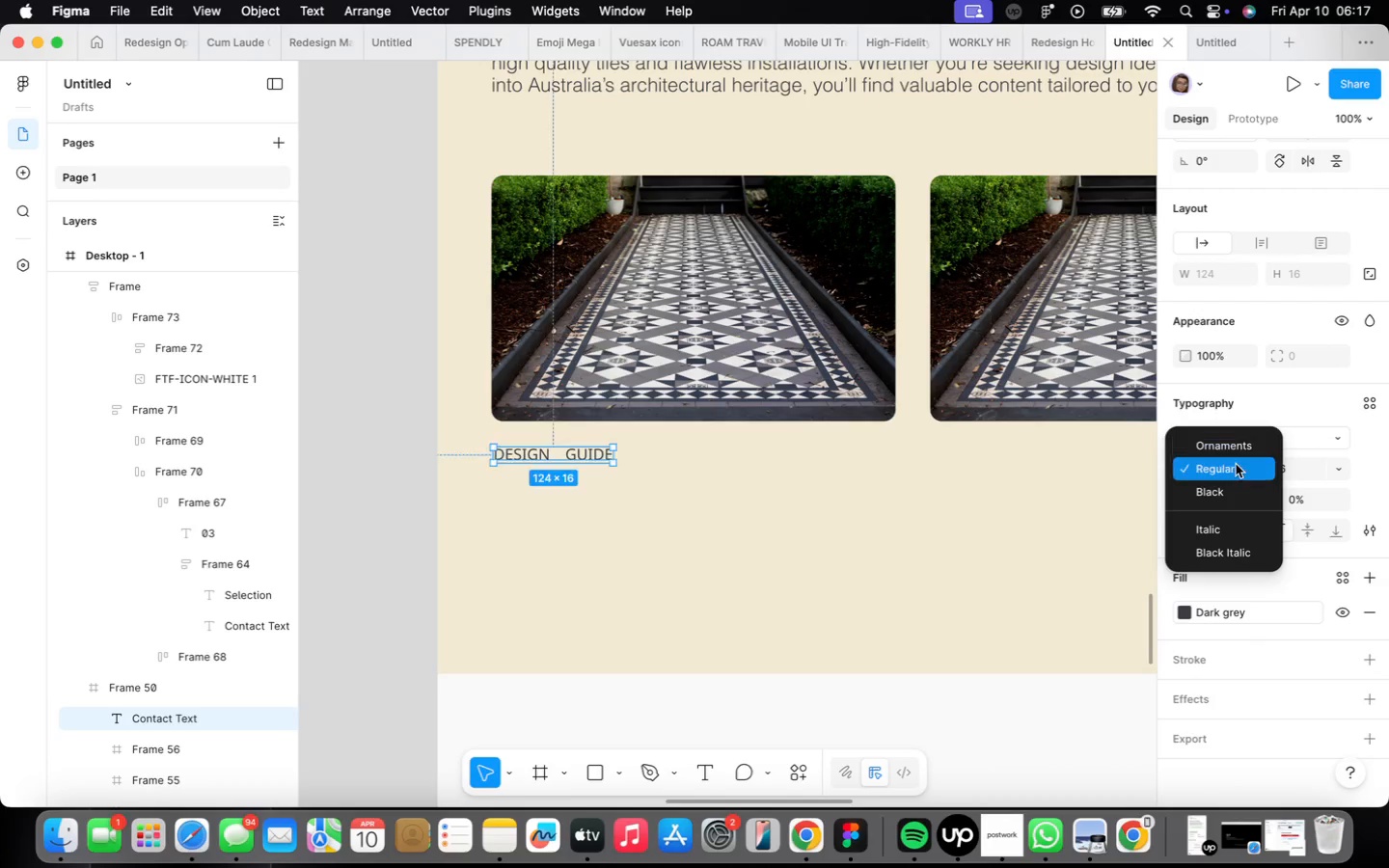 
left_click([1235, 469])
 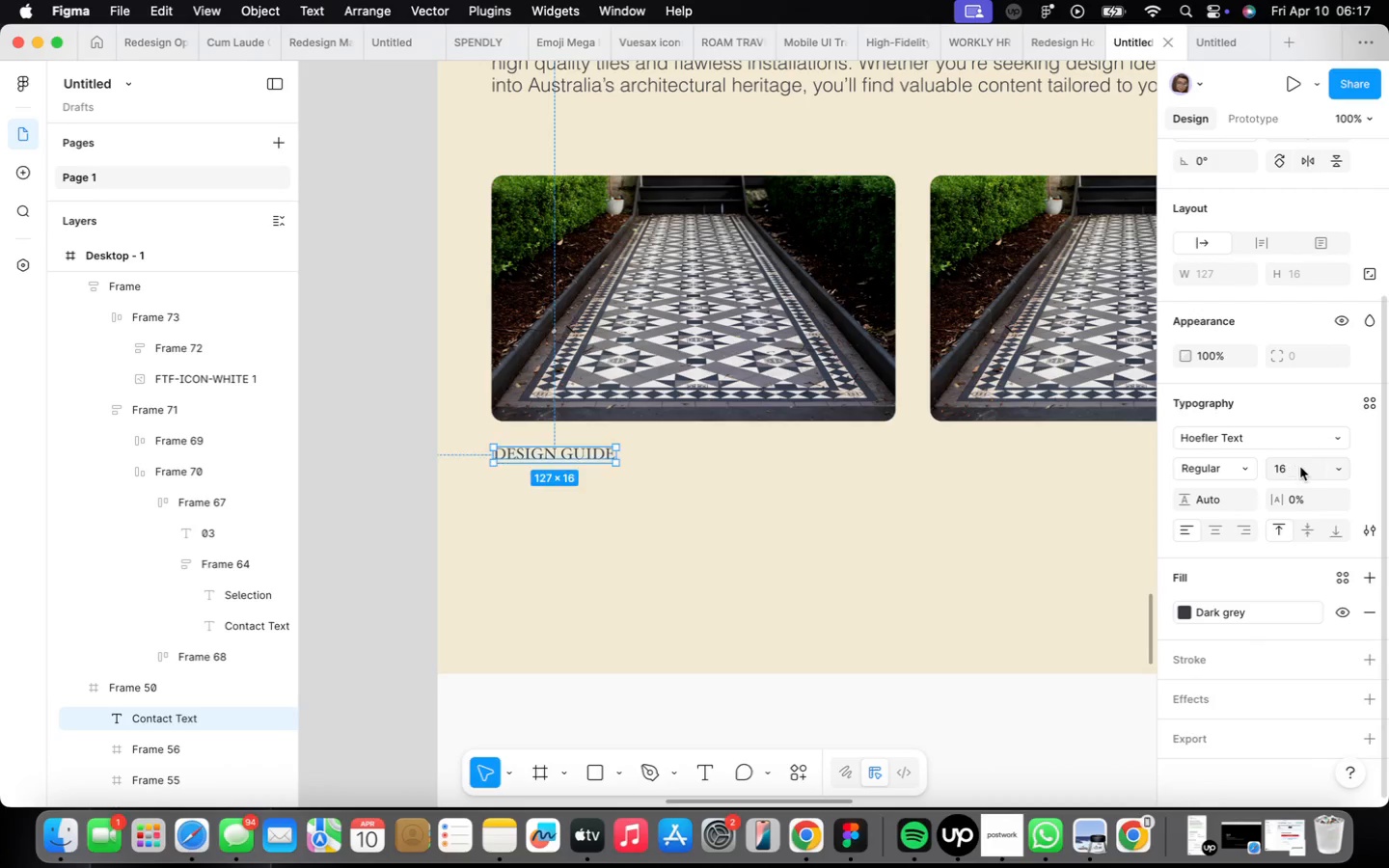 
left_click([1332, 469])
 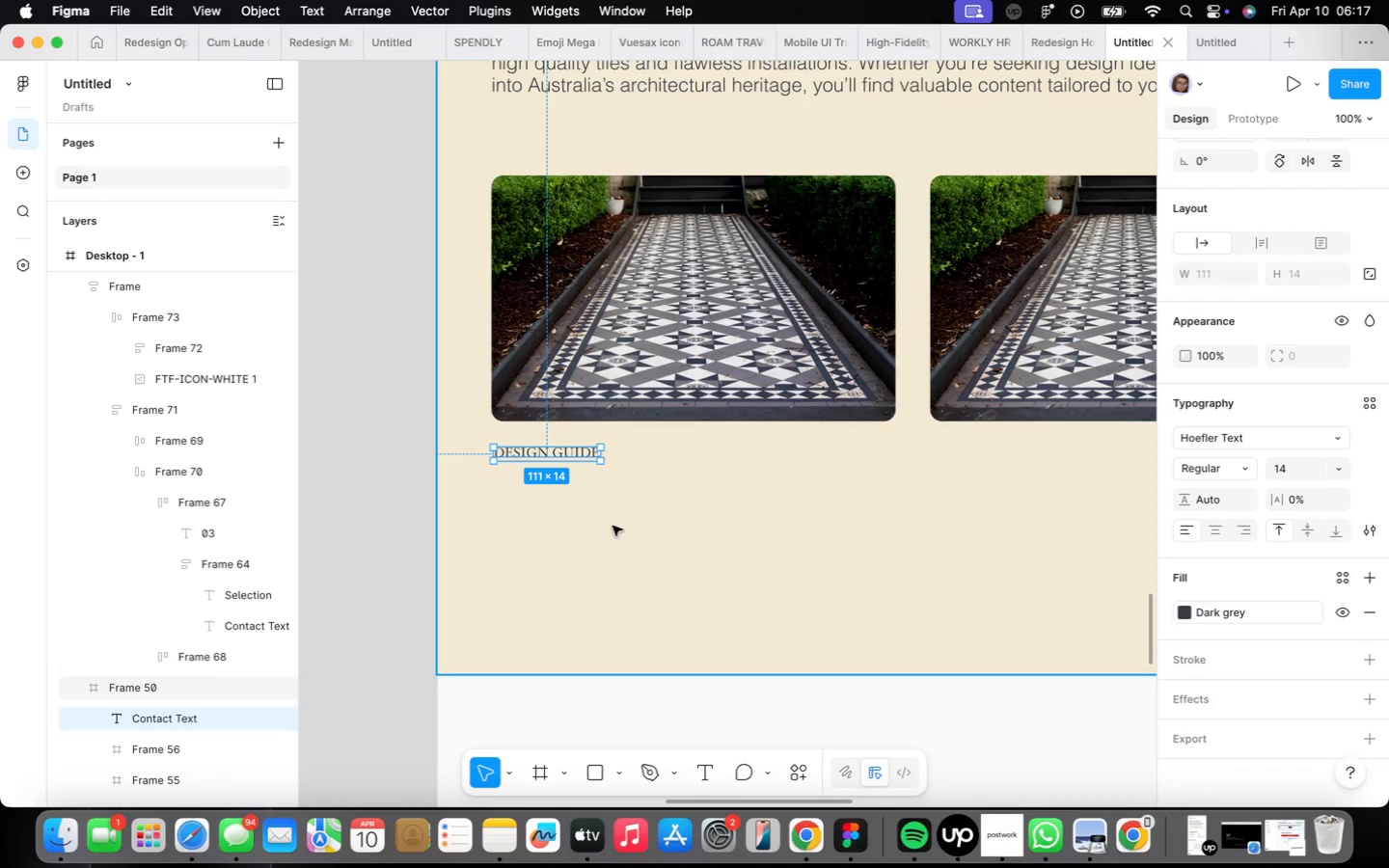 
scroll: coordinate [508, 448], scroll_direction: up, amount: 2.0
 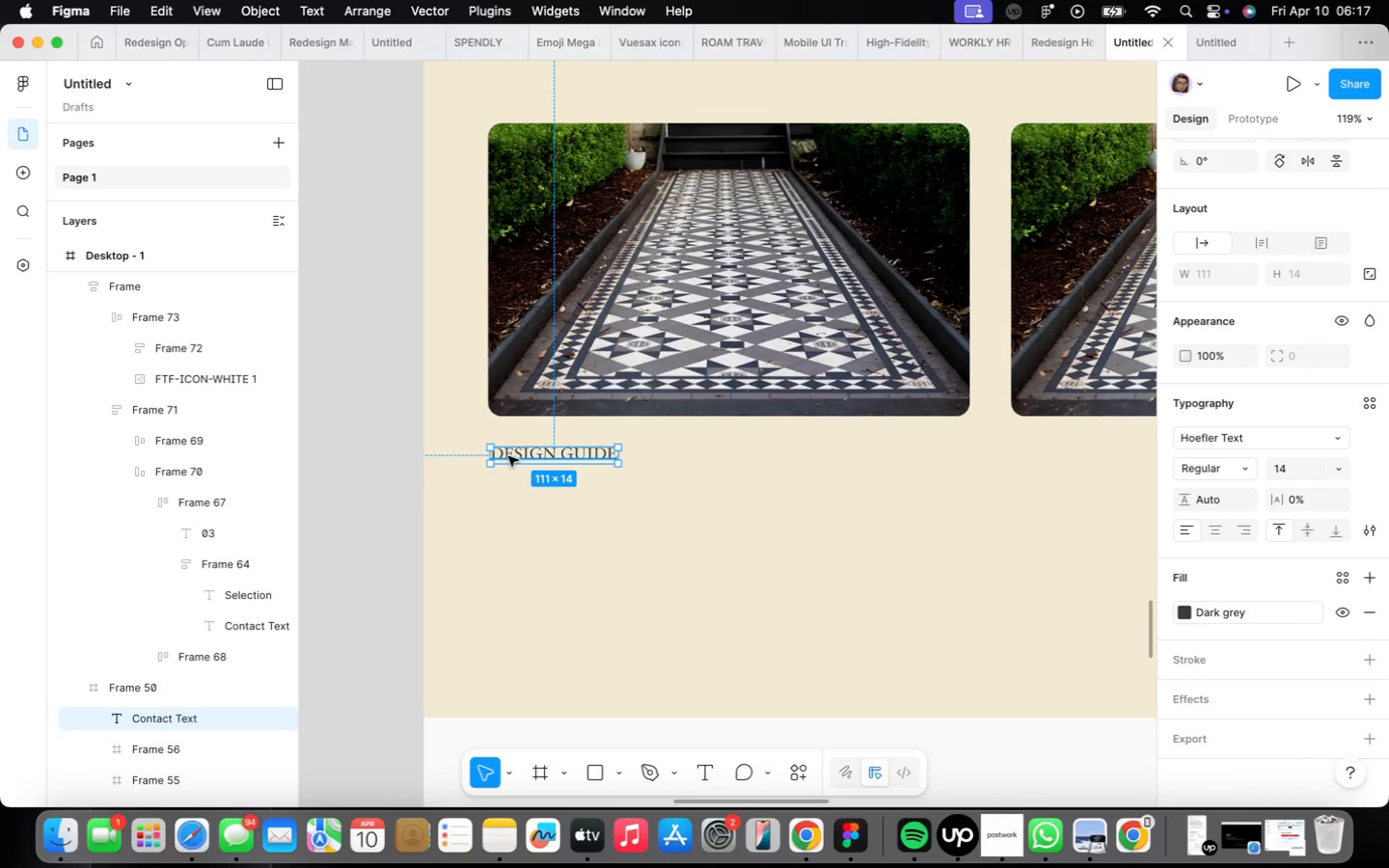 
left_click_drag(start_coordinate=[509, 453], to_coordinate=[511, 445])
 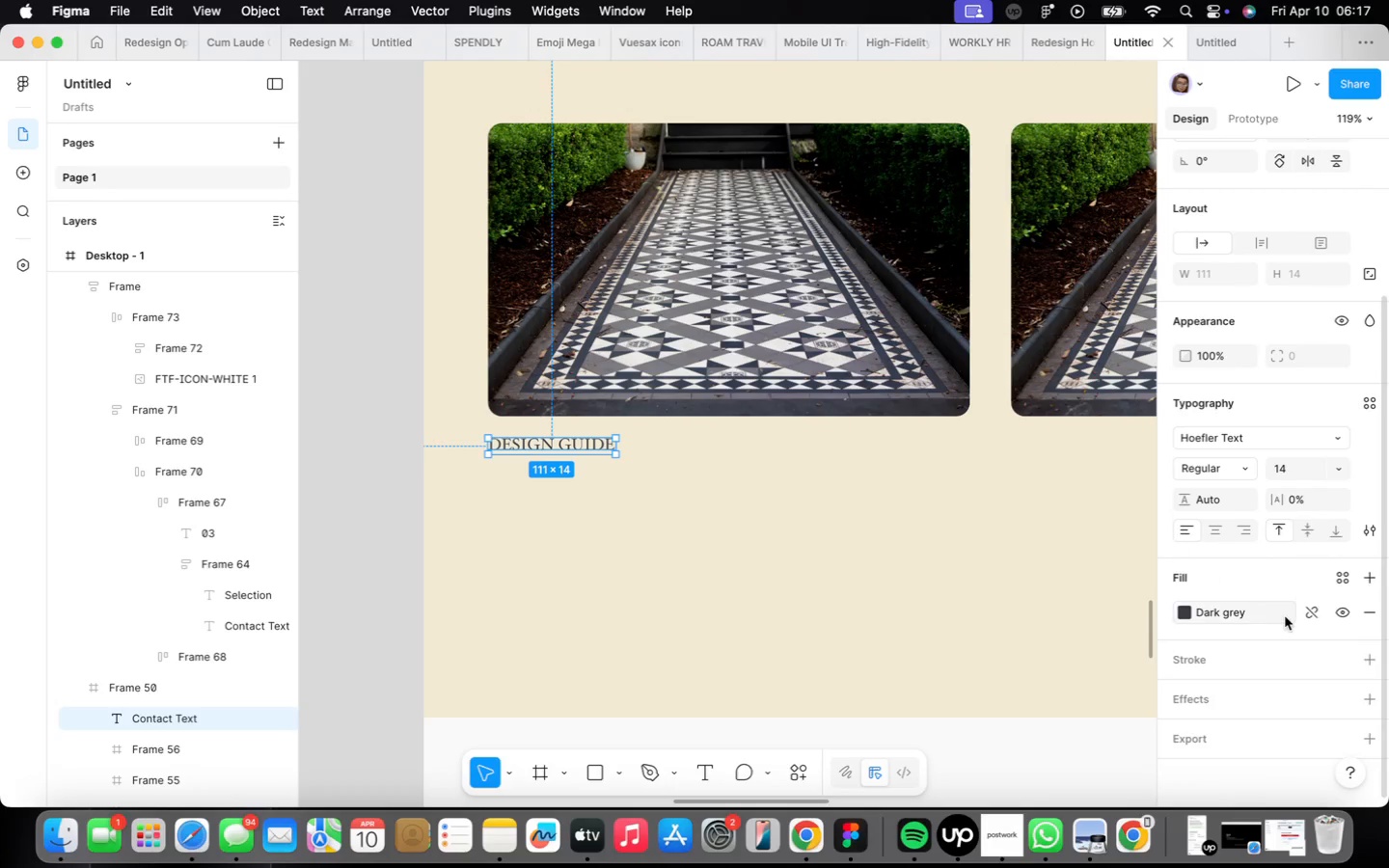 
left_click([1306, 616])
 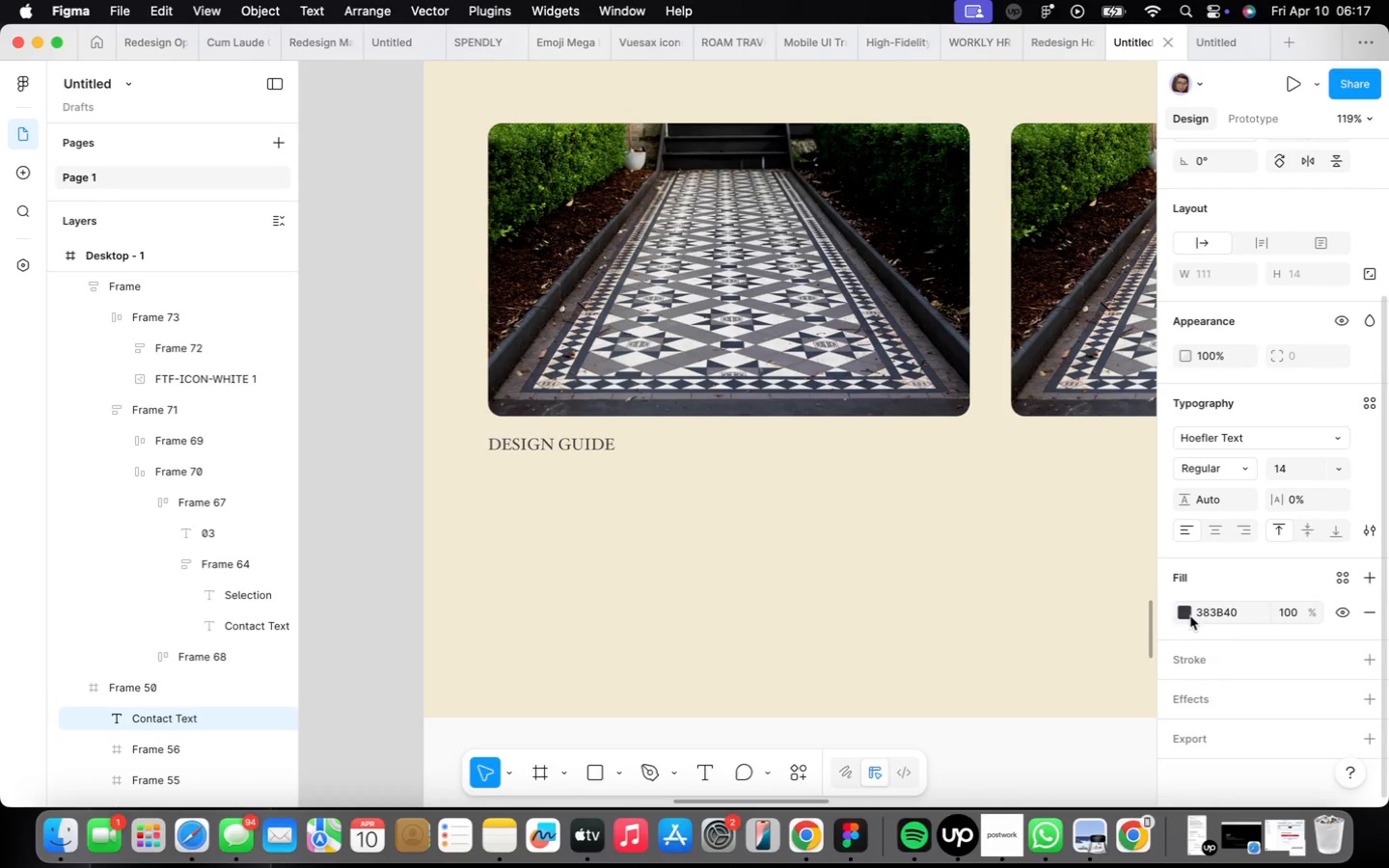 
left_click([1188, 614])
 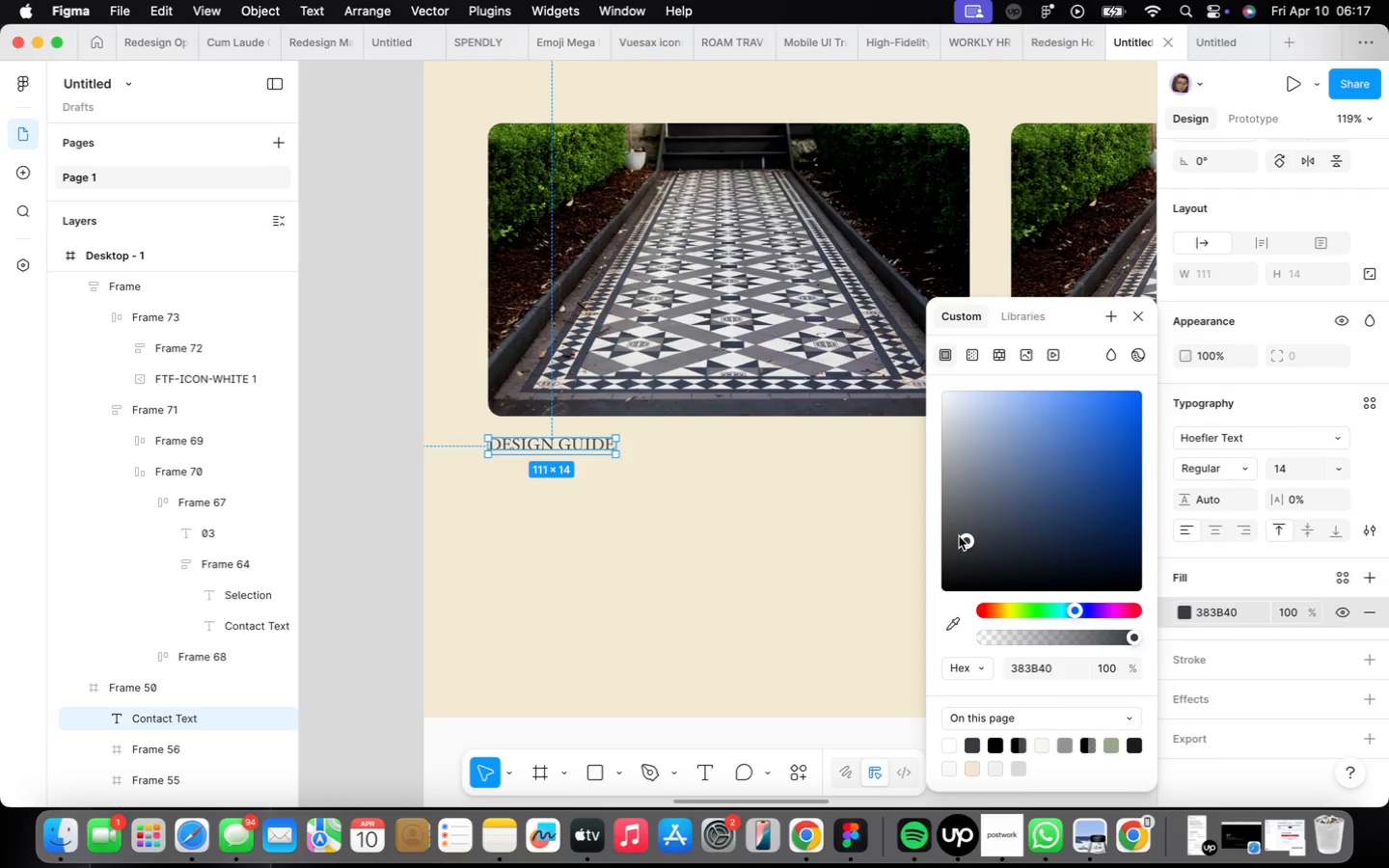 
left_click_drag(start_coordinate=[965, 539], to_coordinate=[918, 520])
 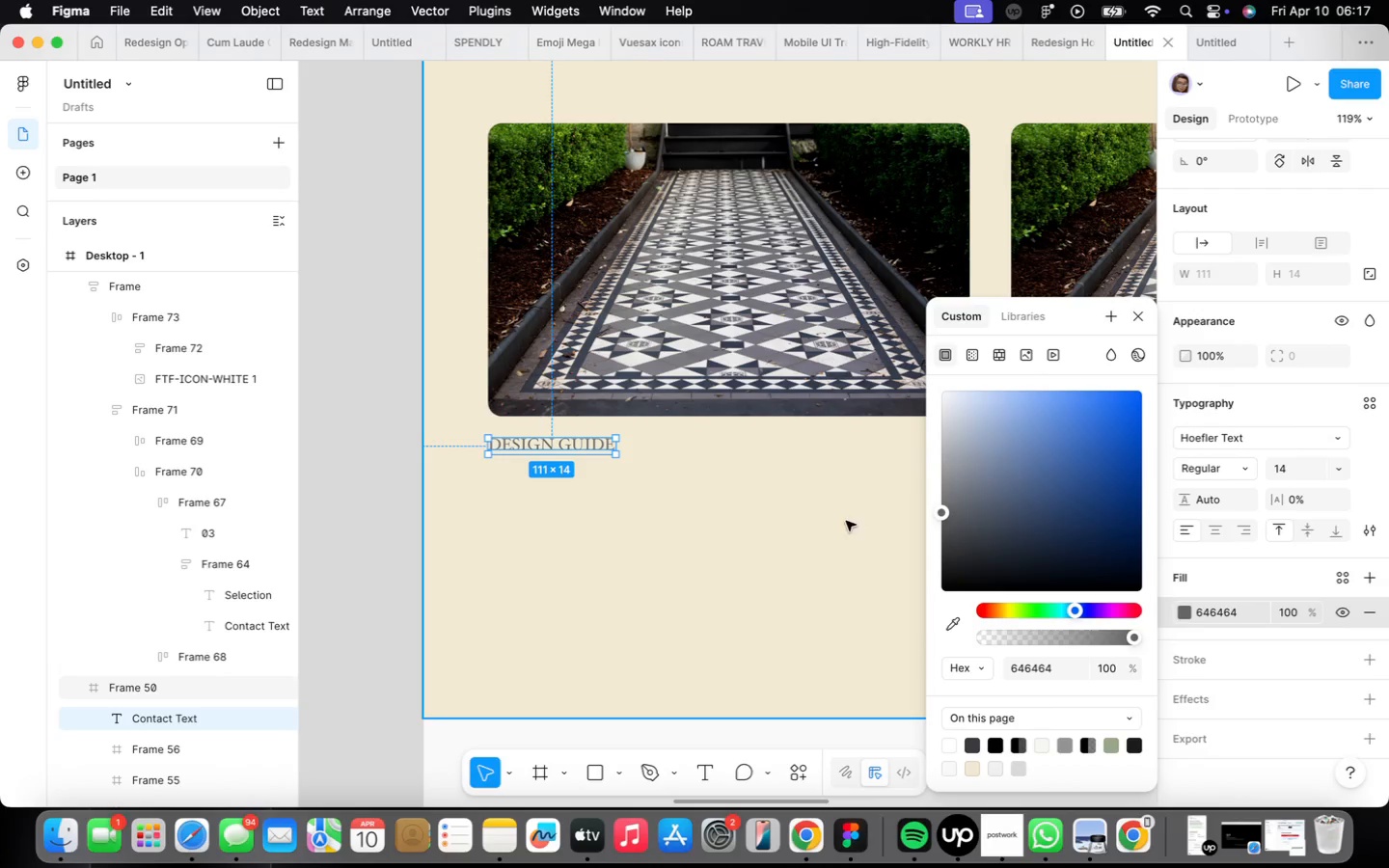 
left_click([825, 510])
 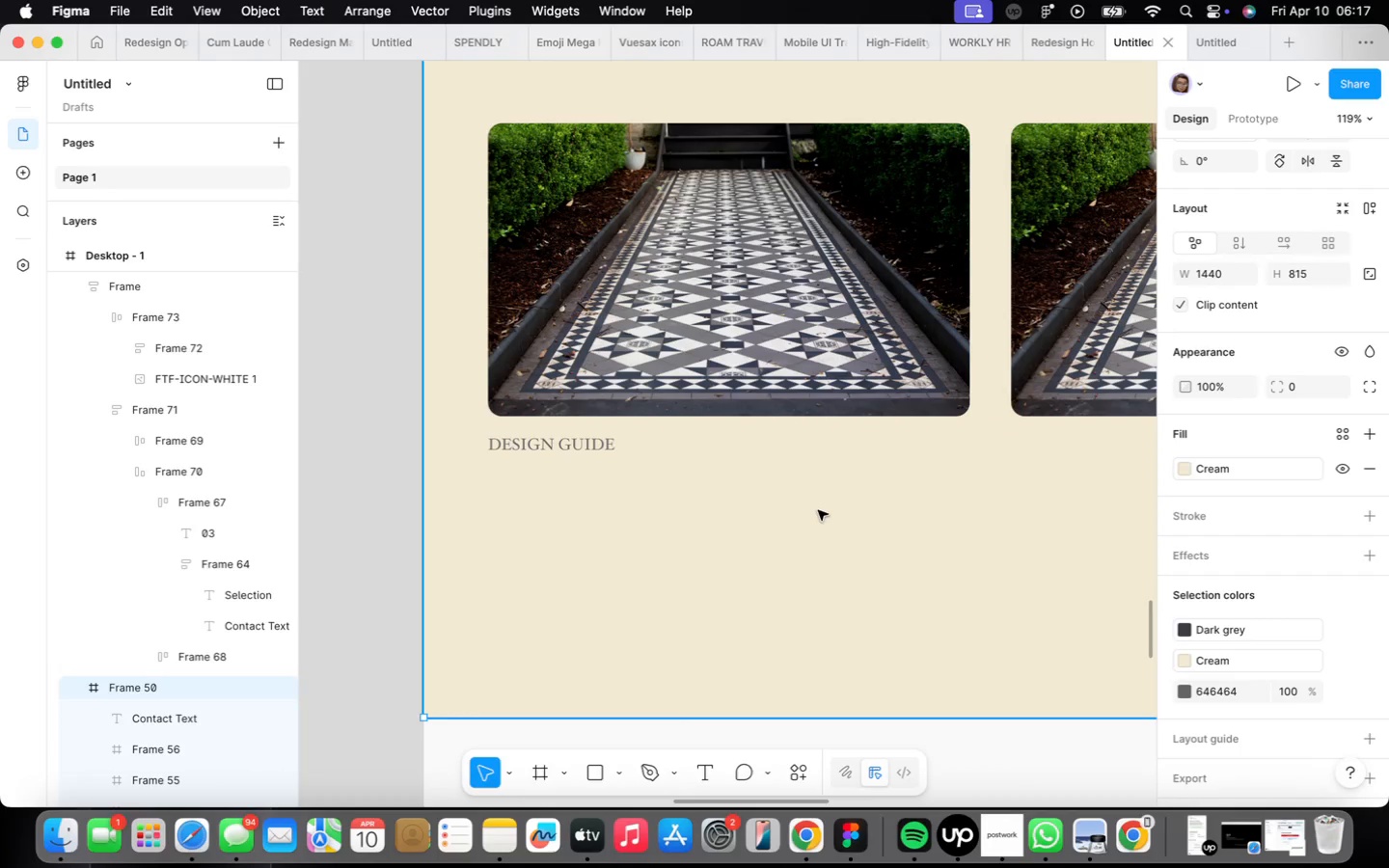 
scroll: coordinate [817, 509], scroll_direction: down, amount: 9.0
 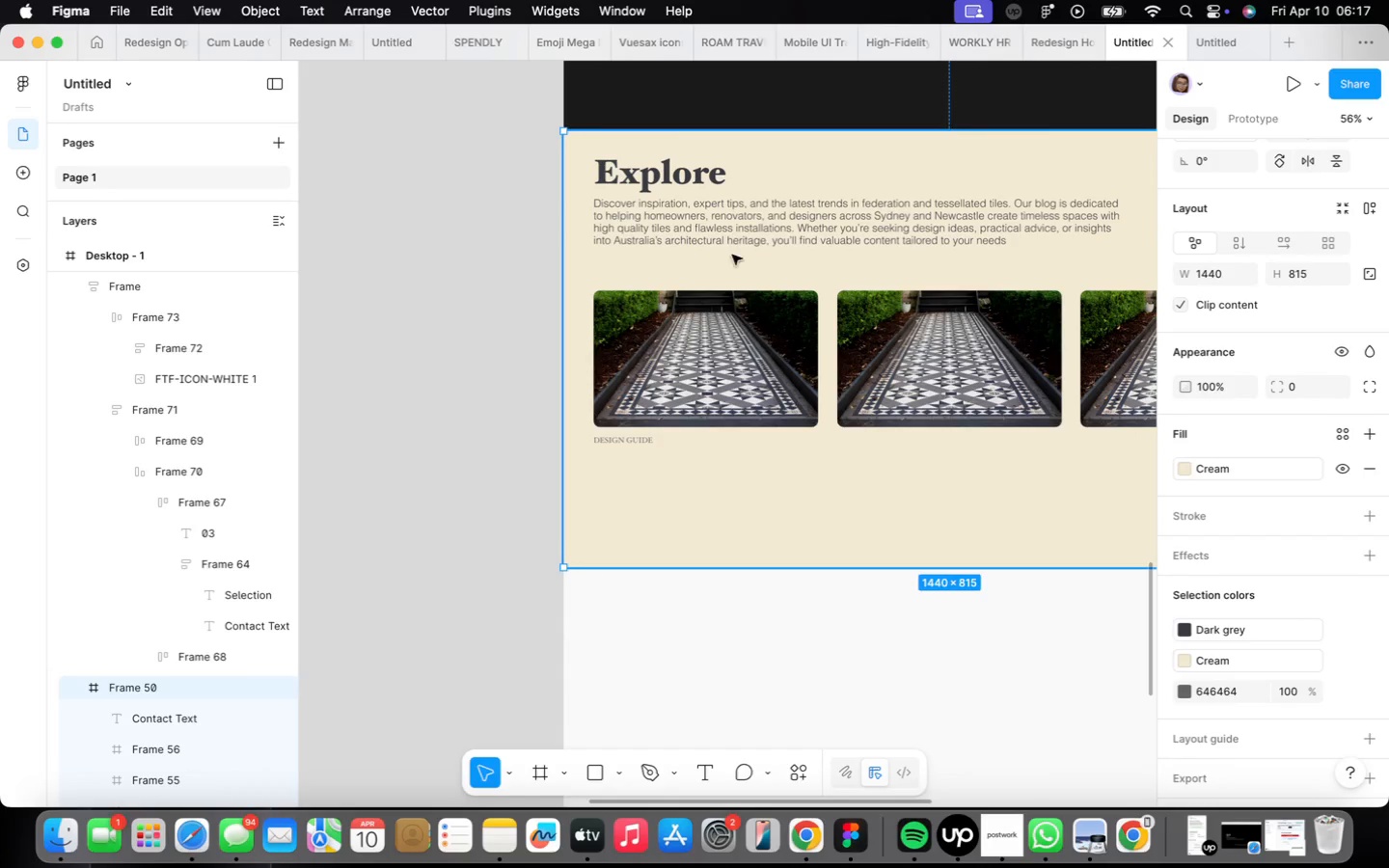 
left_click([693, 166])
 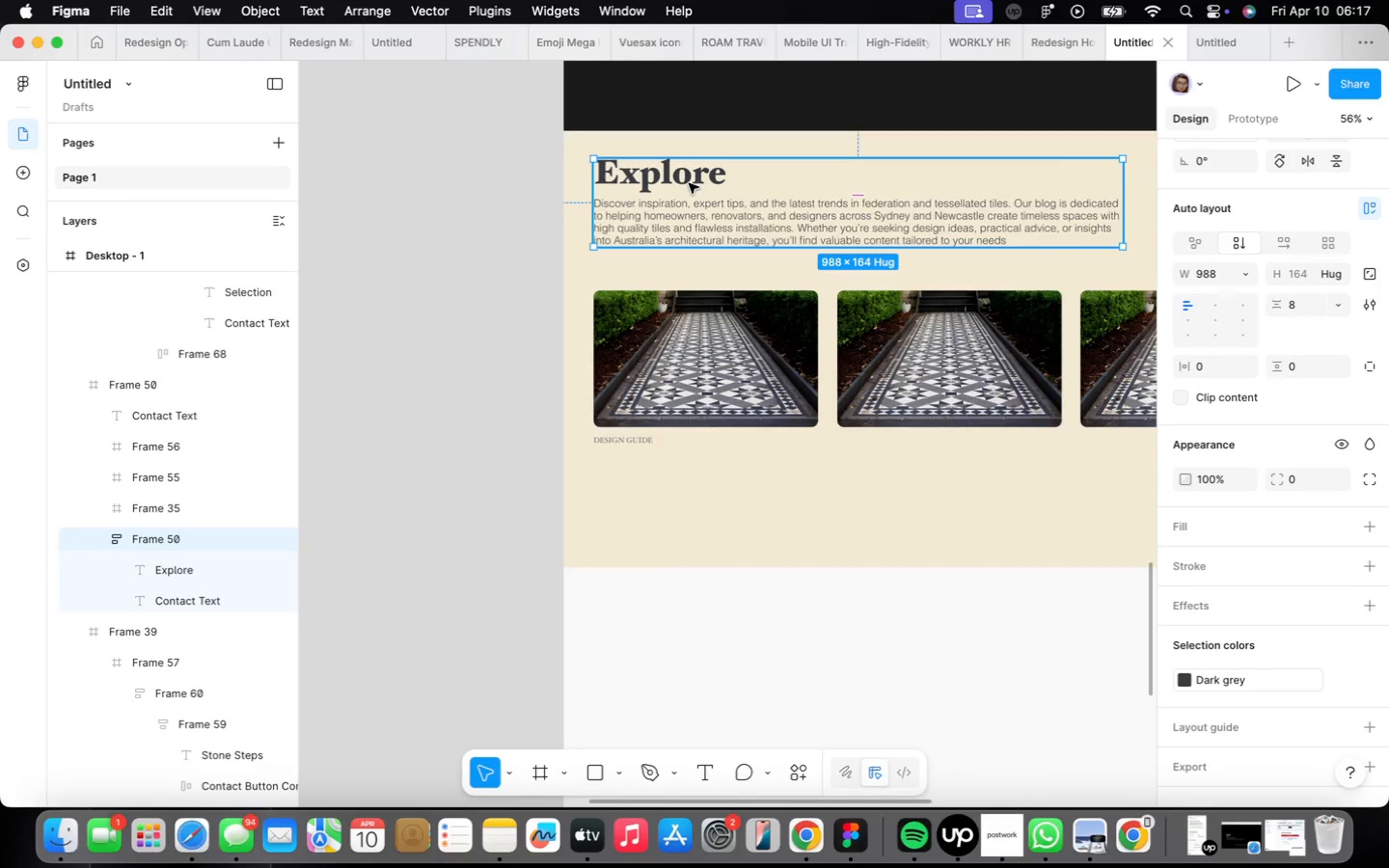 
double_click([689, 183])
 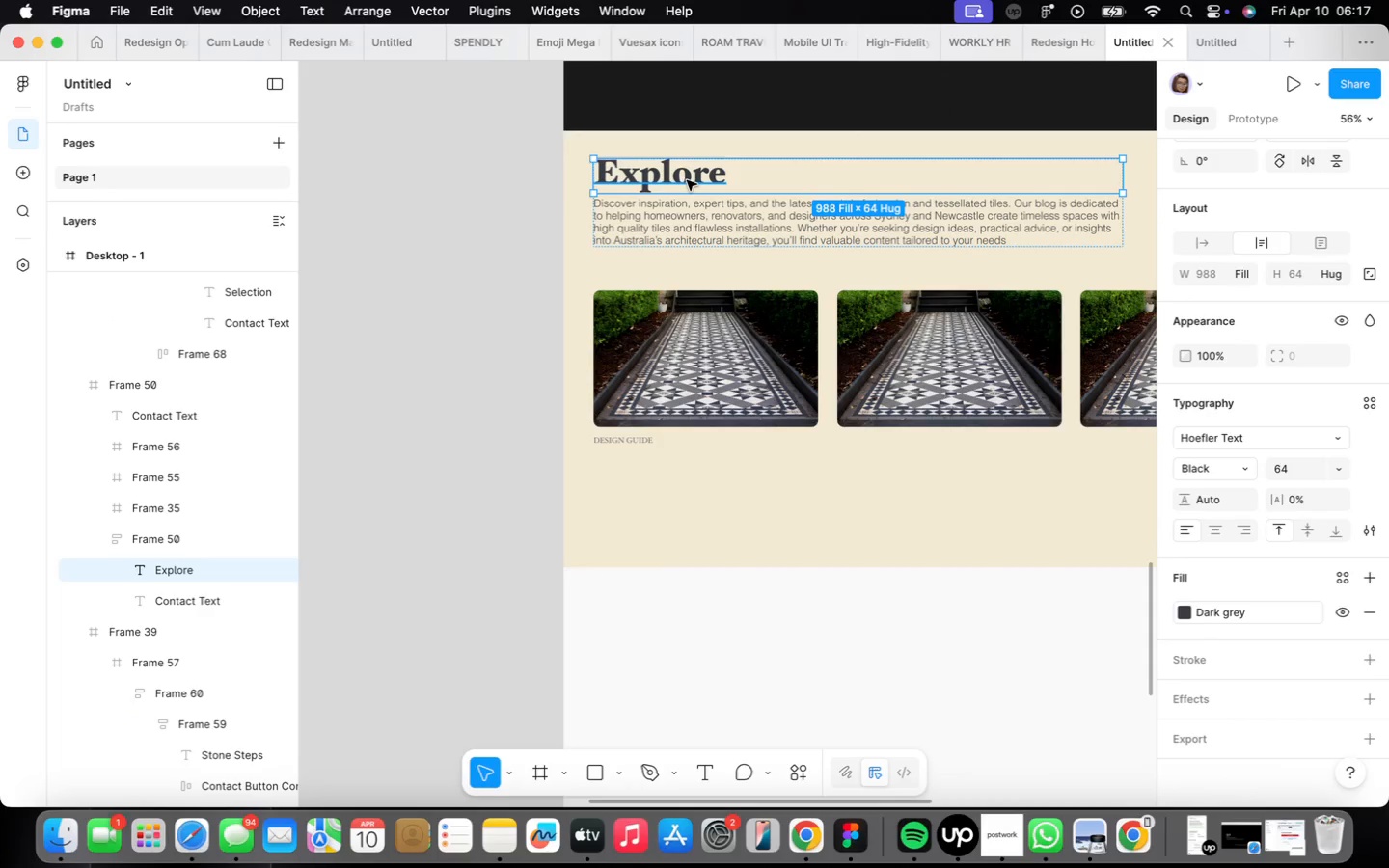 
scroll: coordinate [687, 180], scroll_direction: up, amount: 4.0
 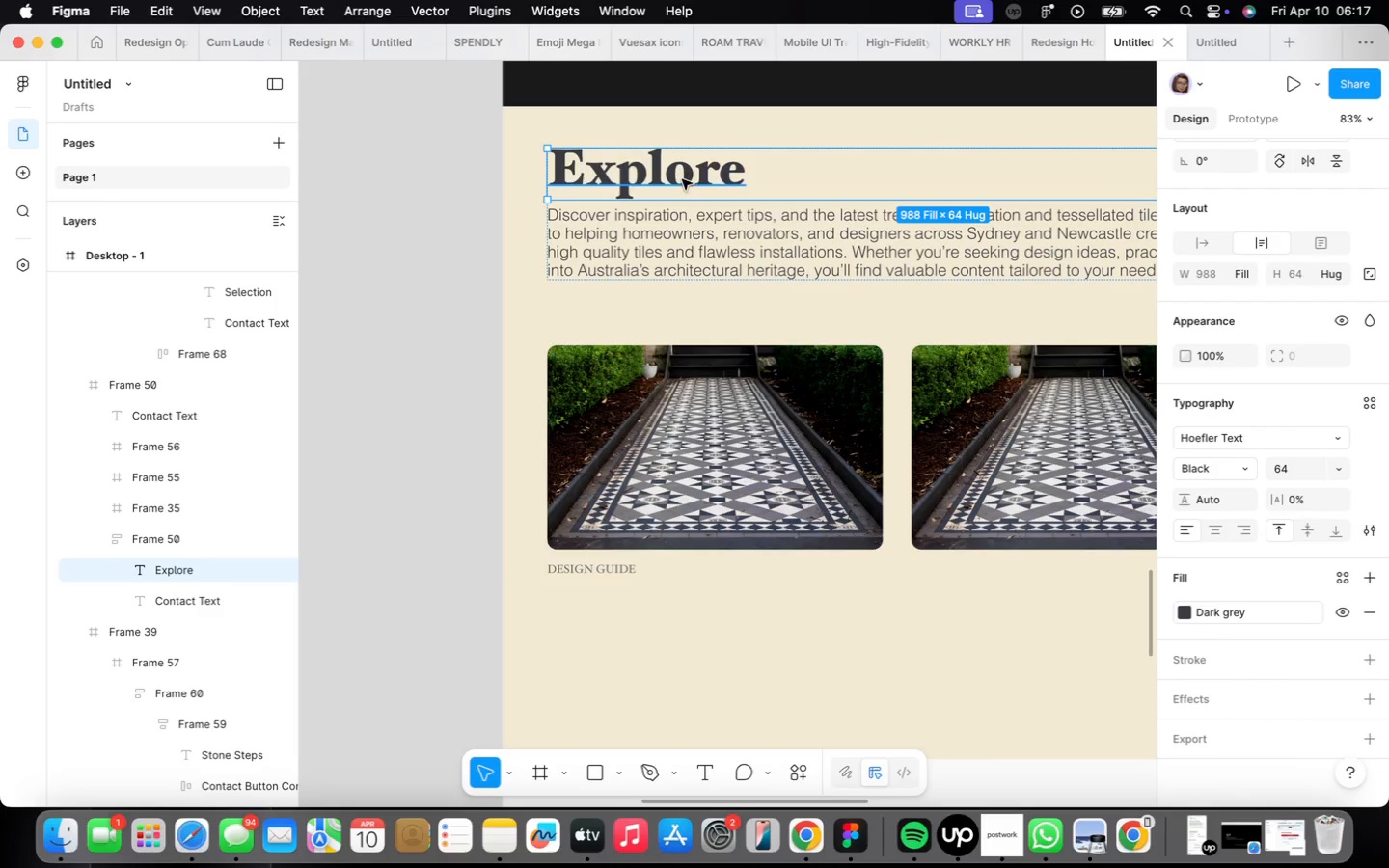 
hold_key(key=OptionLeft, duration=1.37)
left_click_drag(start_coordinate=[682, 178], to_coordinate=[662, 617])
 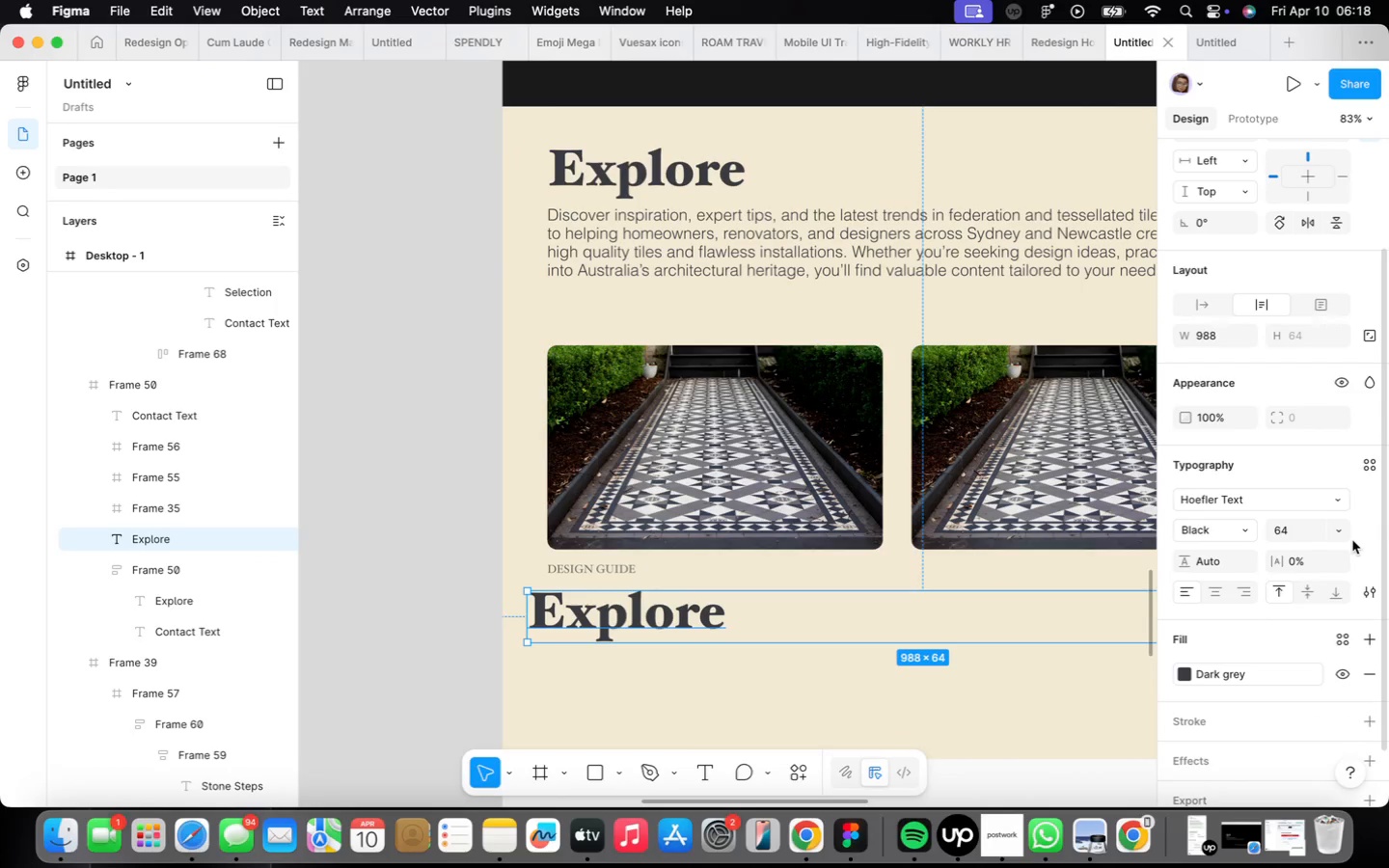 
left_click([1348, 531])
 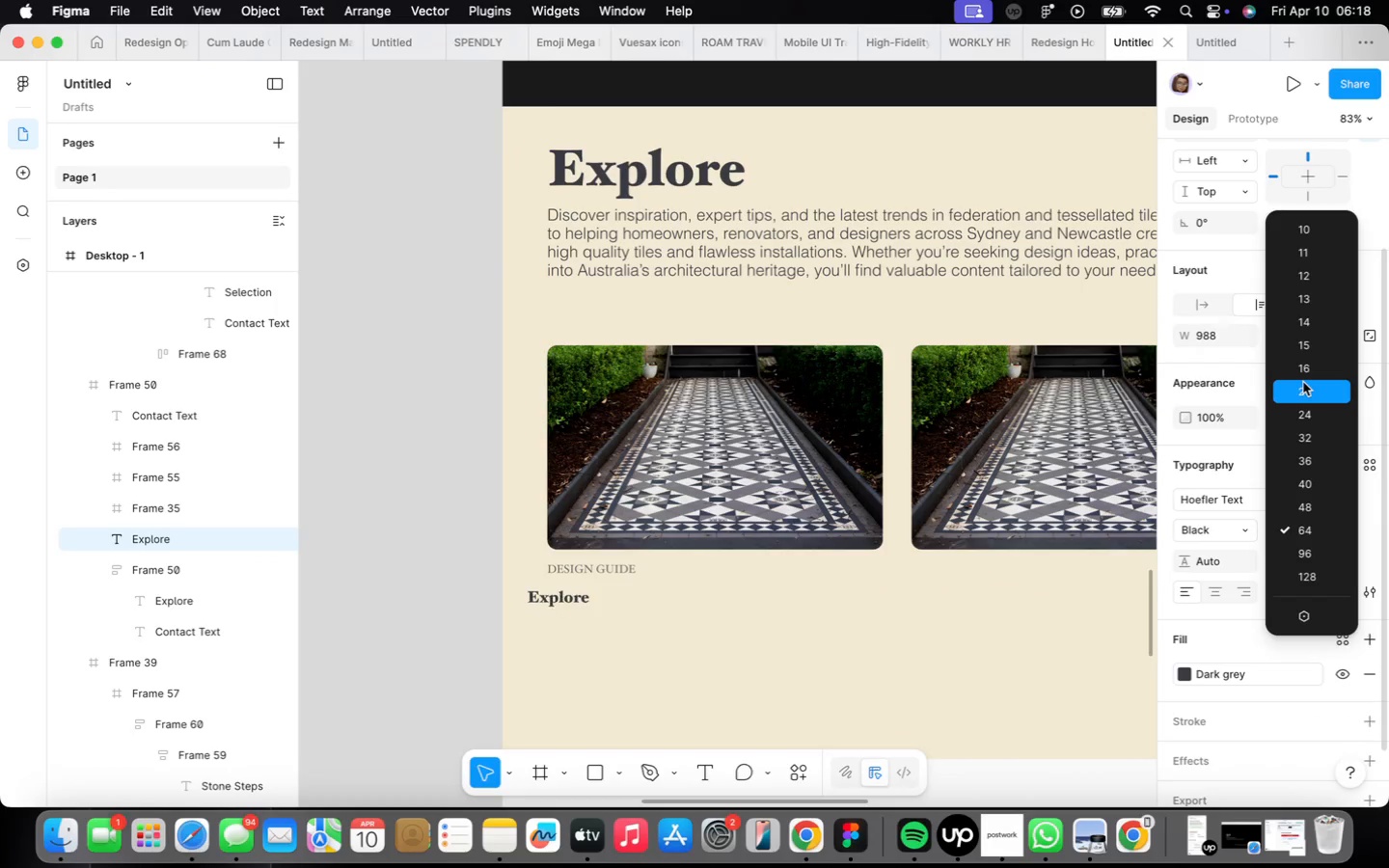 
left_click([1304, 391])
 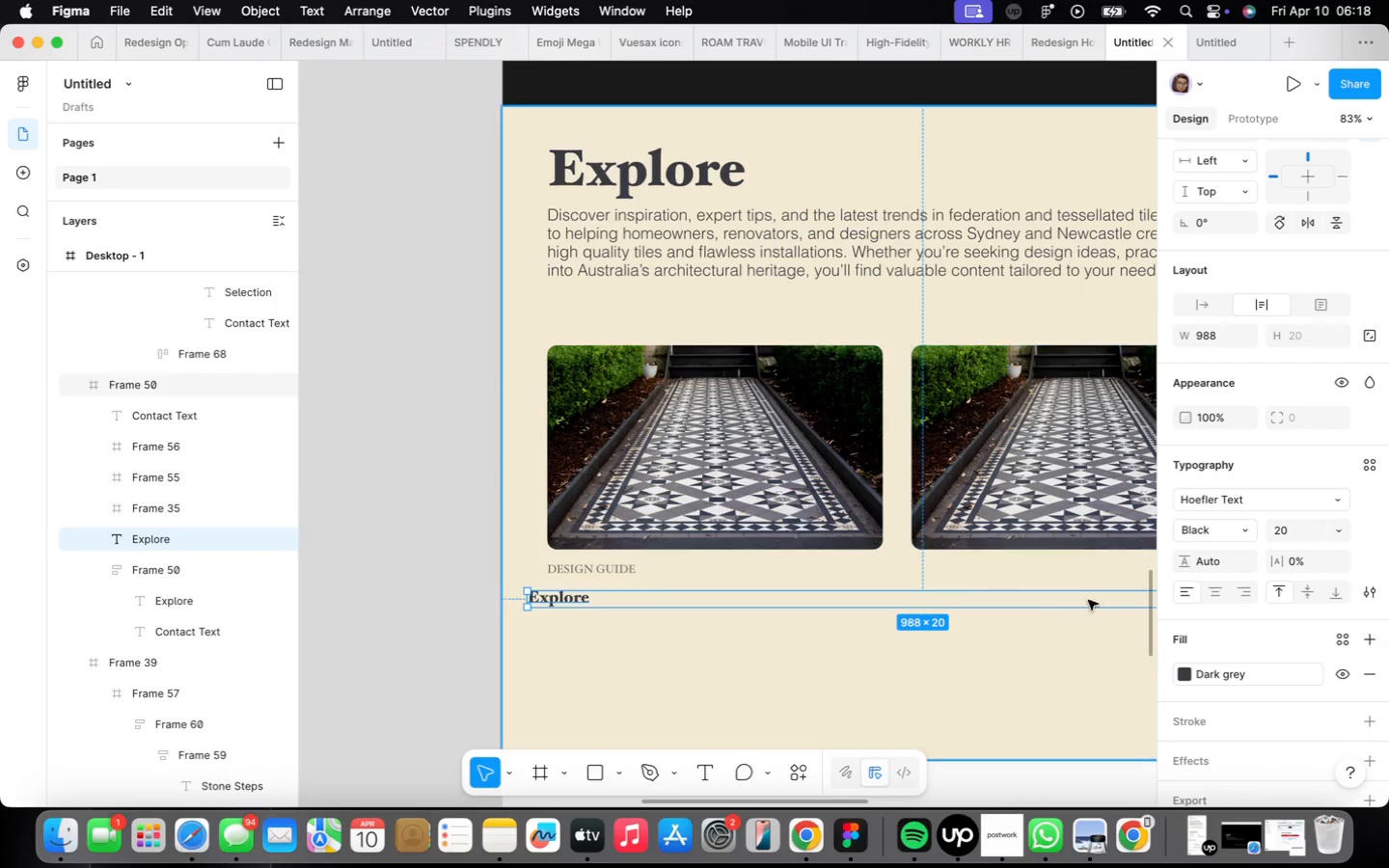 
left_click([1245, 529])
 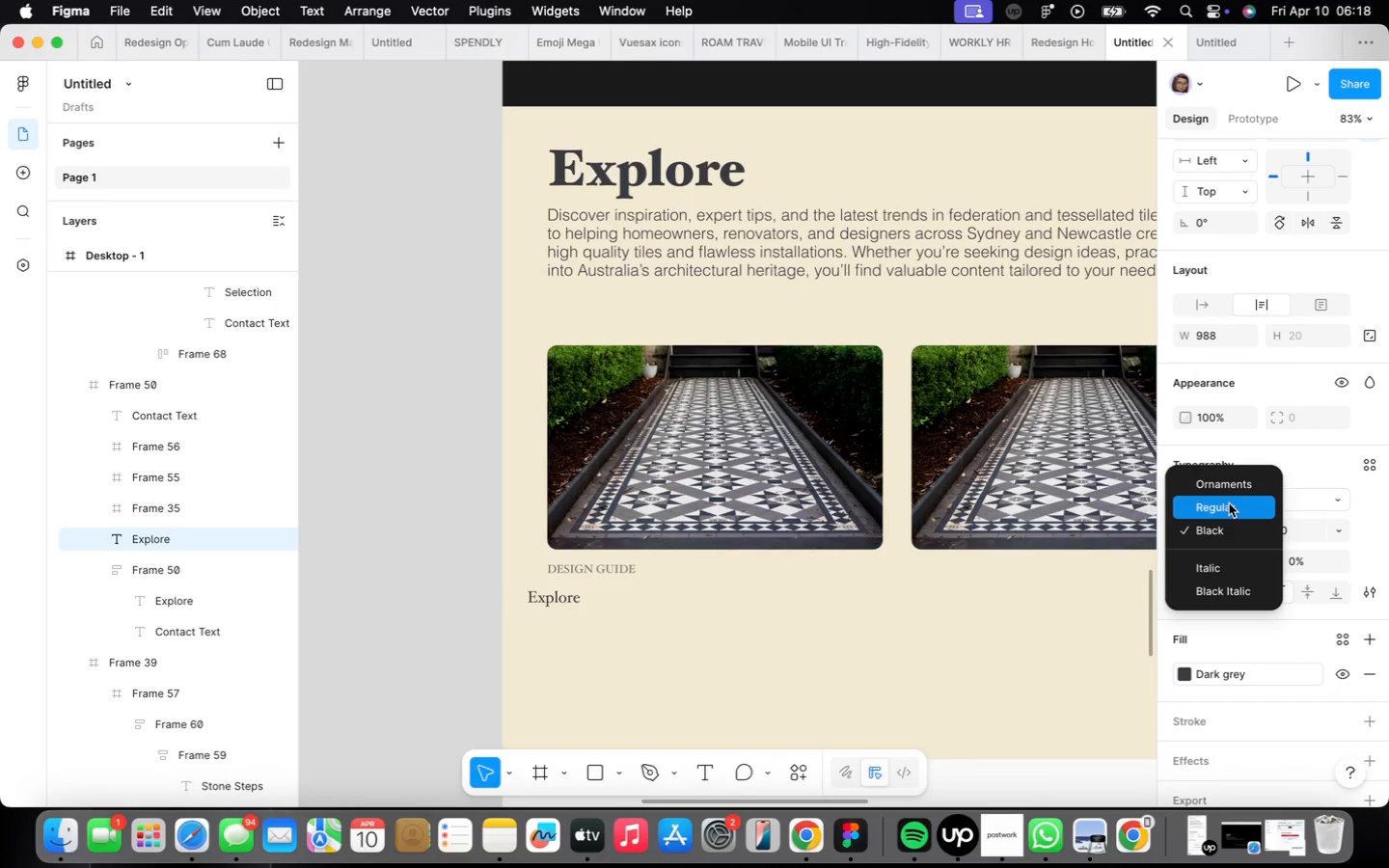 
left_click([1230, 503])
 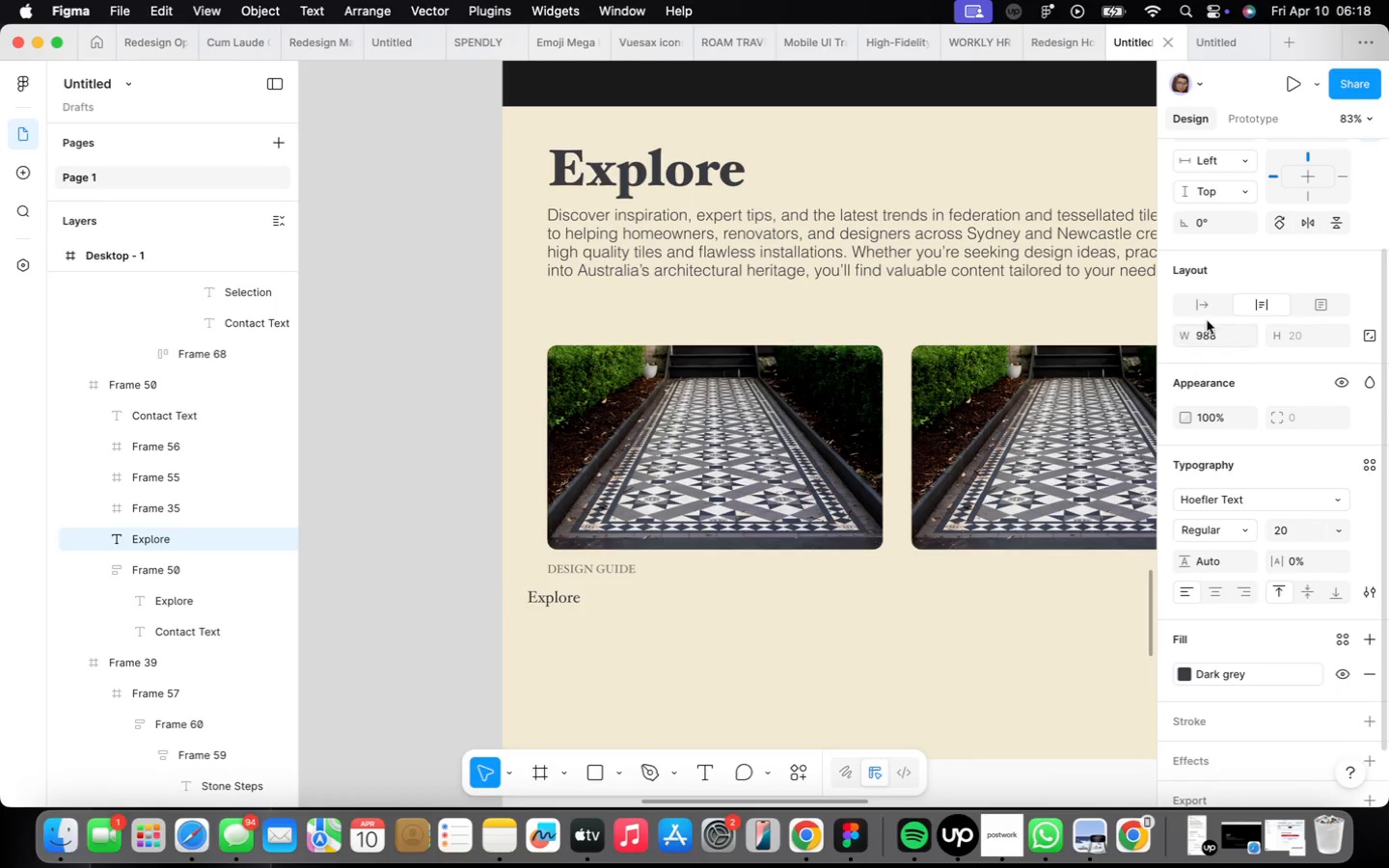 
left_click([1199, 305])
 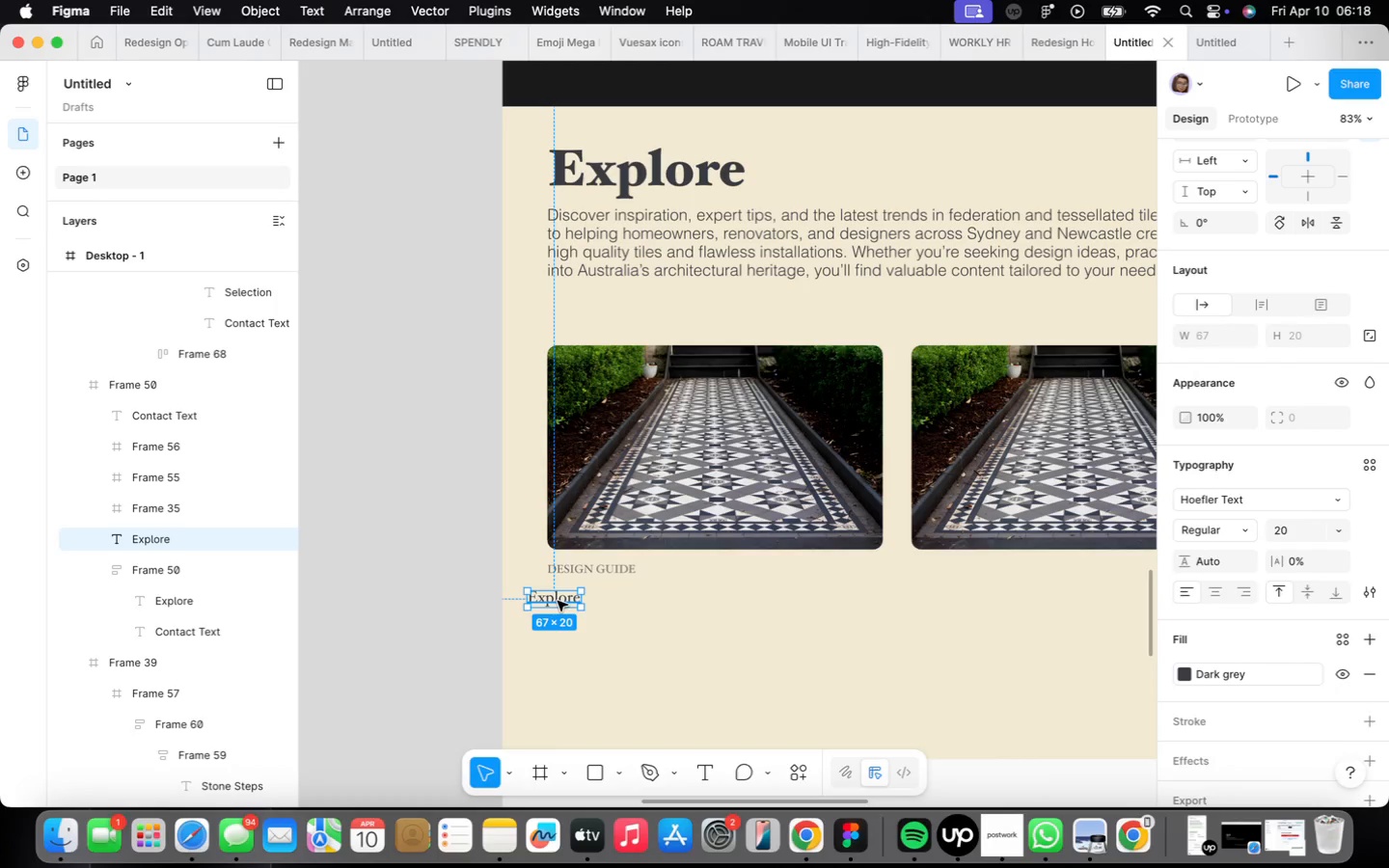 
left_click_drag(start_coordinate=[558, 601], to_coordinate=[578, 604])
 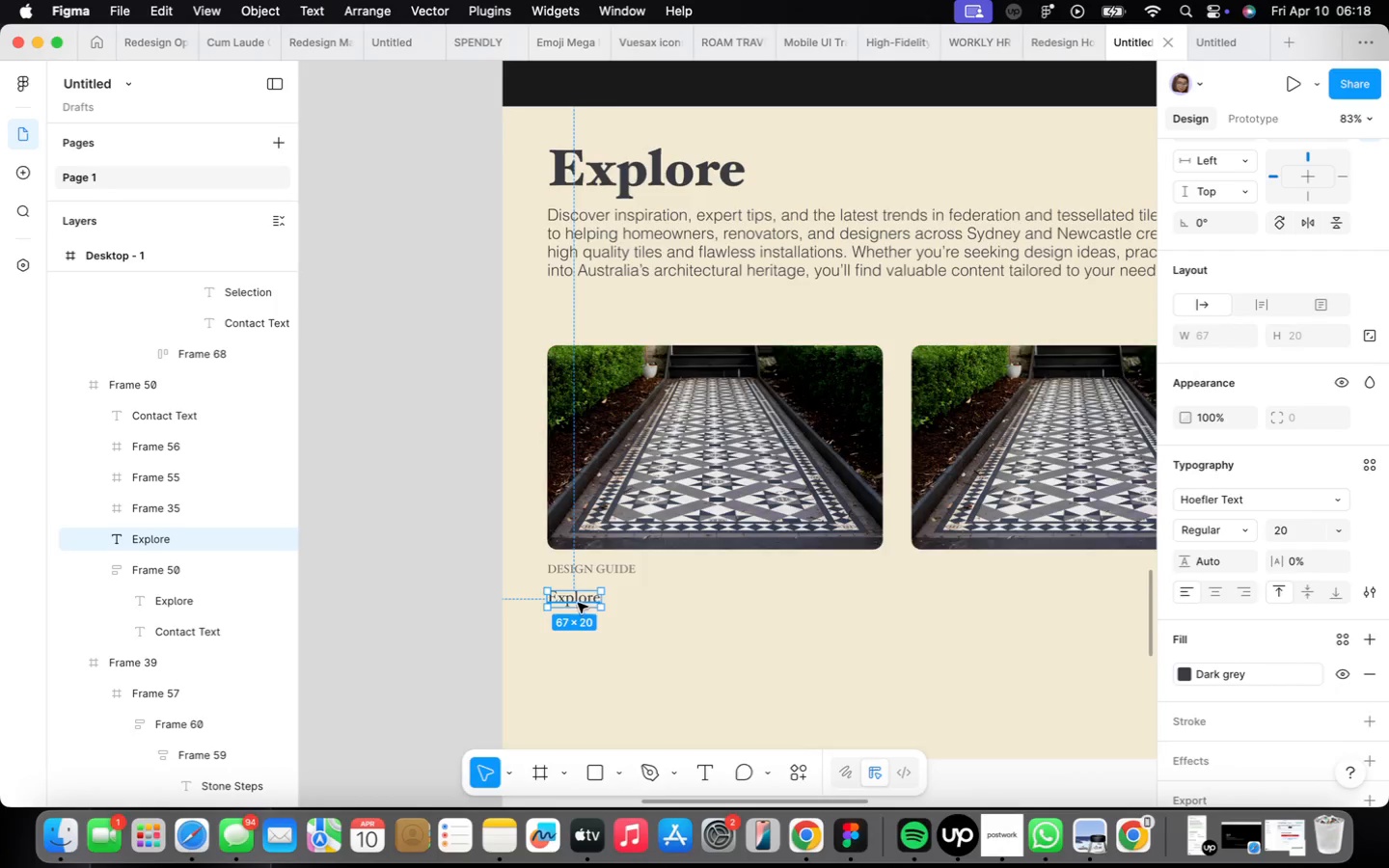 
left_click([577, 602])
 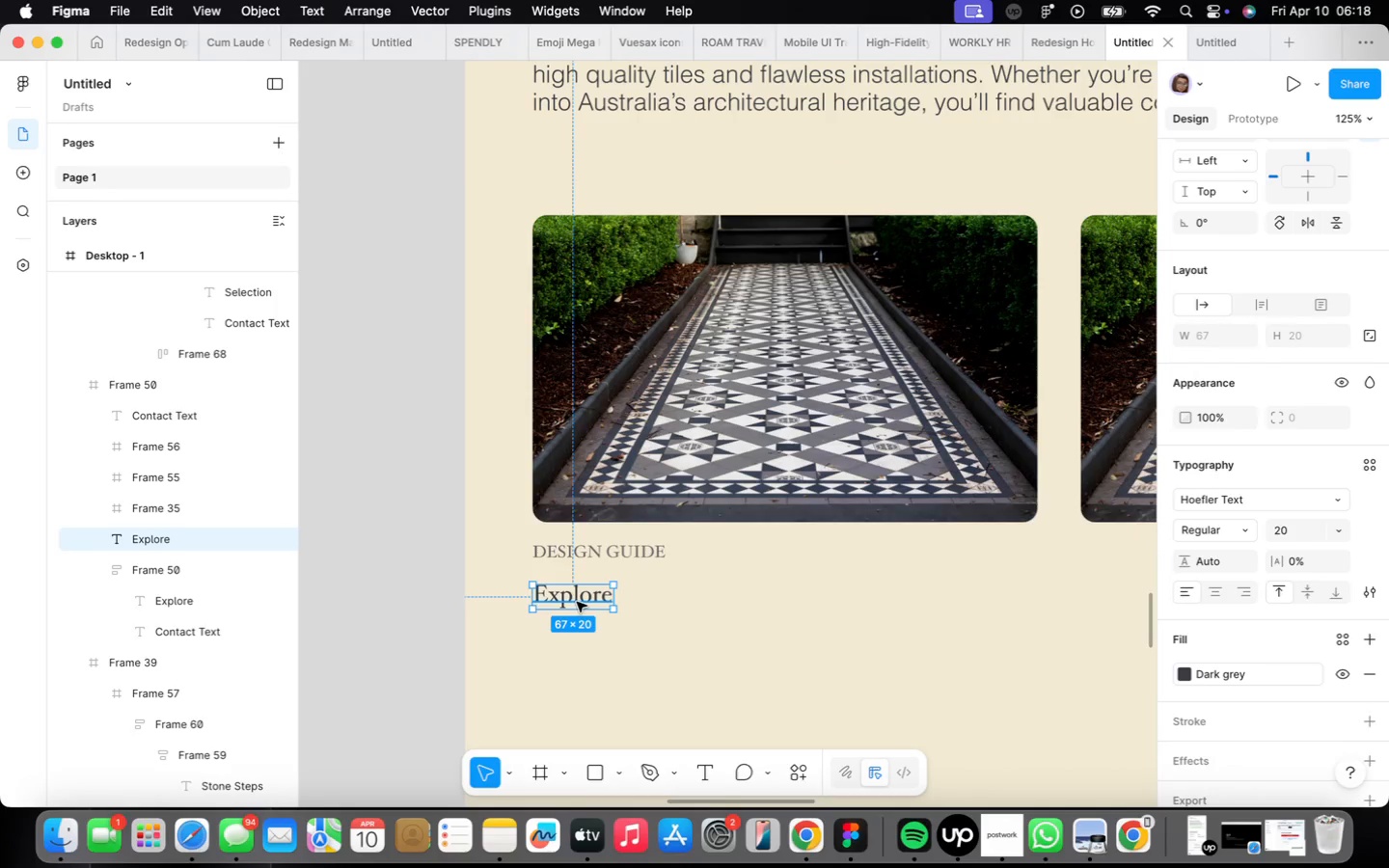 
scroll: coordinate [578, 603], scroll_direction: up, amount: 4.0
 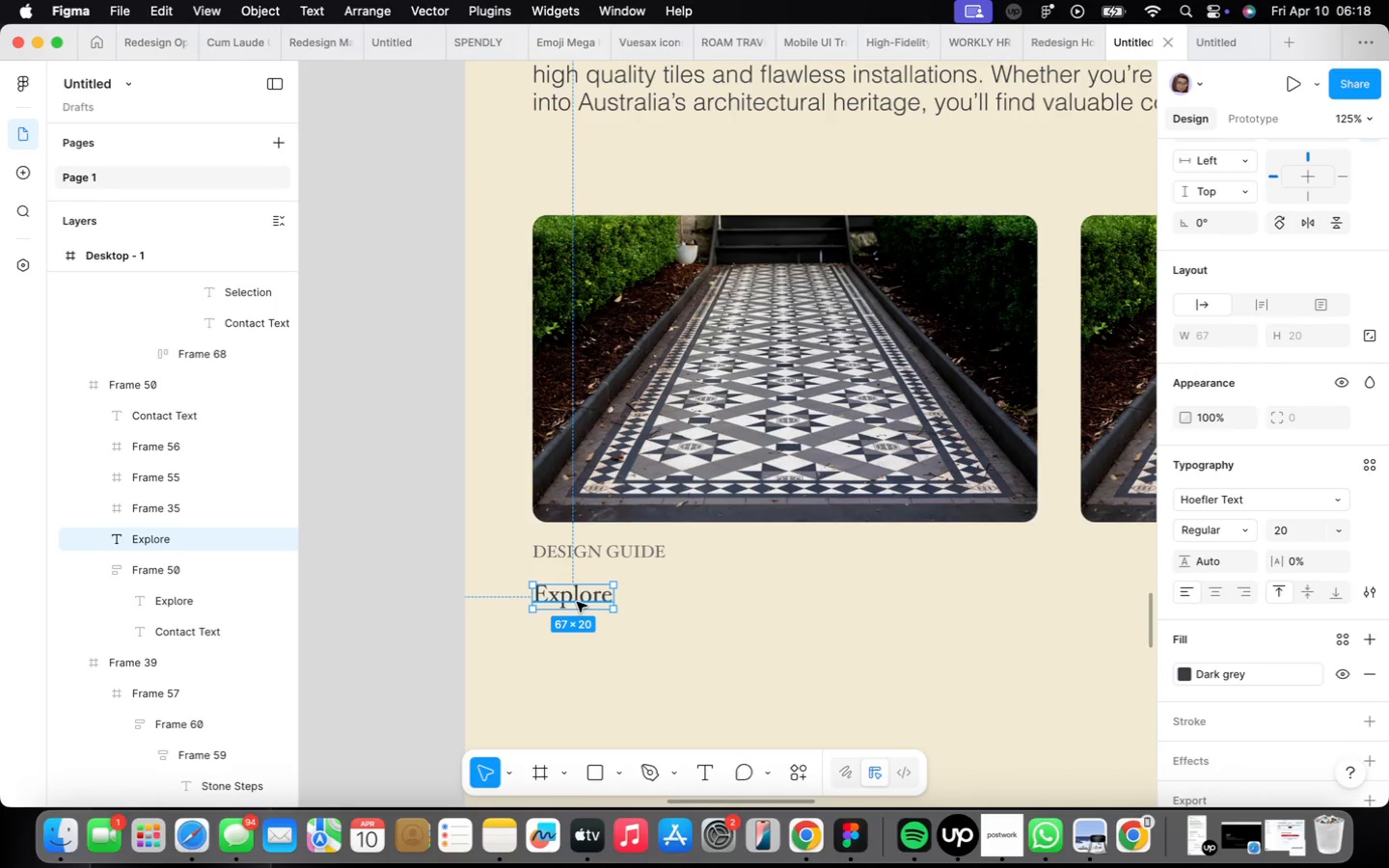 
double_click([577, 602])
 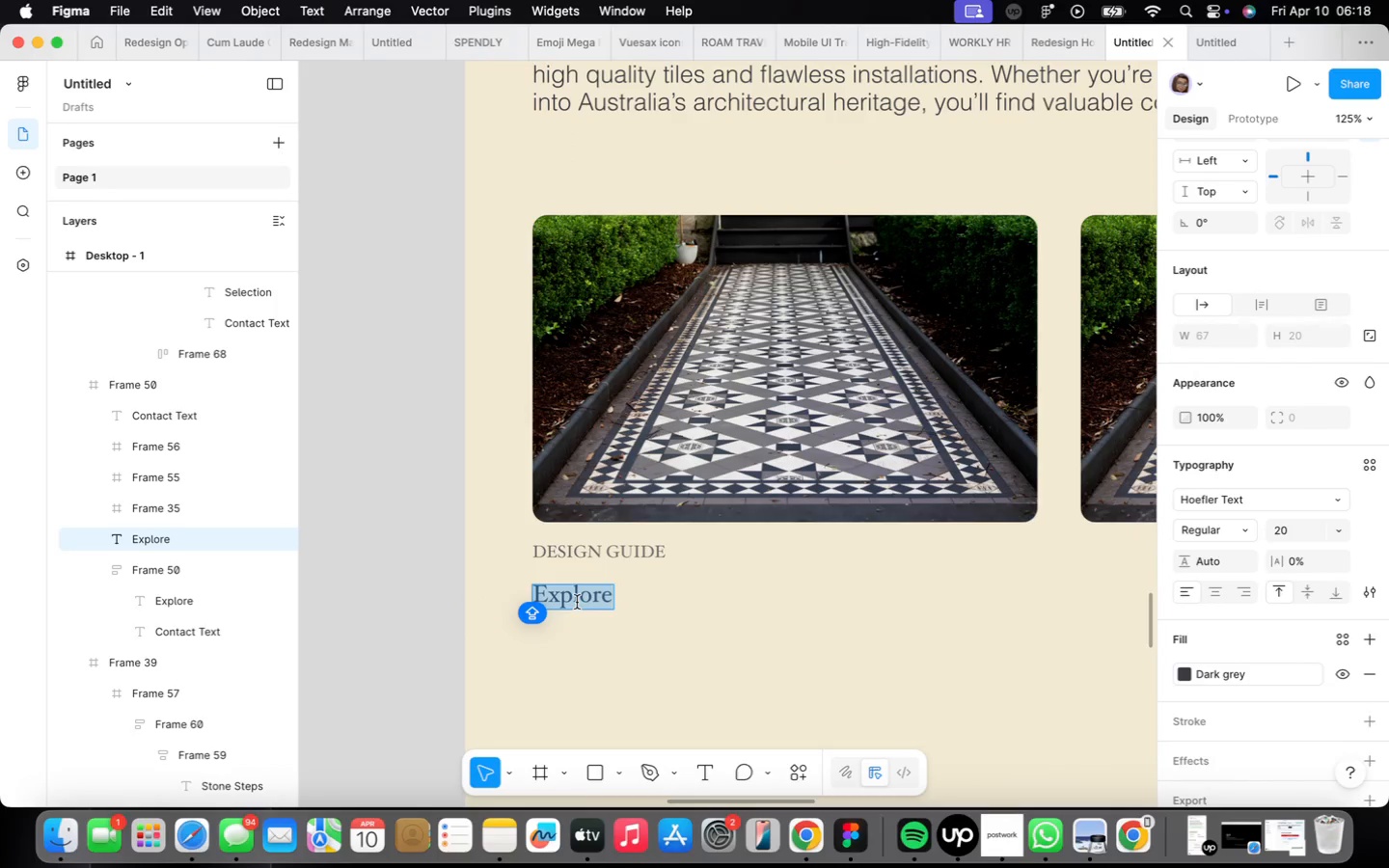 
type(Choosing The Best t)
key(Backspace)
type(tILE )
key(Backspace)
key(Backspace)
key(Backspace)
key(Backspace)
key(Backspace)
type(Tile Pattern)
 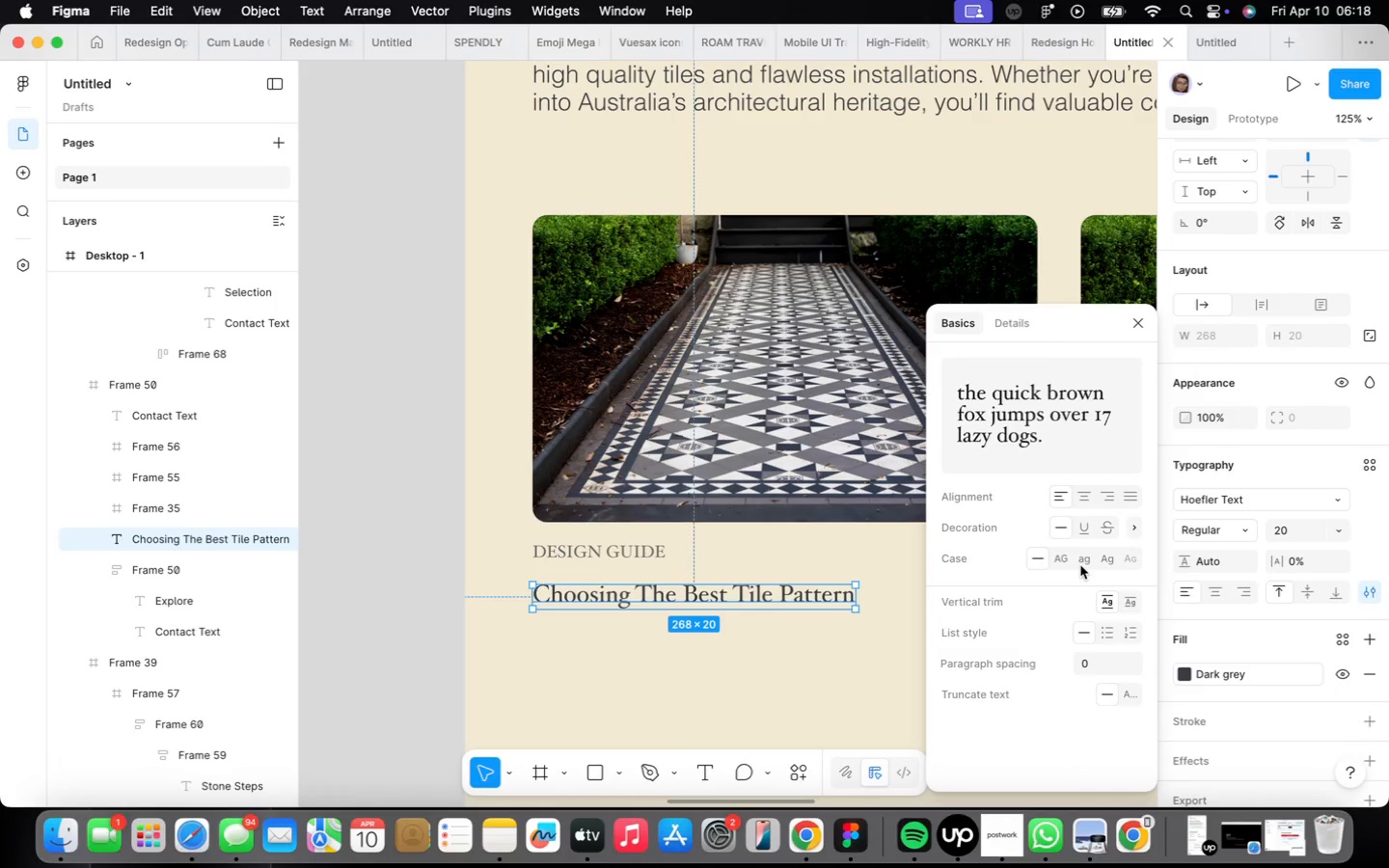 
wait(6.86)
 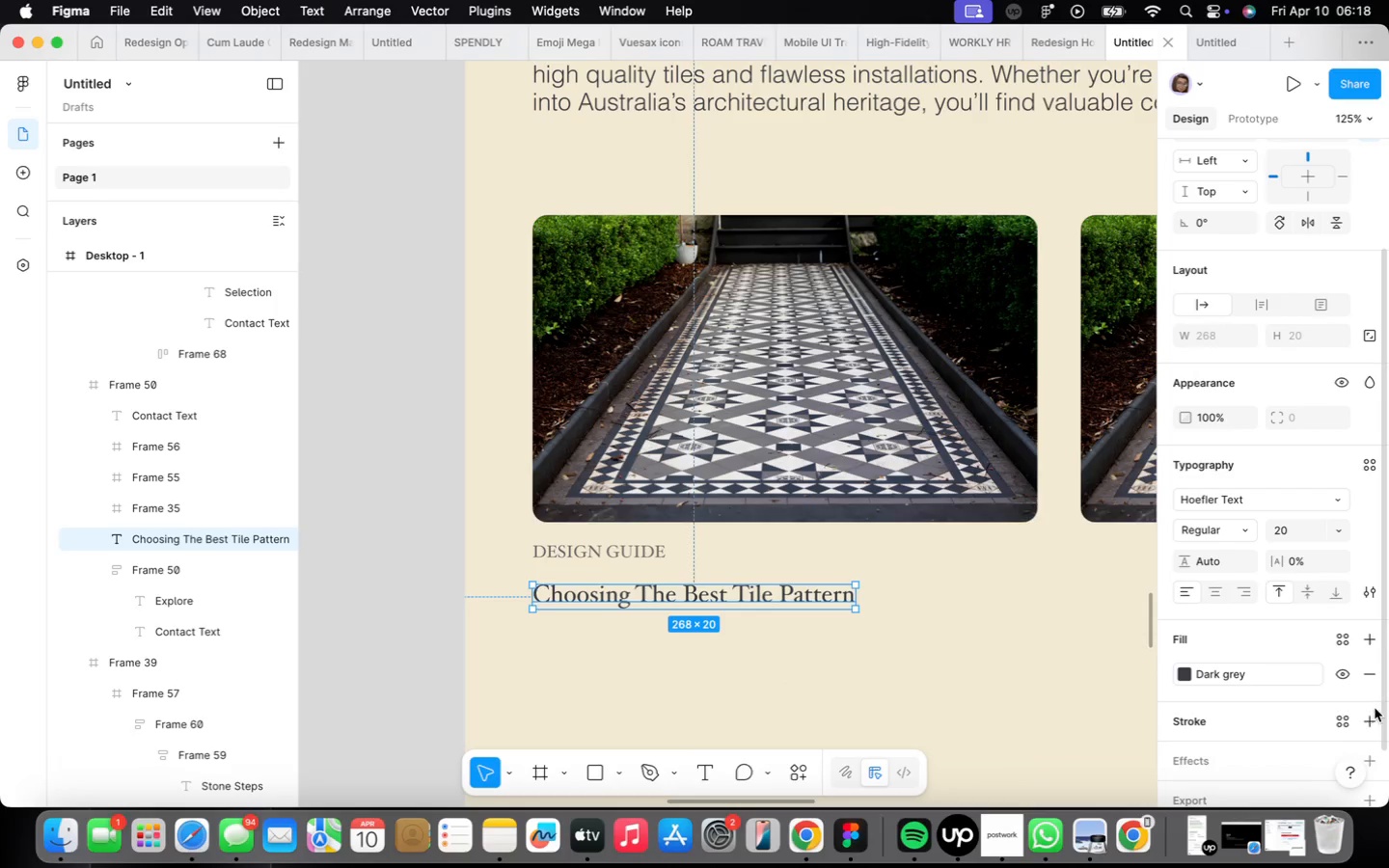 
left_click([1108, 564])
 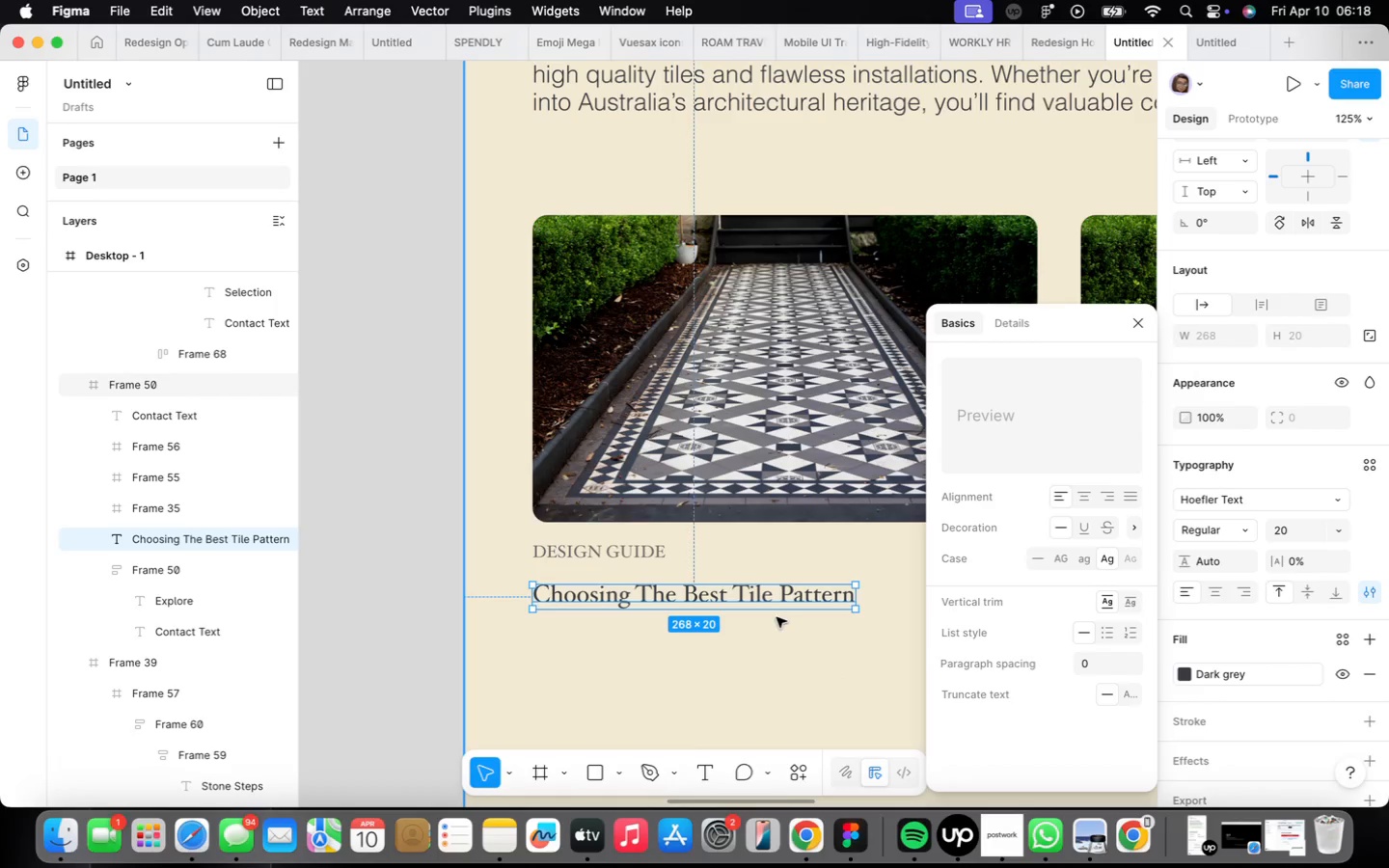 
left_click([776, 617])
 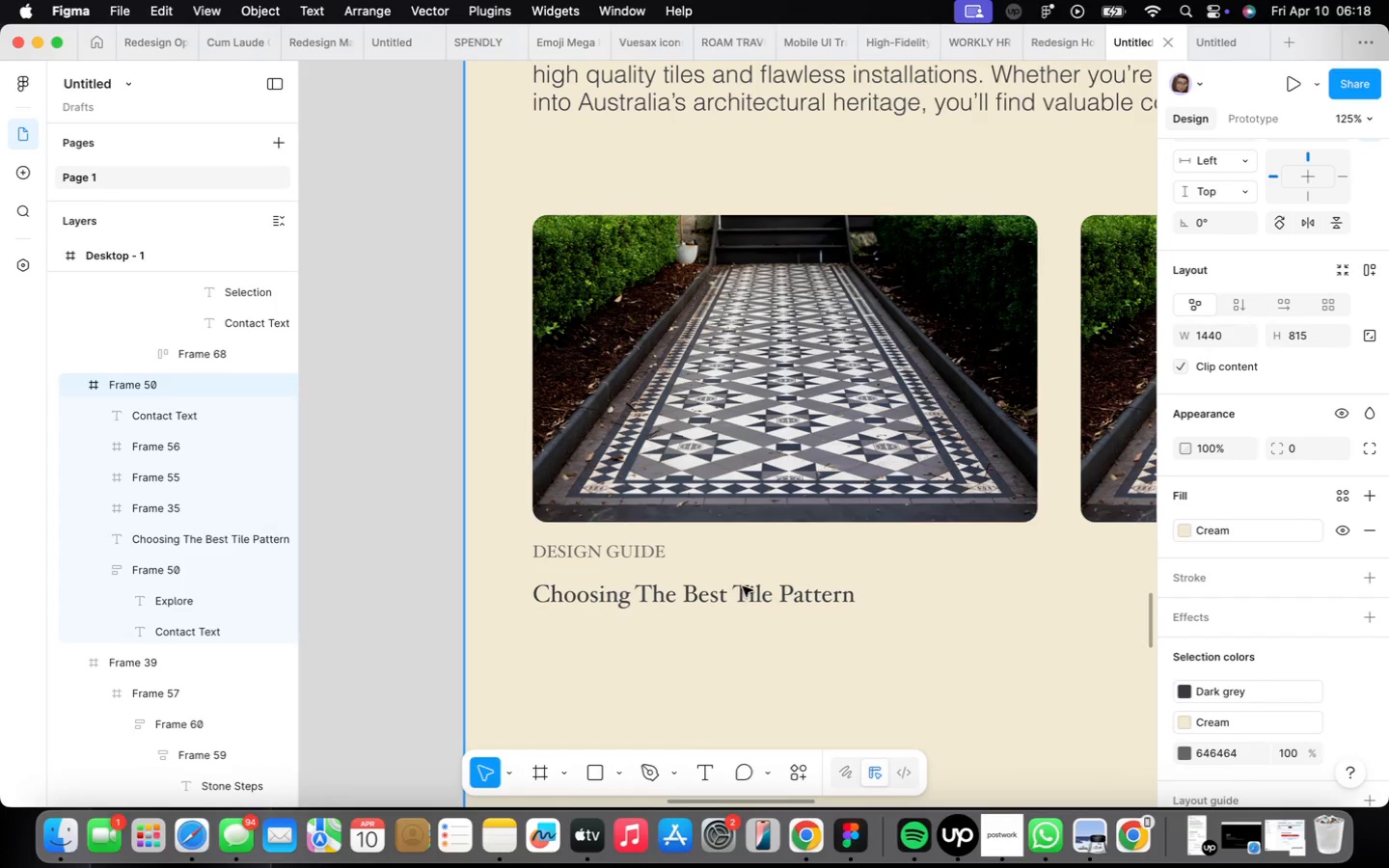 
double_click([745, 587])
 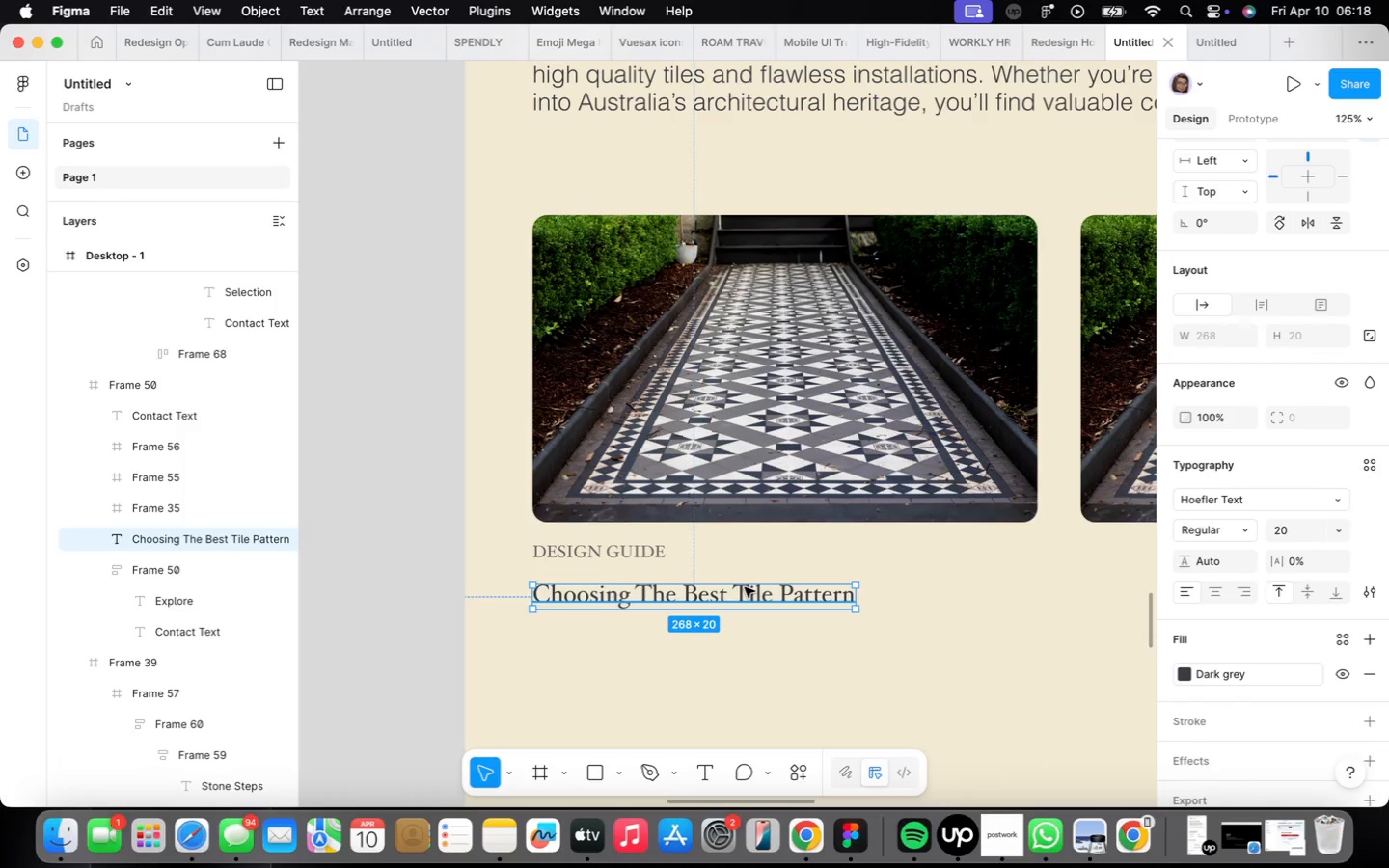 
scroll: coordinate [733, 465], scroll_direction: down, amount: 11.0
 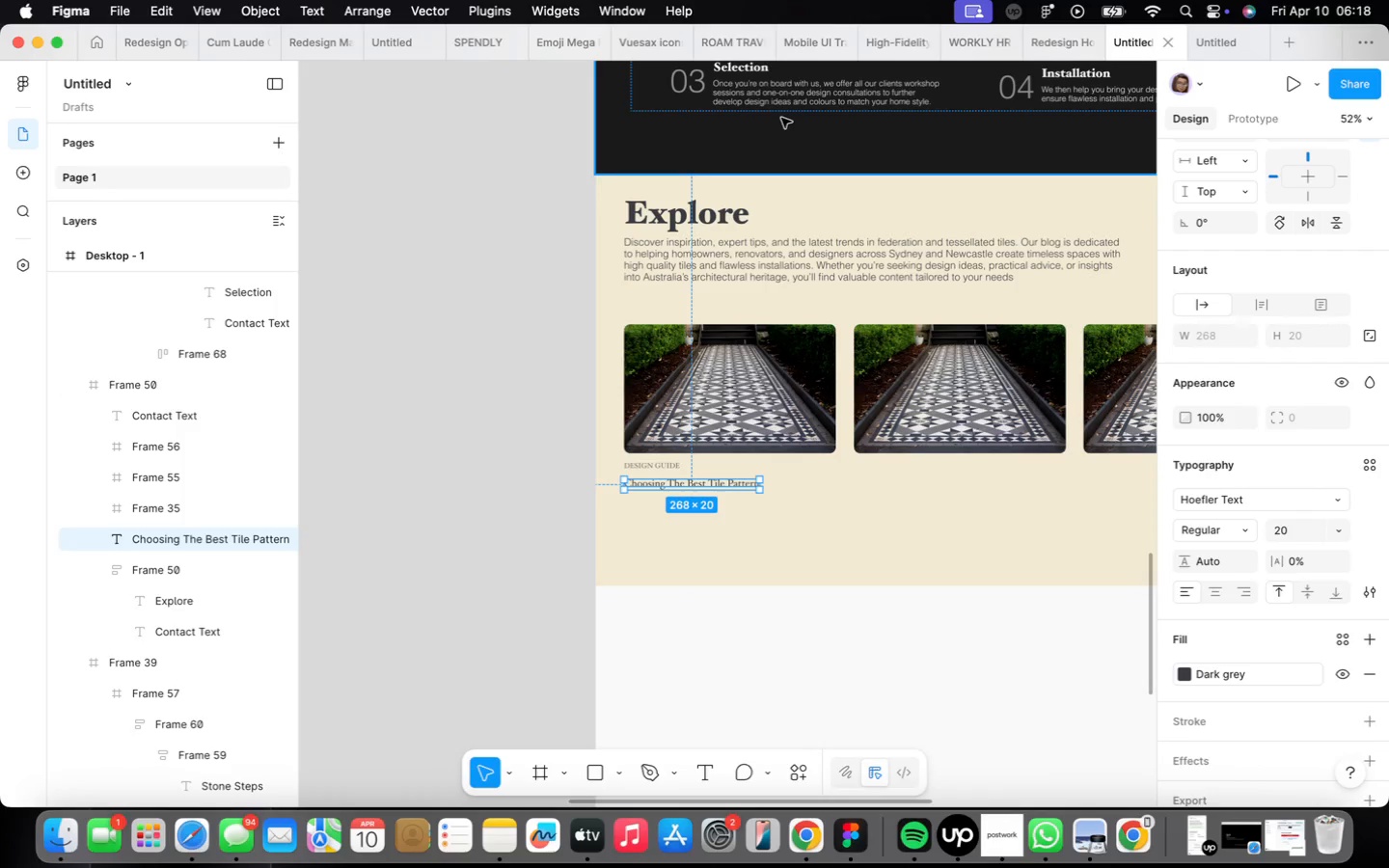 
double_click([780, 109])
 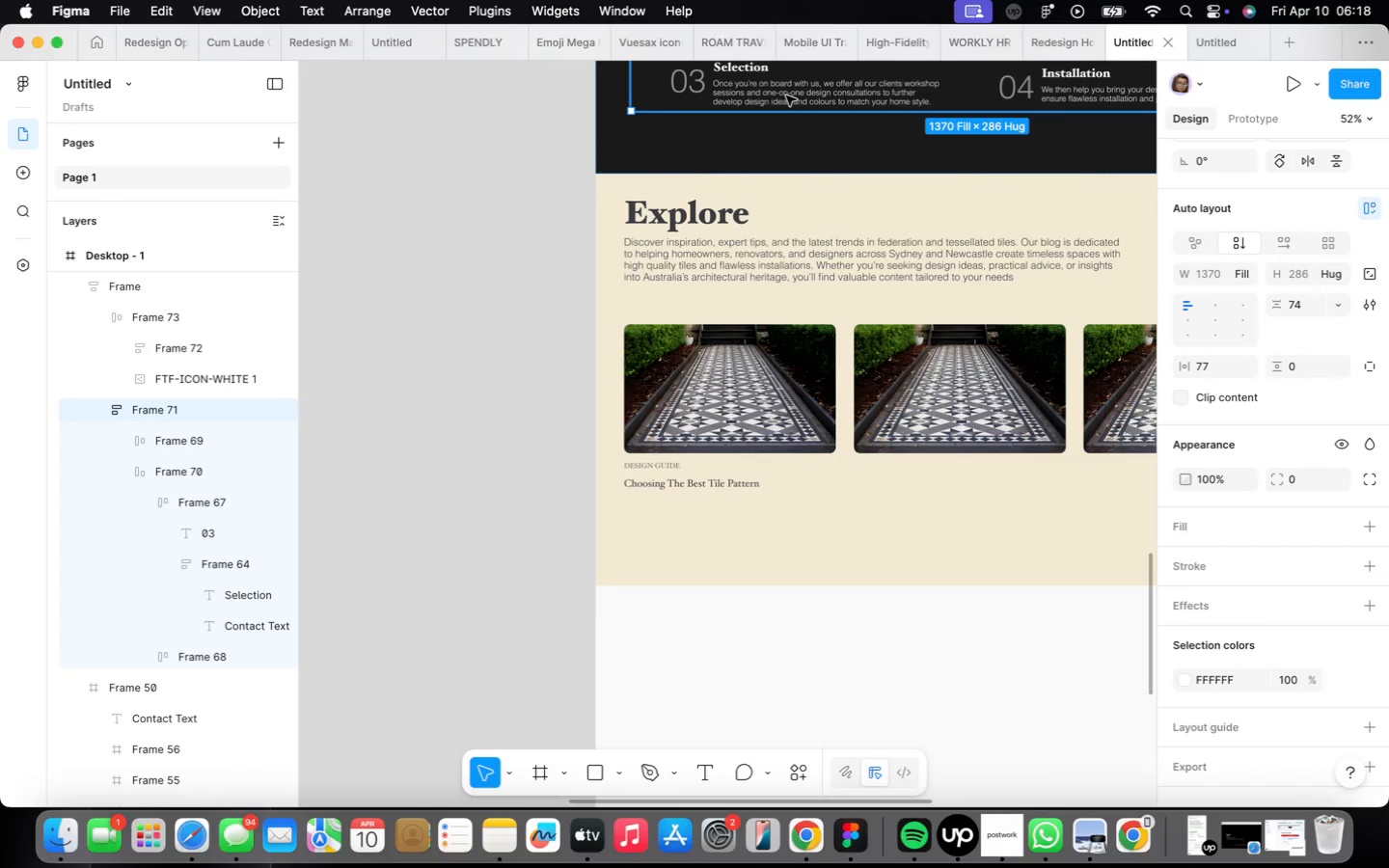 
double_click([786, 96])
 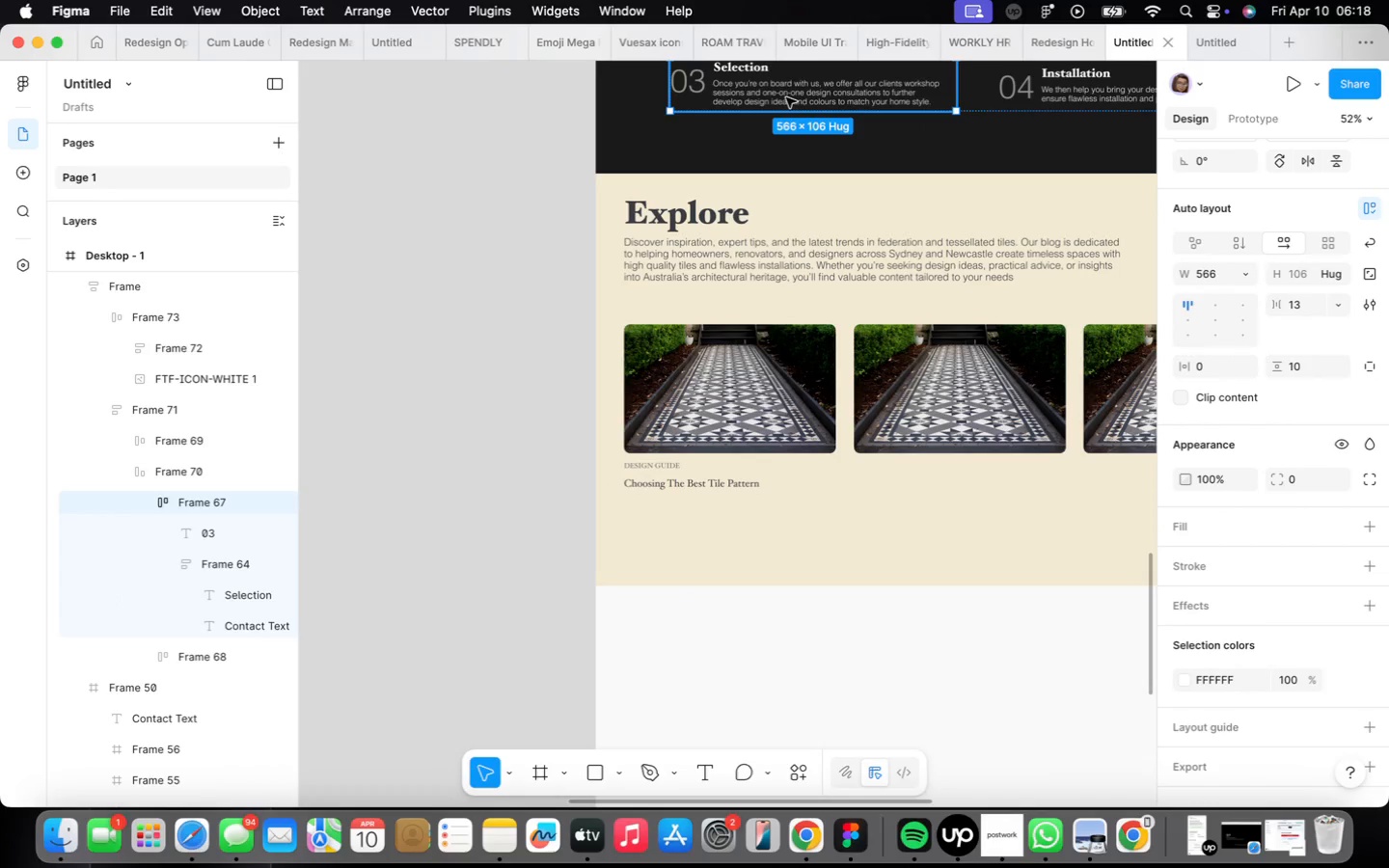 
triple_click([786, 97])
 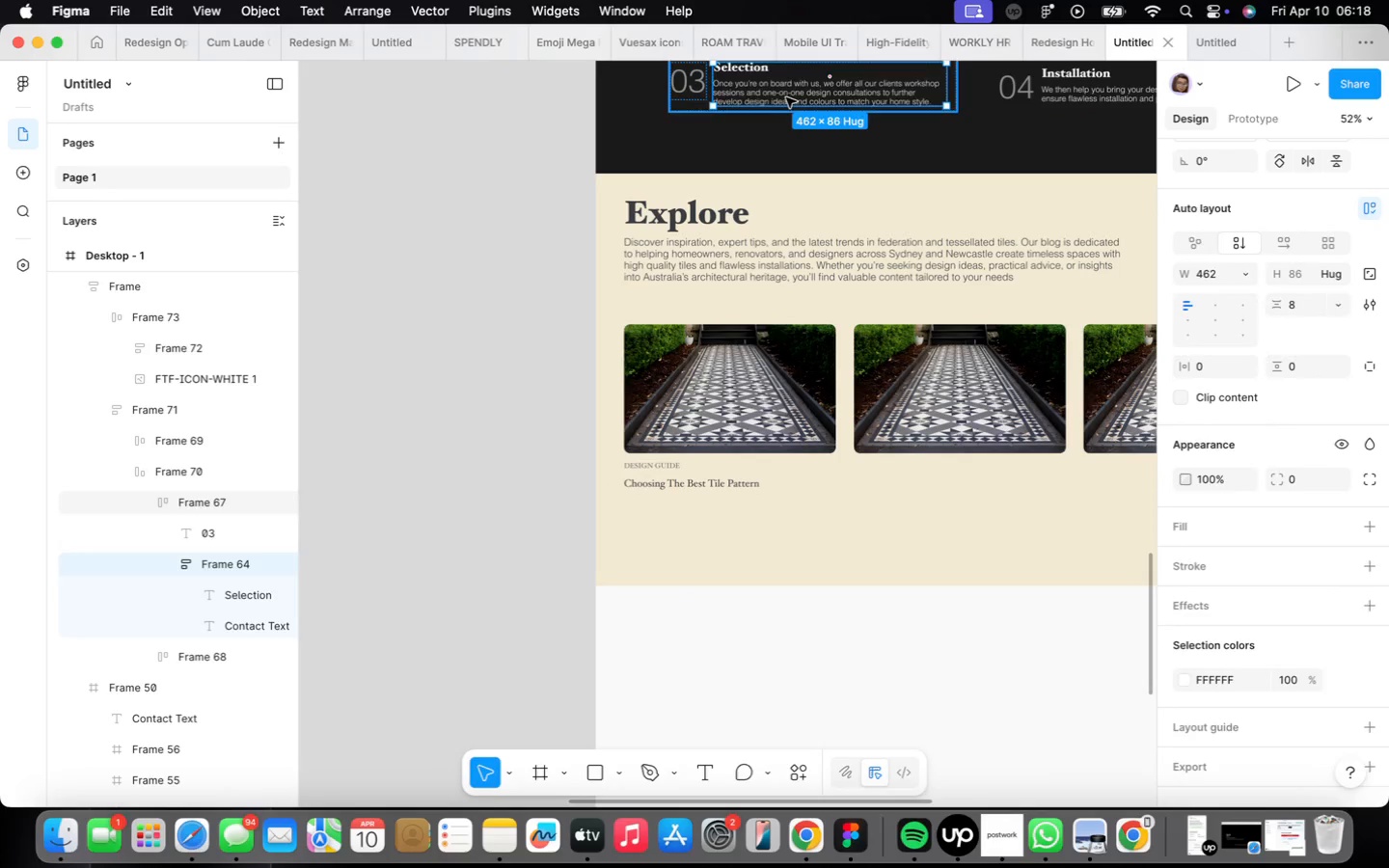 
triple_click([786, 97])
 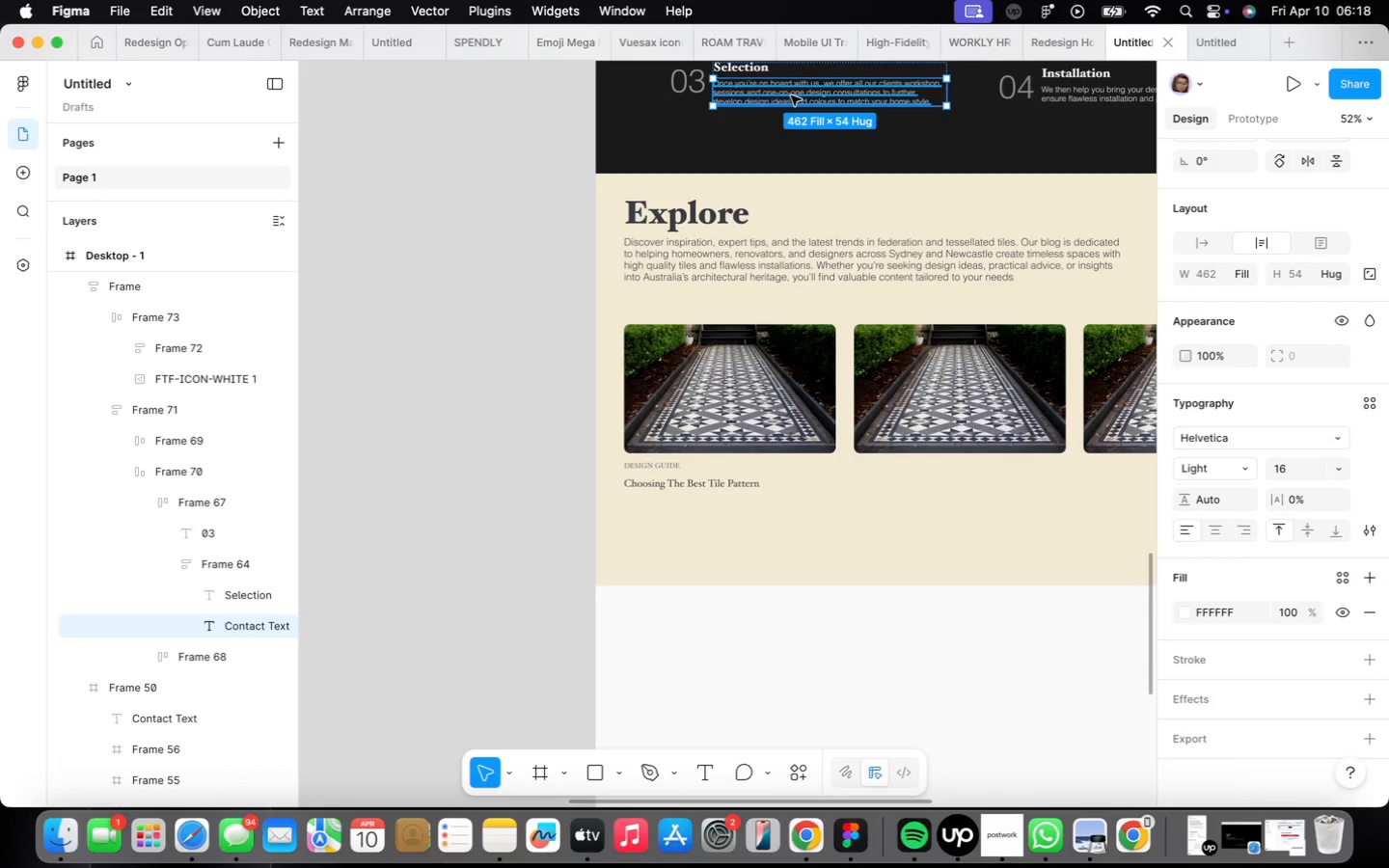 
hold_key(key=OptionLeft, duration=1.61)
left_click_drag(start_coordinate=[792, 95], to_coordinate=[709, 527])
 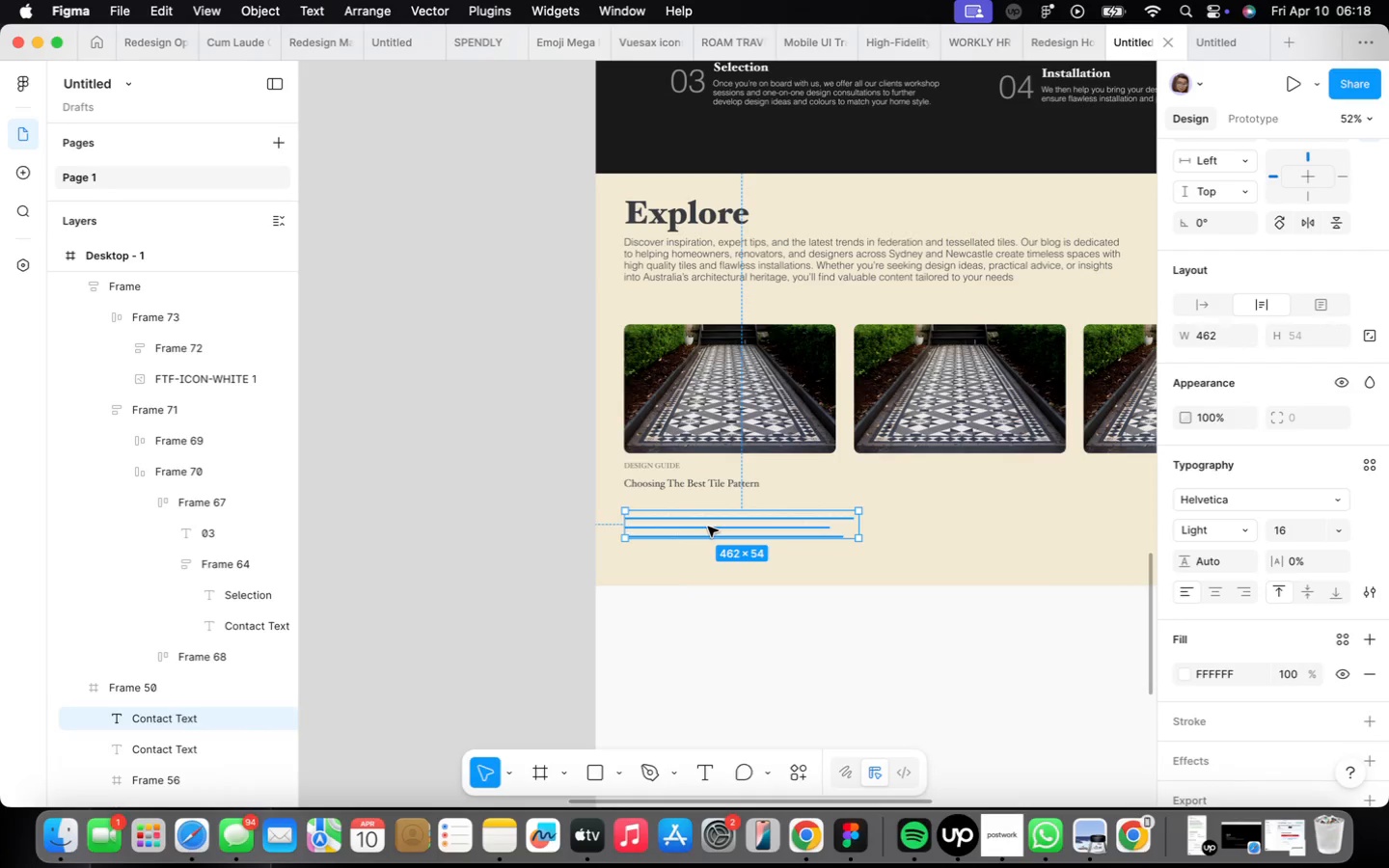 
scroll: coordinate [708, 526], scroll_direction: up, amount: 9.0
 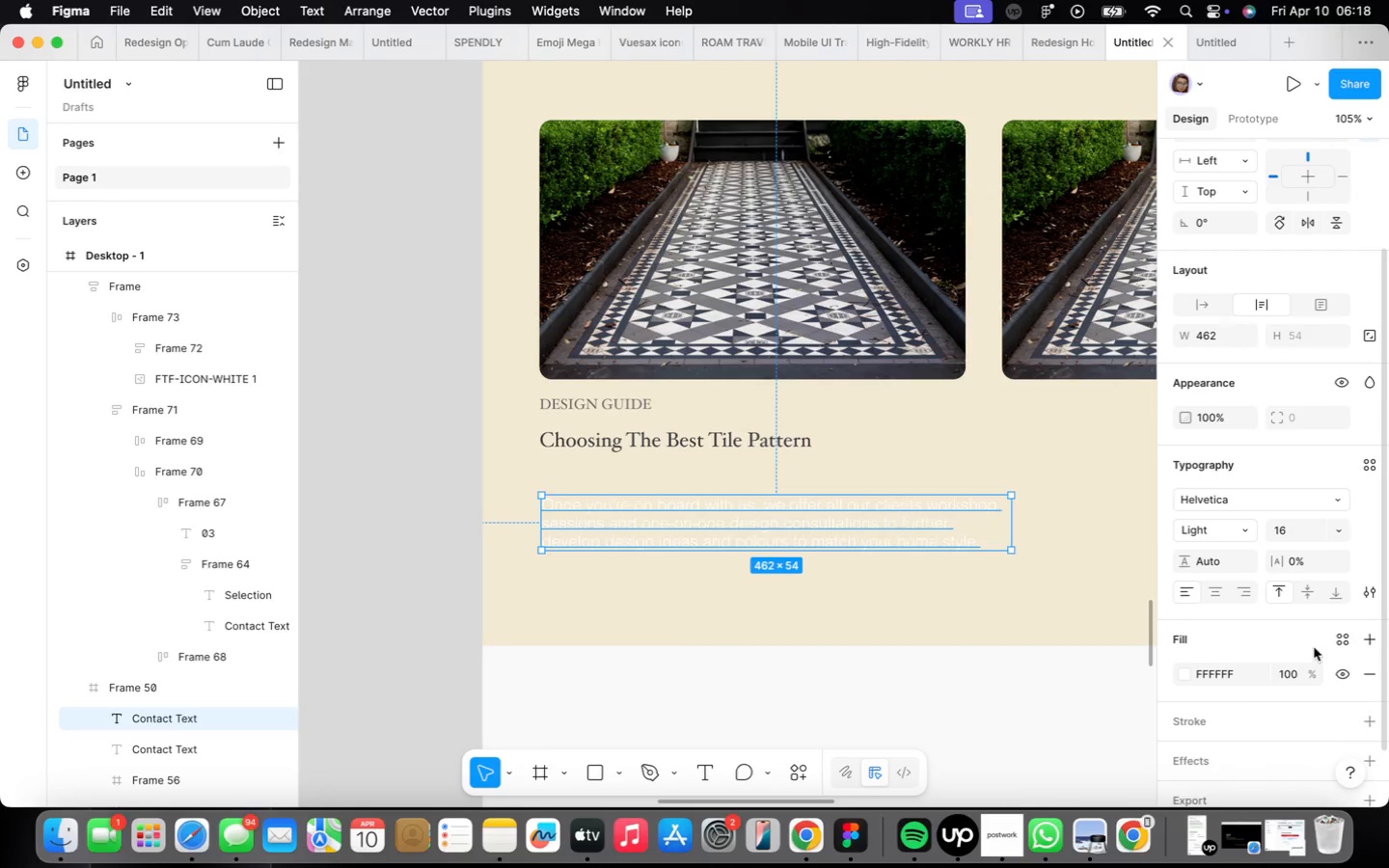 
left_click([1339, 641])
 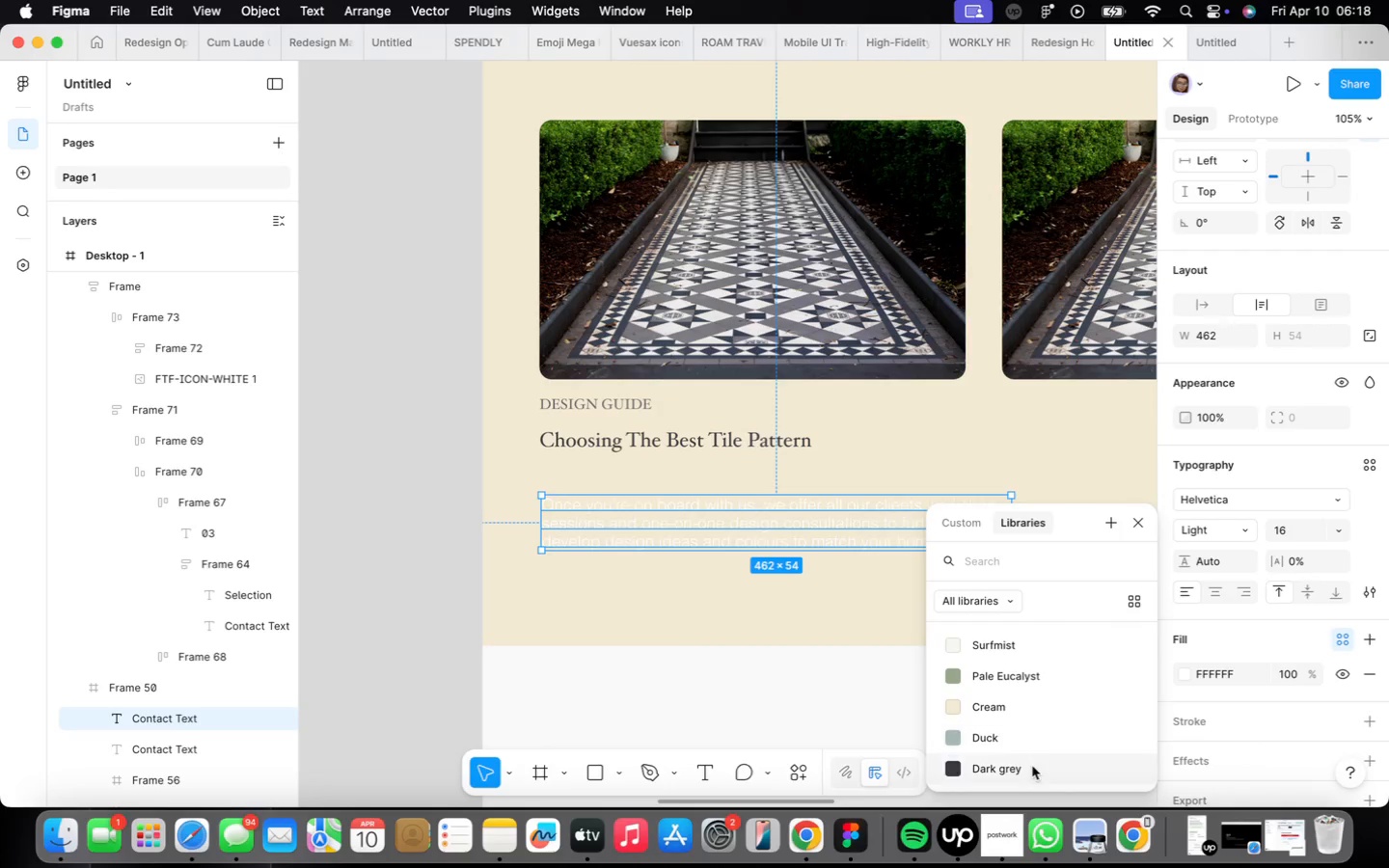 
left_click([1033, 773])
 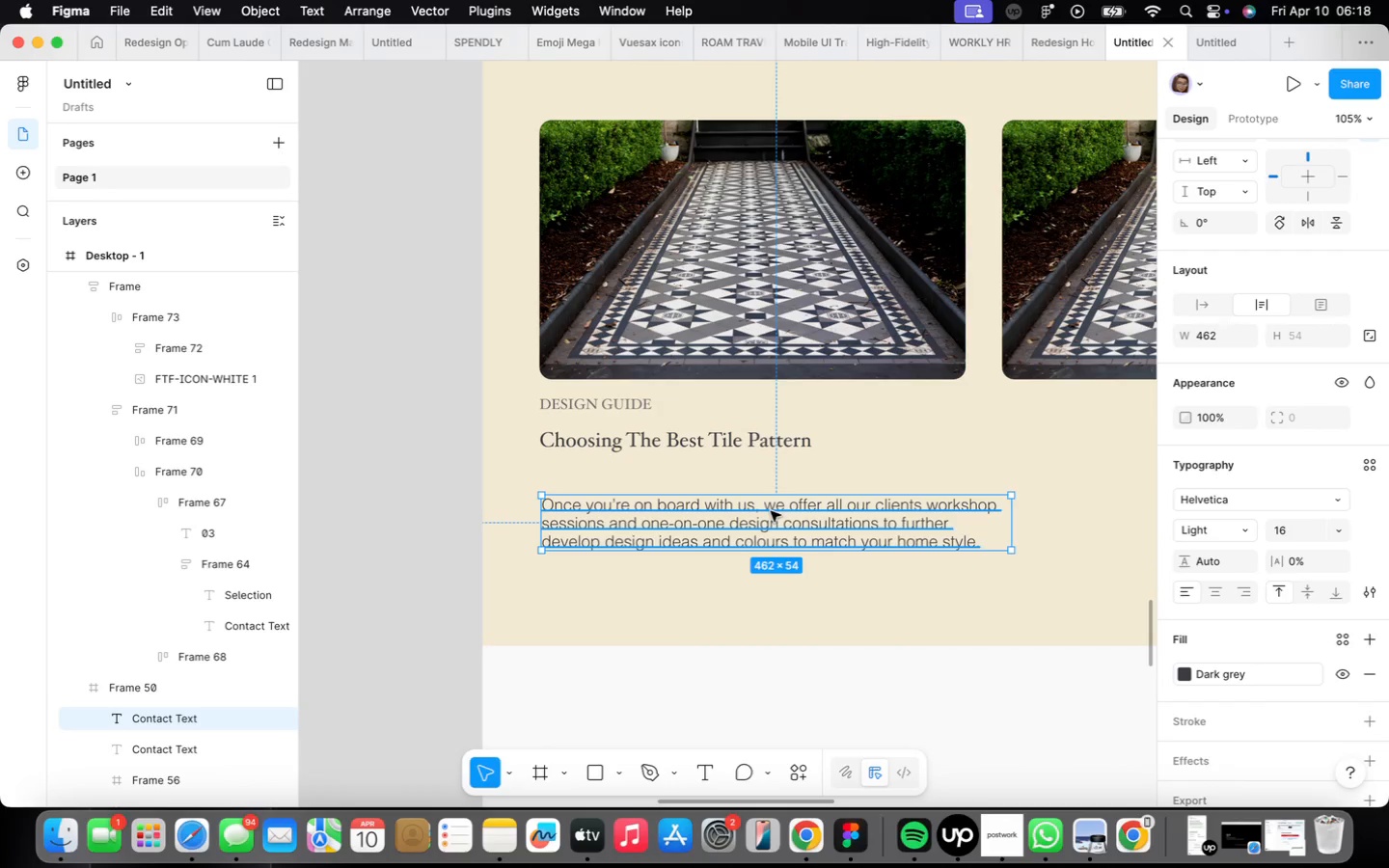 
left_click_drag(start_coordinate=[767, 513], to_coordinate=[763, 485])
 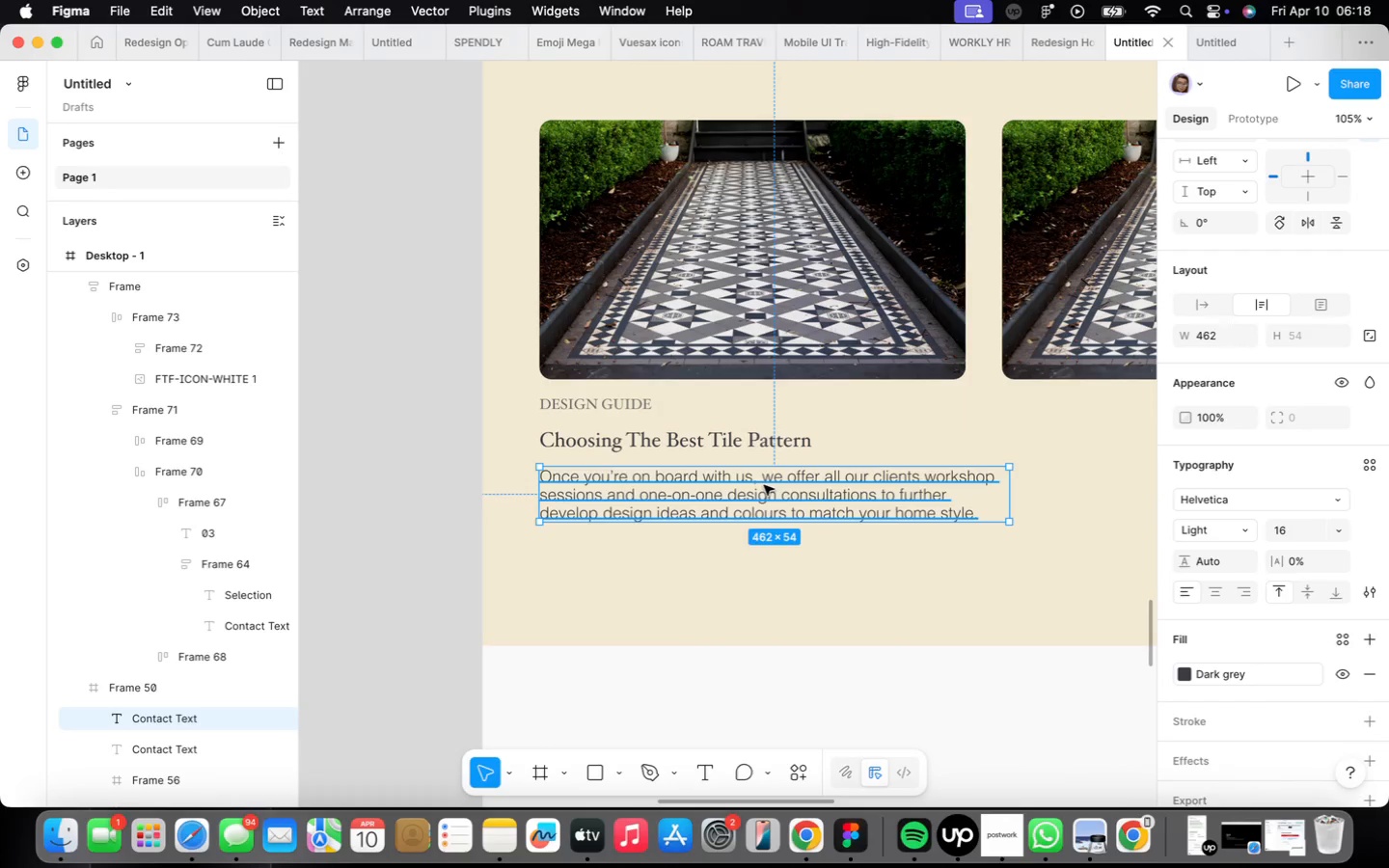 
double_click([764, 485])
 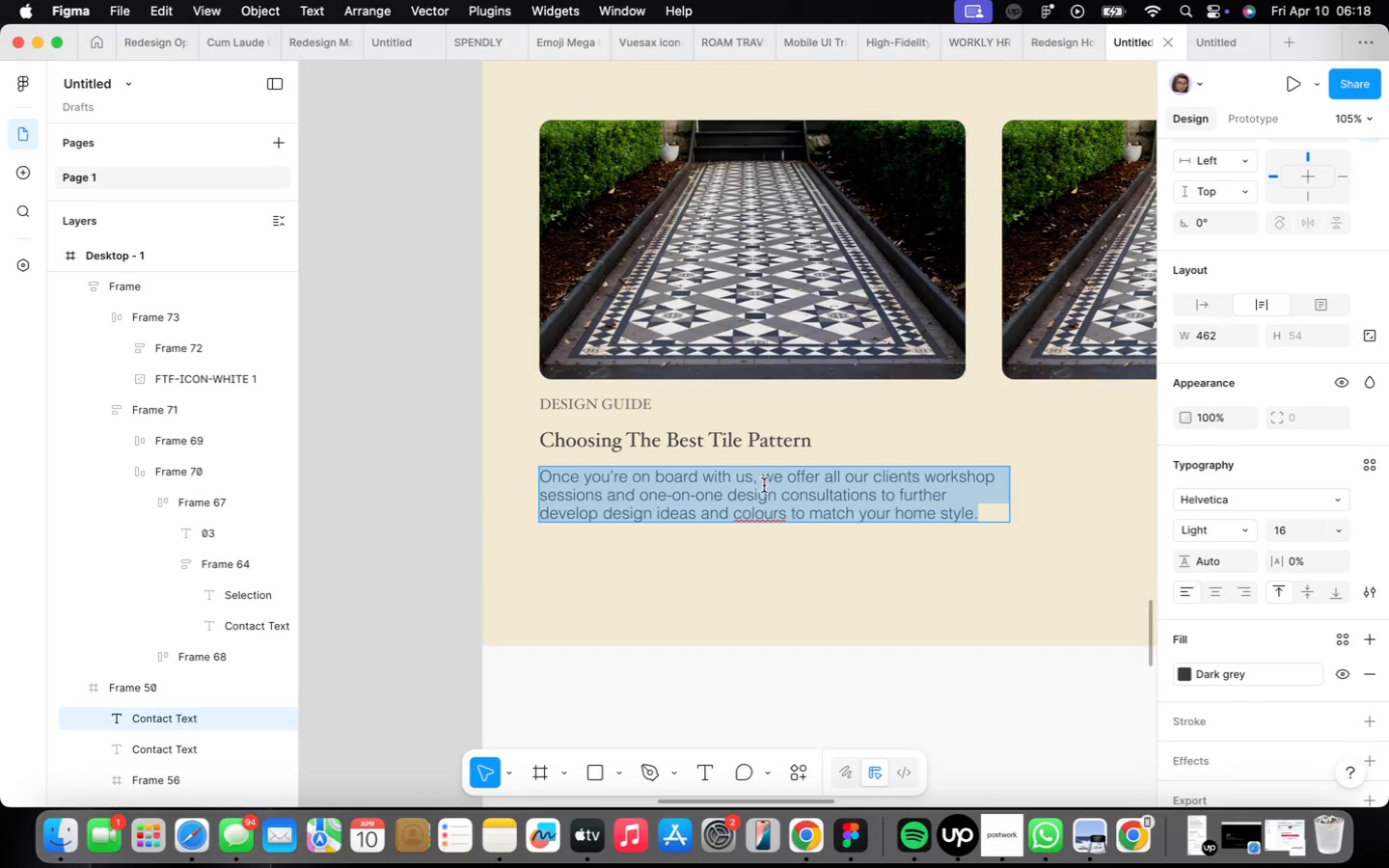 
scroll: coordinate [764, 485], scroll_direction: down, amount: 2.0
 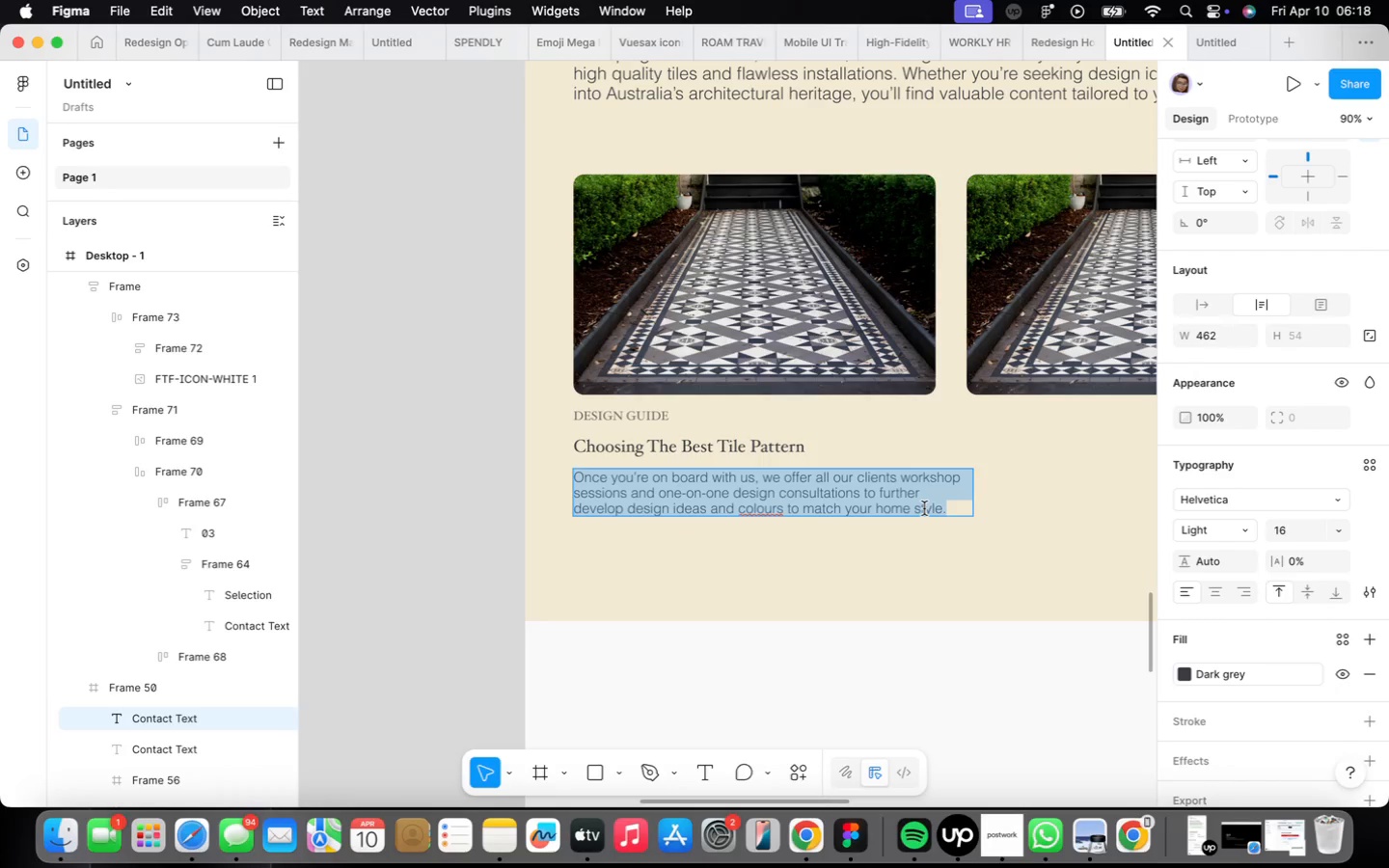 
left_click([982, 520])
 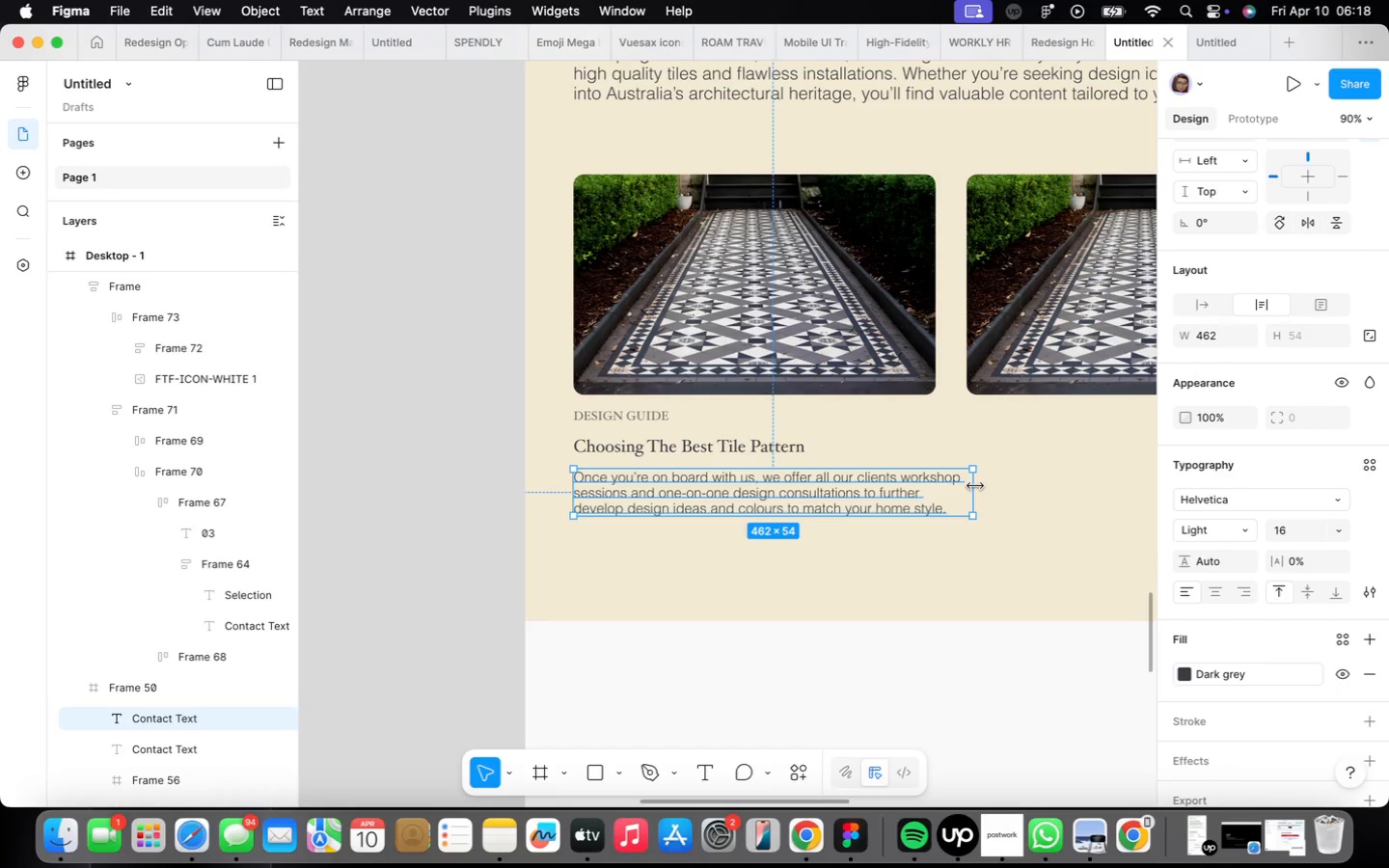 
left_click_drag(start_coordinate=[975, 486], to_coordinate=[928, 486])
 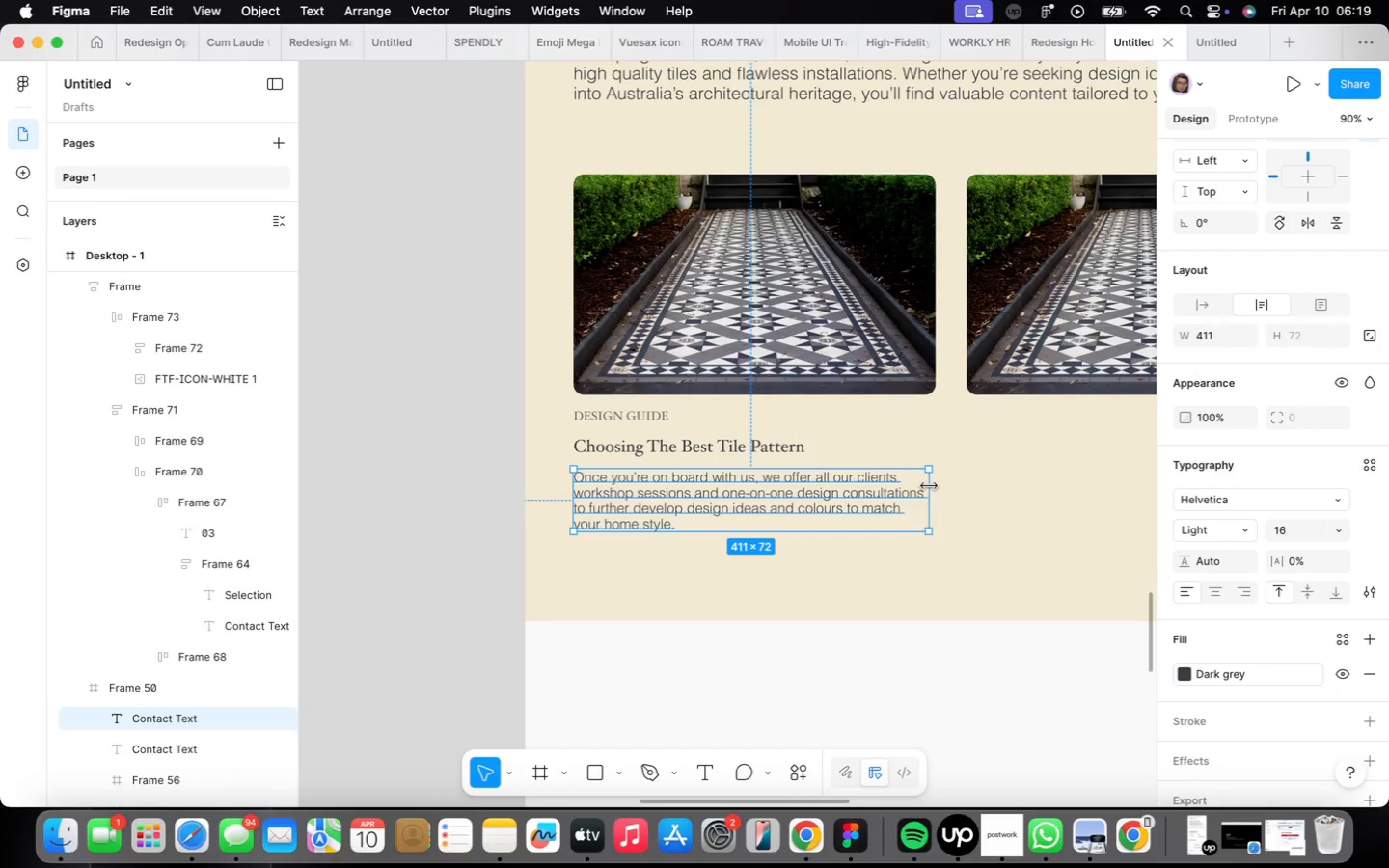 
left_click_drag(start_coordinate=[928, 486], to_coordinate=[935, 486])
 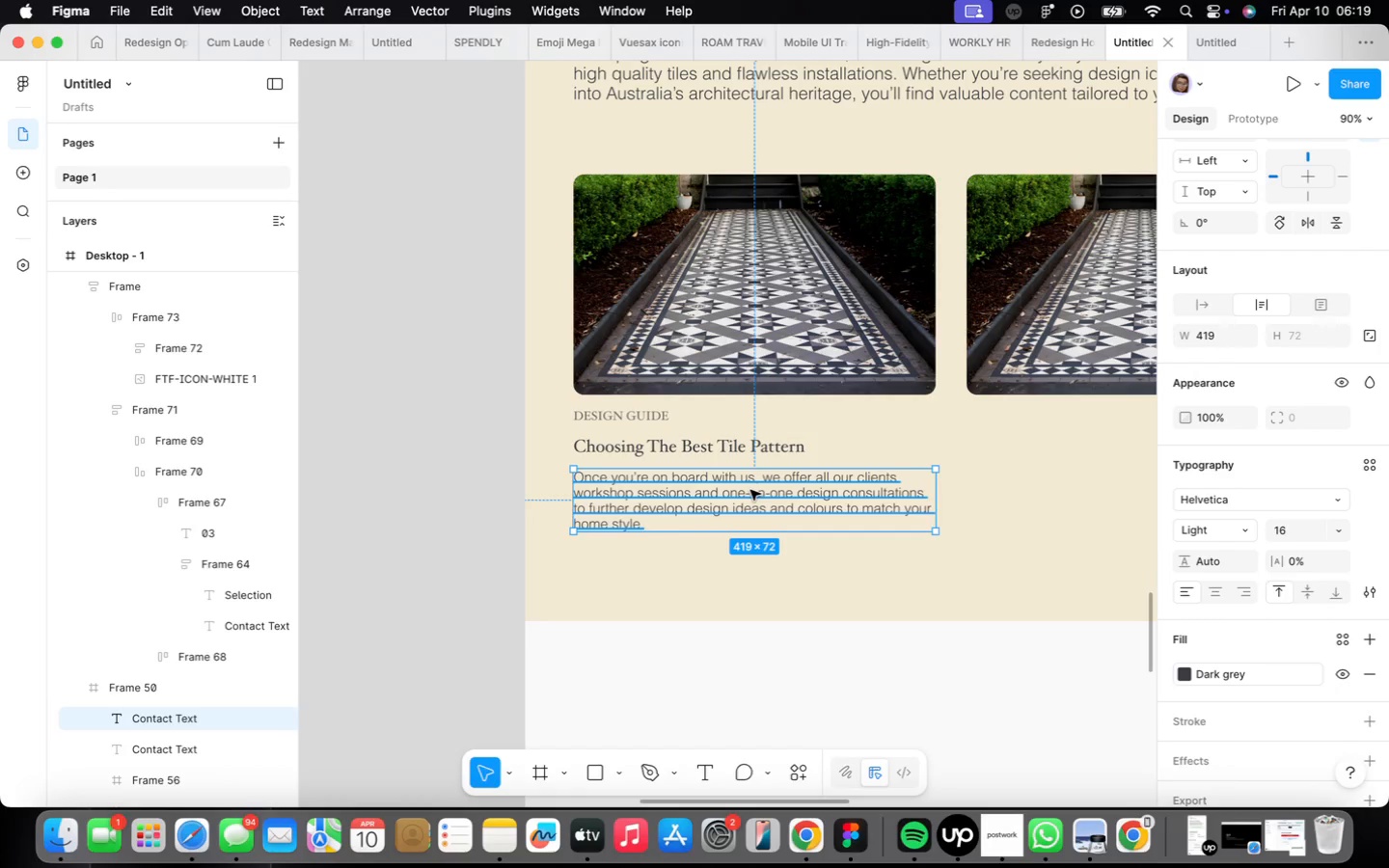 
double_click([751, 490])
 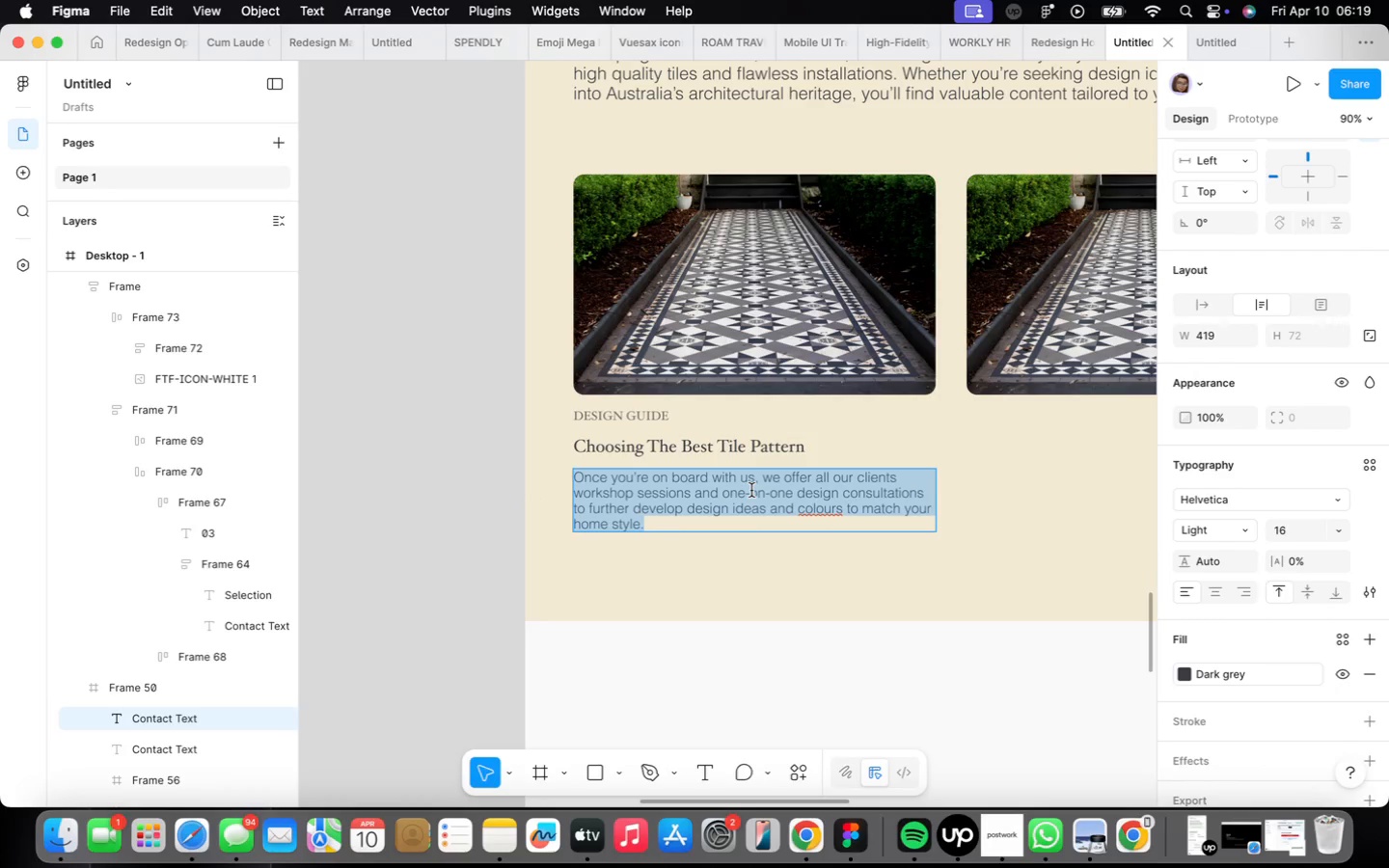 
type(When it comes to renovating or designing a home, )
 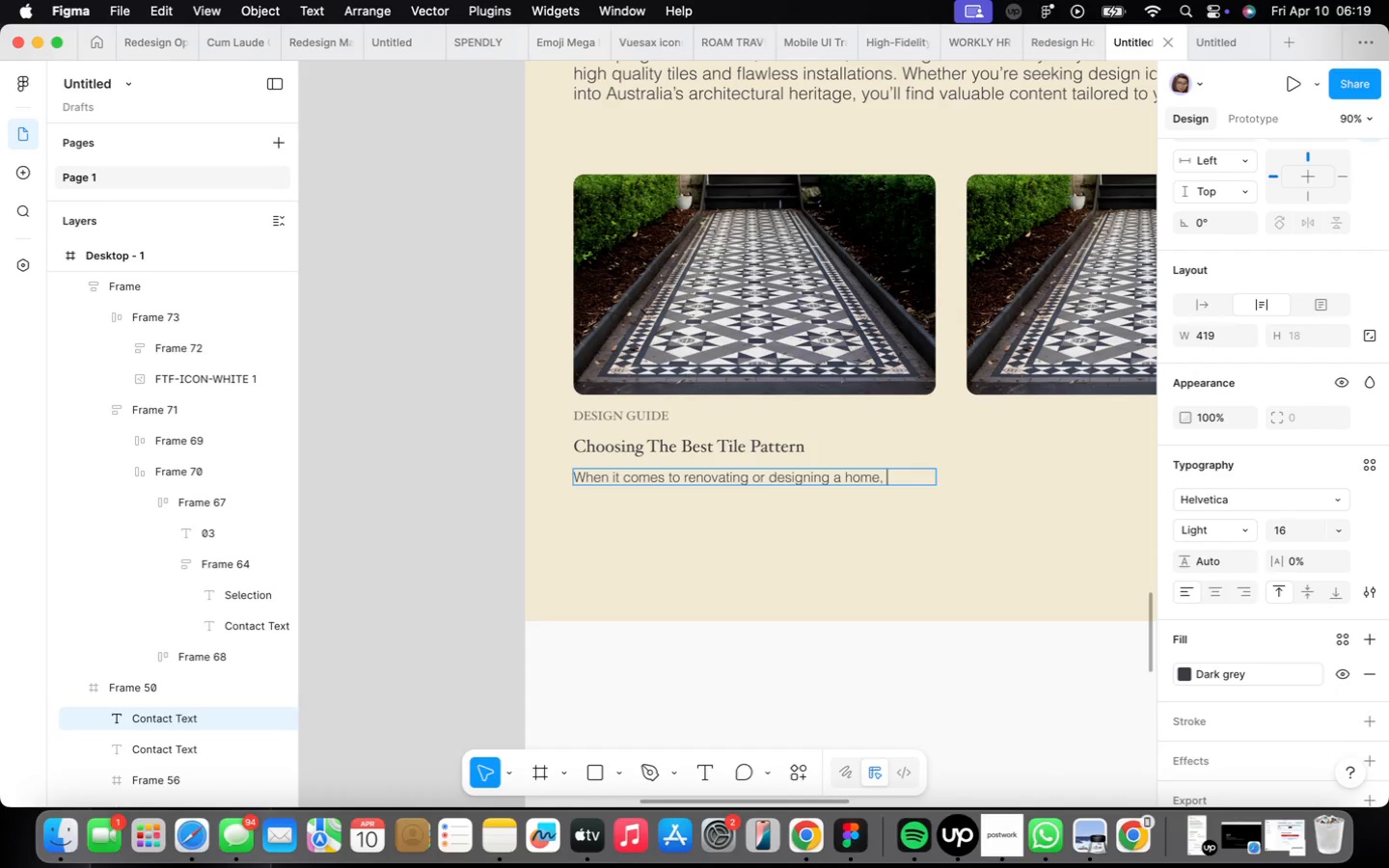 
type(tiles play a crucial role in defining over)
 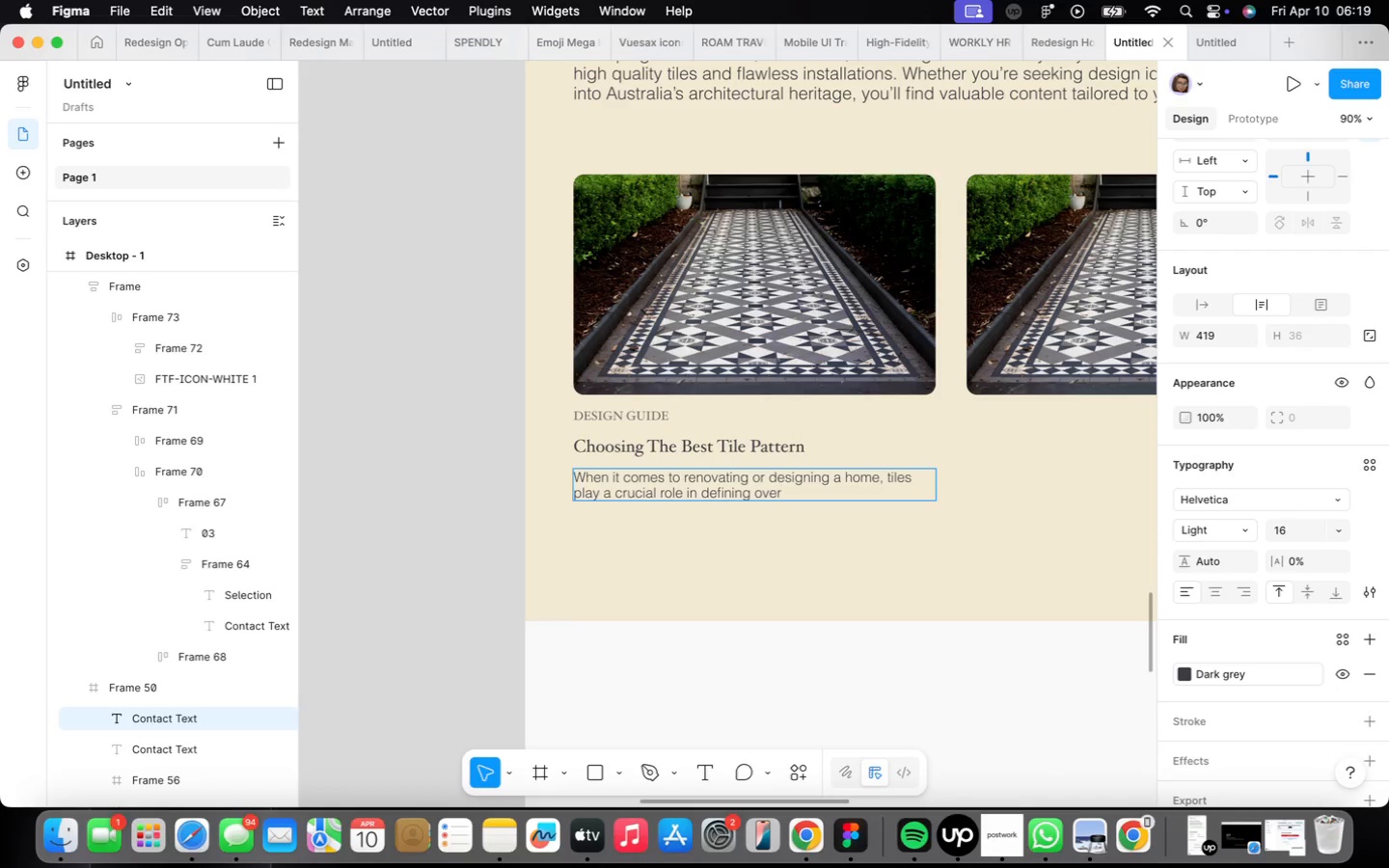 
type(all aesthetic. The right tile pattern can transform a room...)
key(Backspace)
key(Backspace)
key(Backspace)
 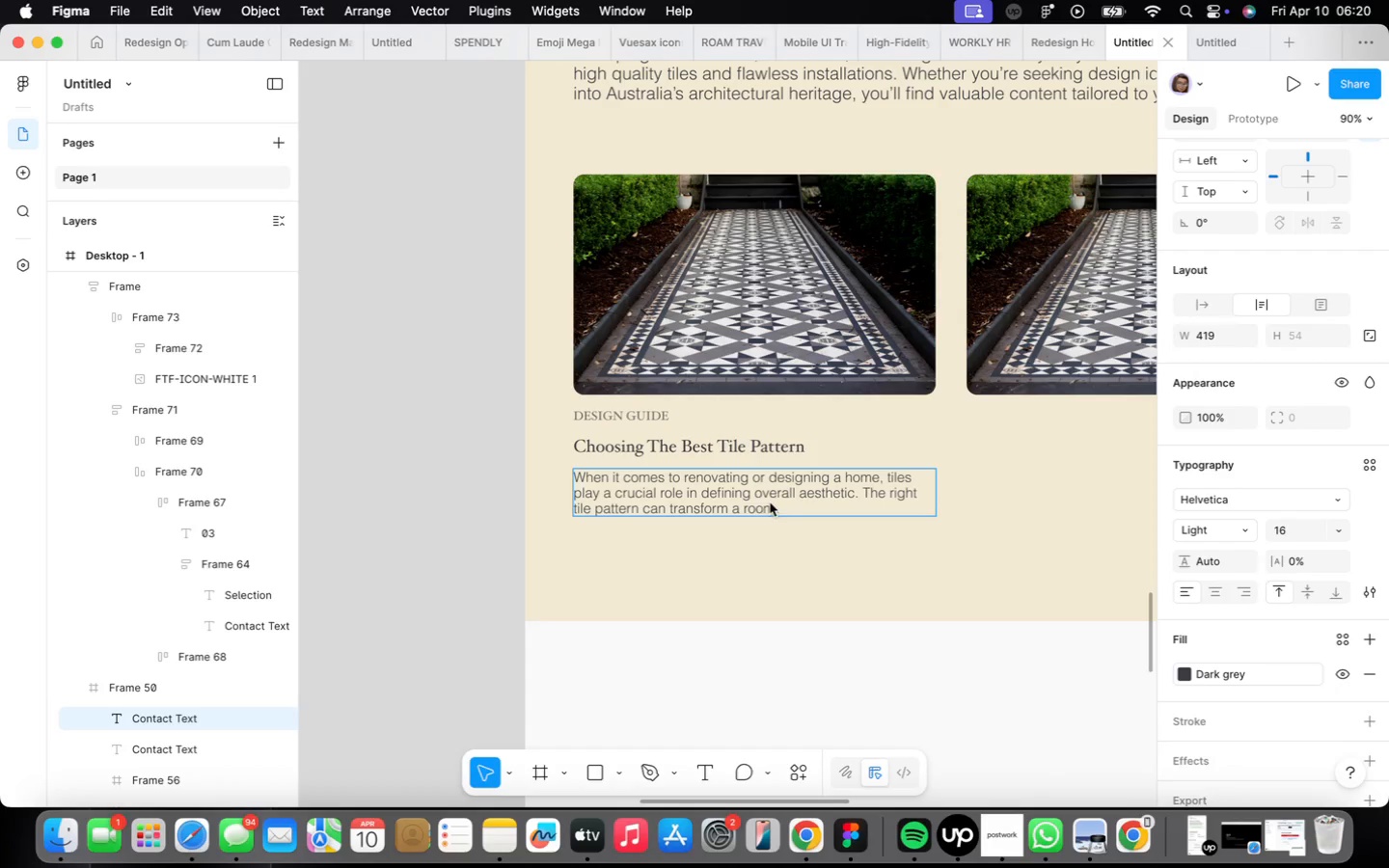 
left_click([859, 559])
 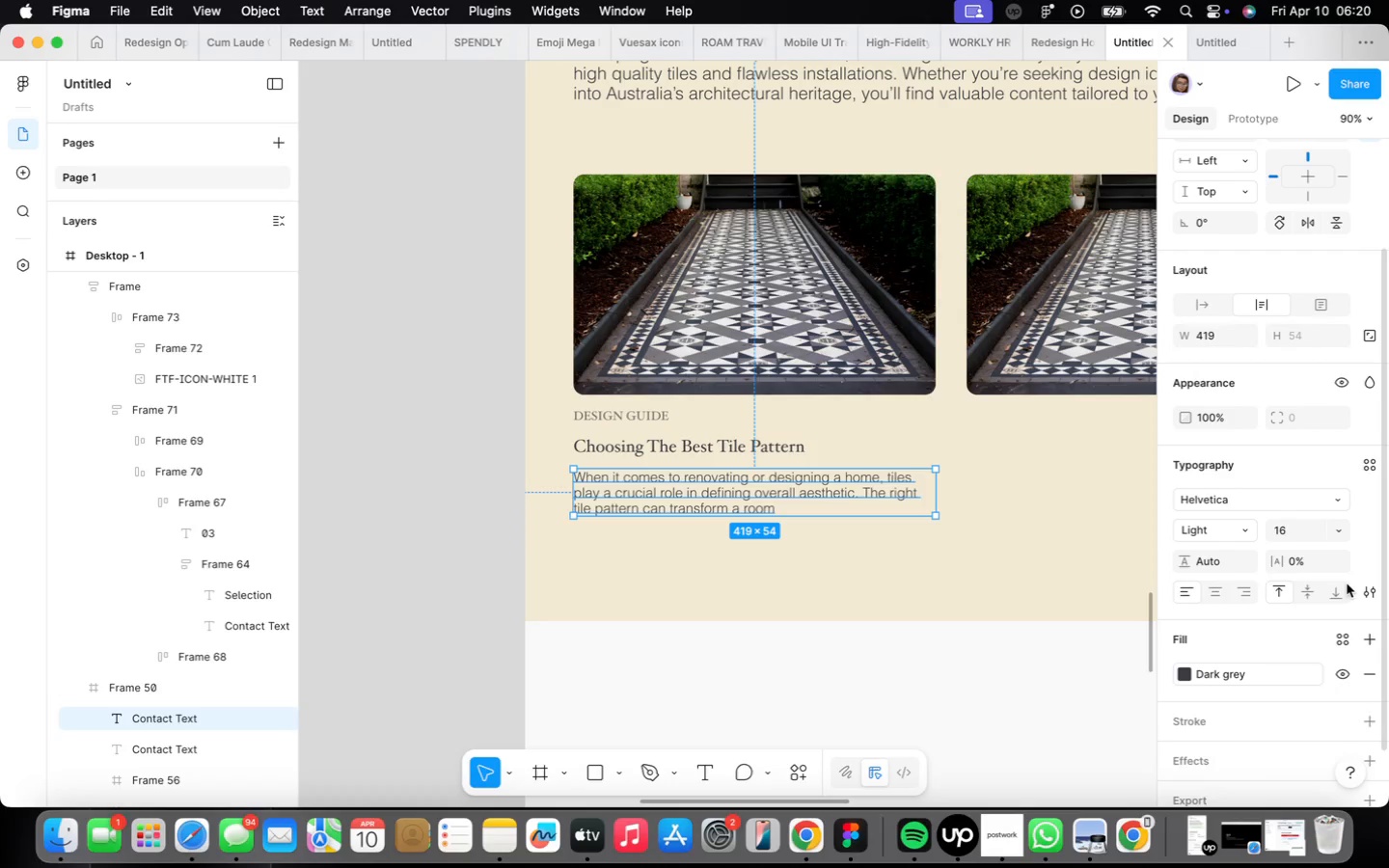 
left_click([1359, 591])
 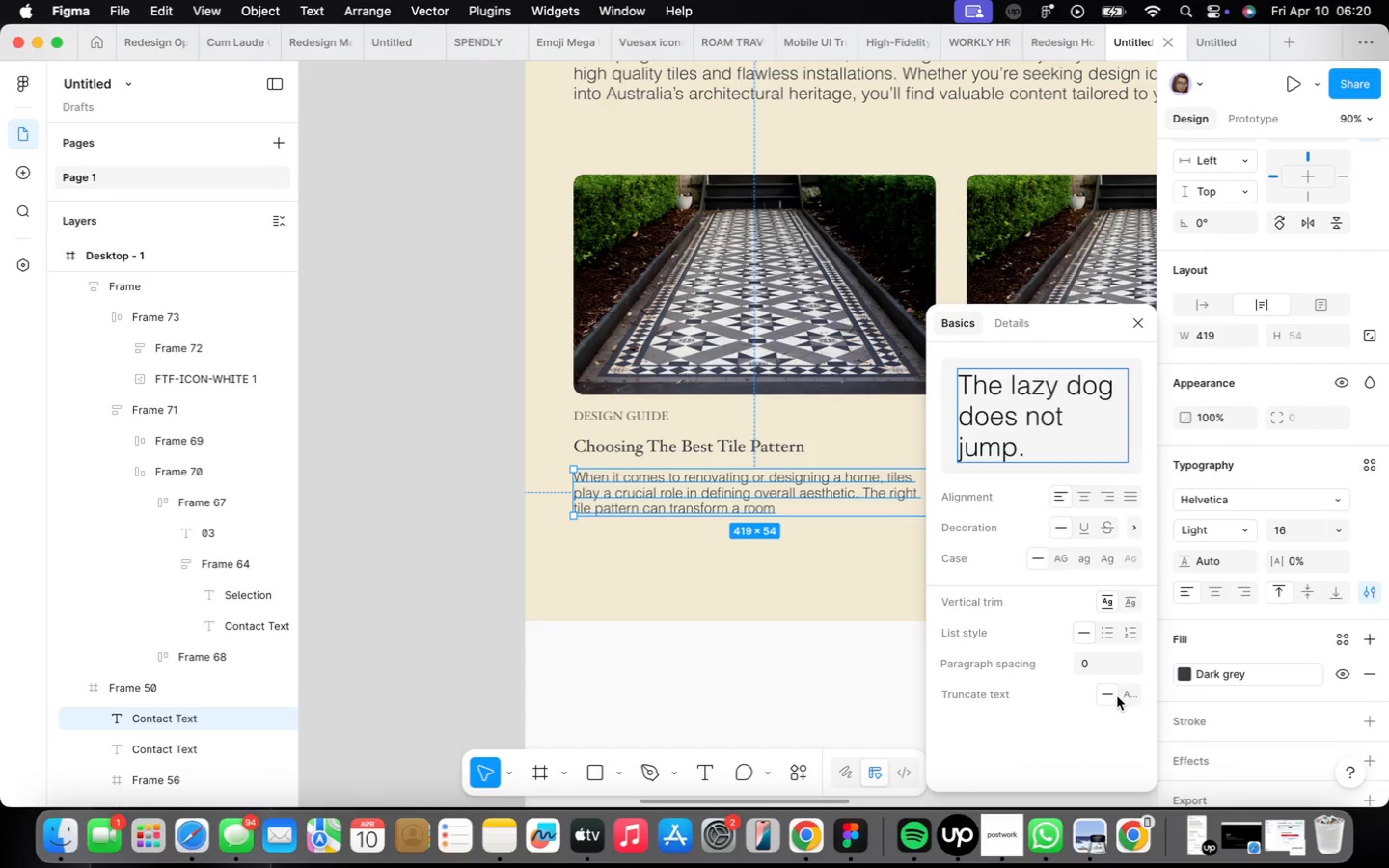 
wait(5.02)
 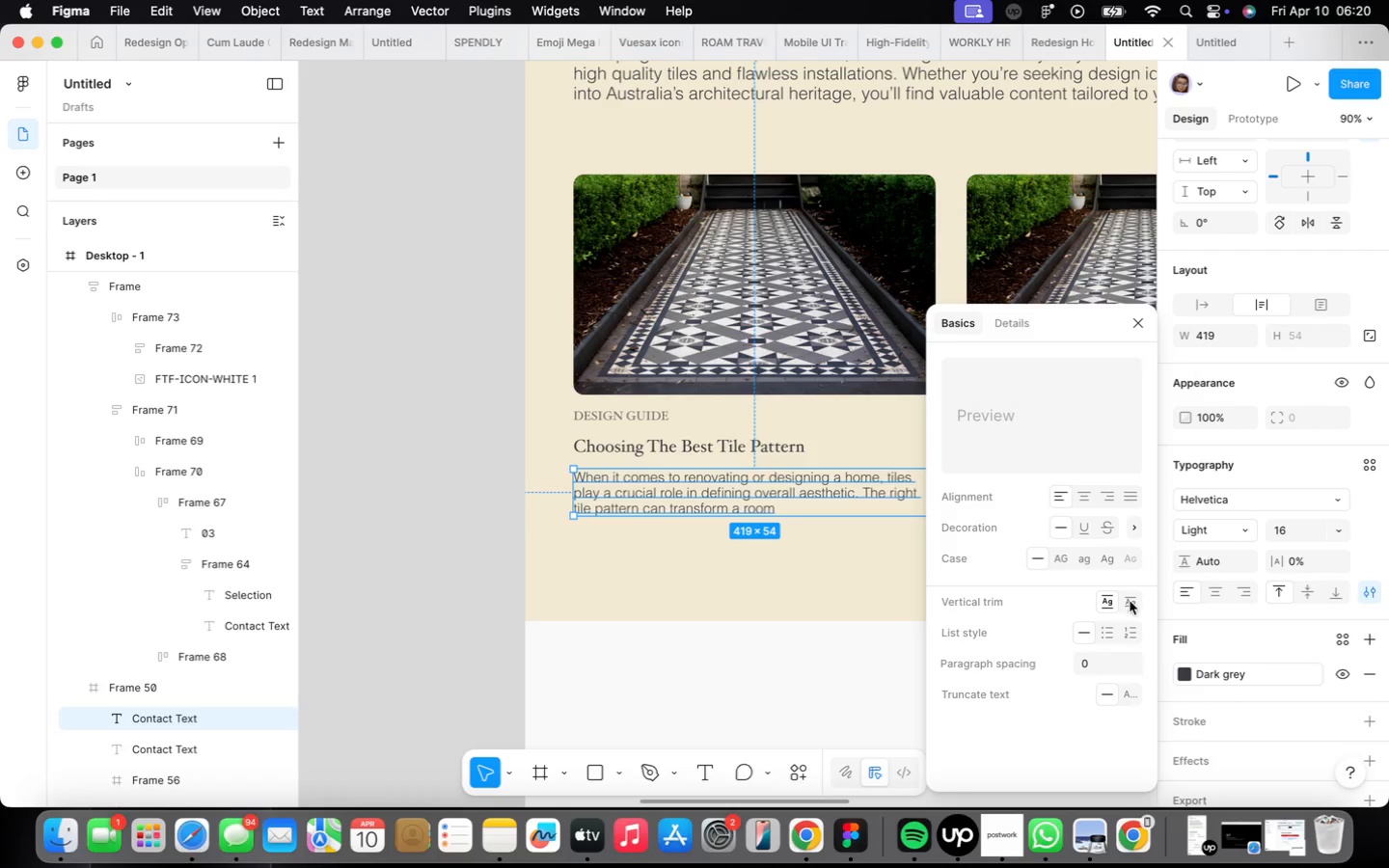 
left_click([1122, 695])
 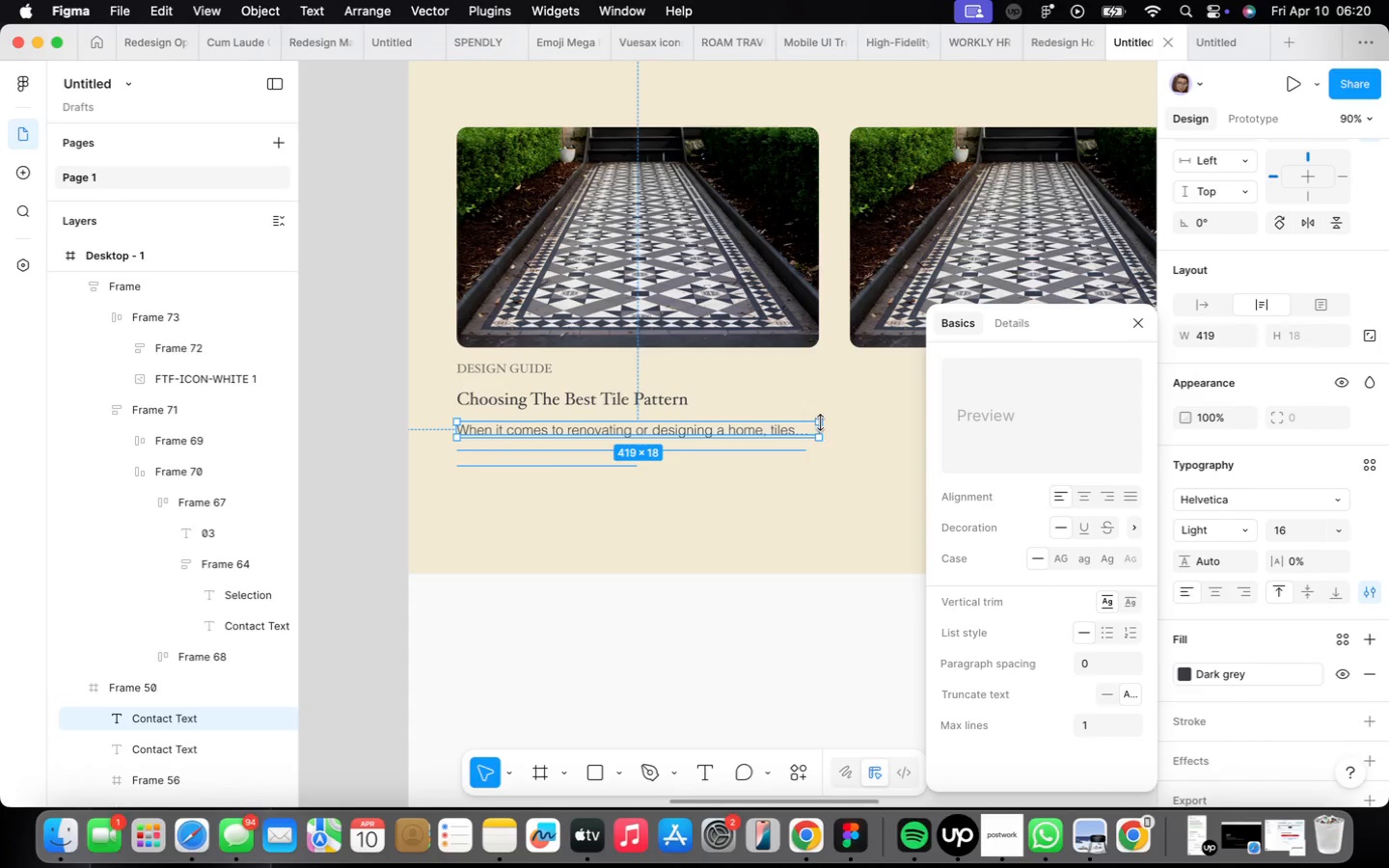 
left_click_drag(start_coordinate=[825, 428], to_coordinate=[830, 429])
 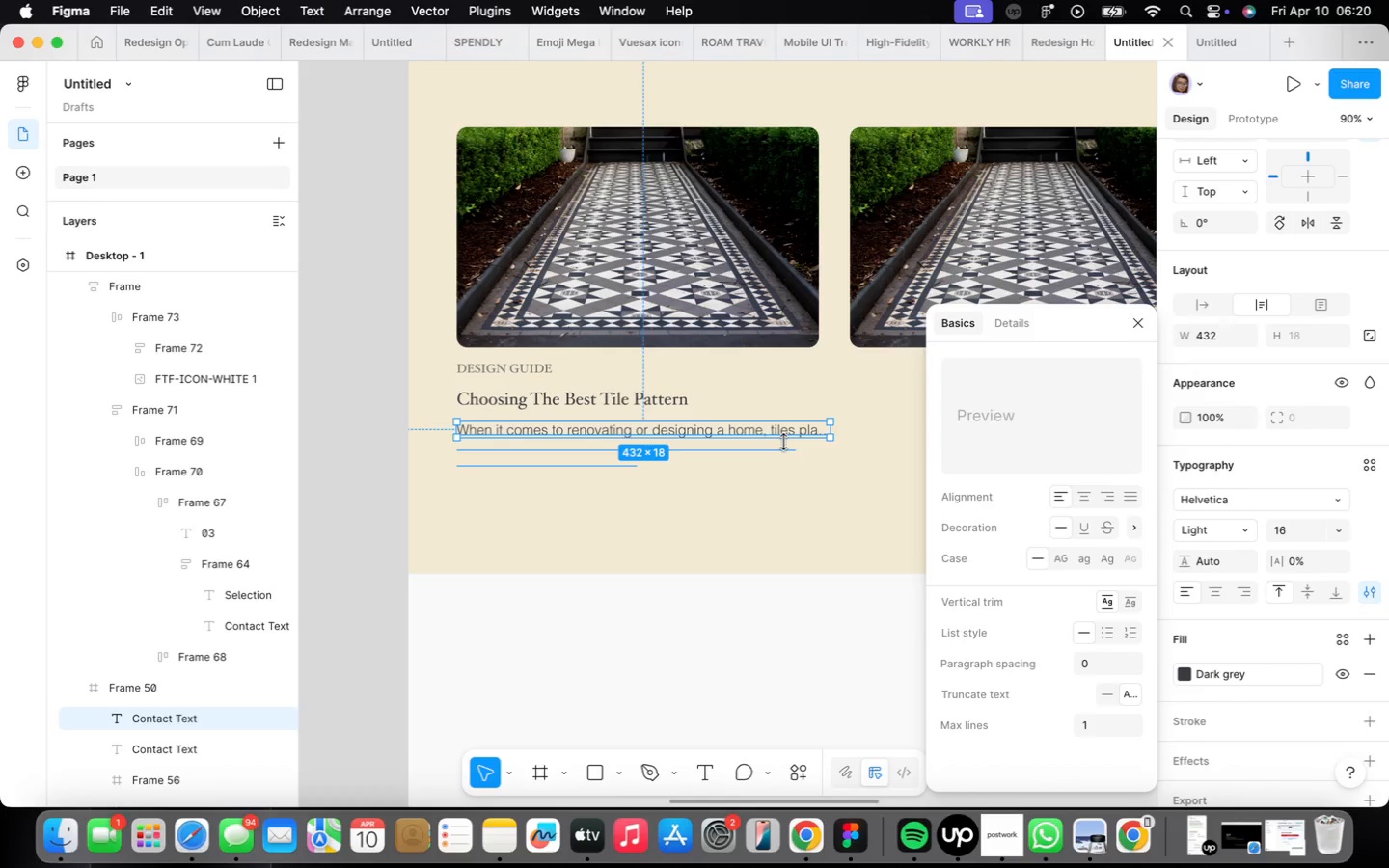 
left_click_drag(start_coordinate=[781, 441], to_coordinate=[788, 466])
 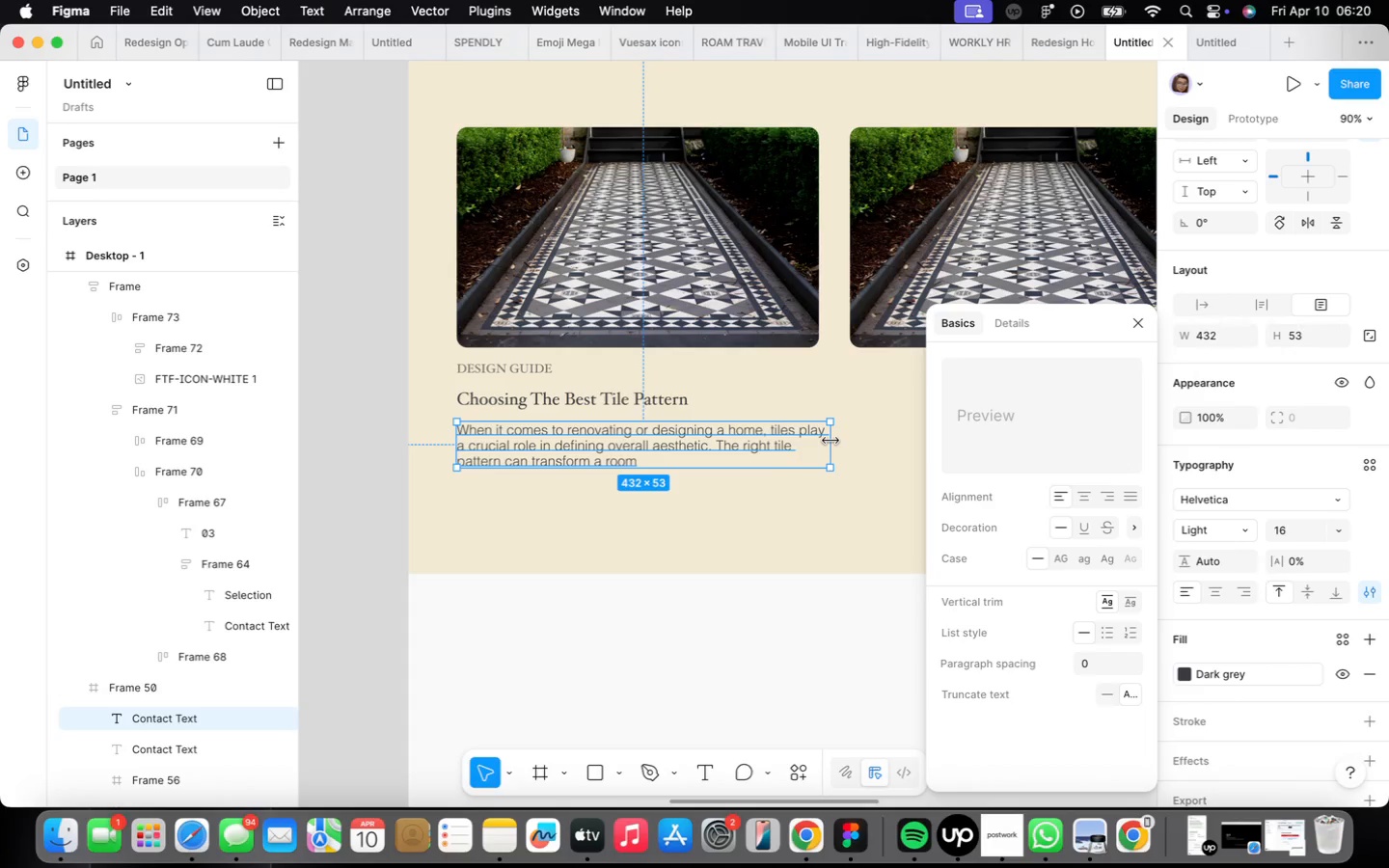 
left_click_drag(start_coordinate=[831, 441], to_coordinate=[790, 443])
 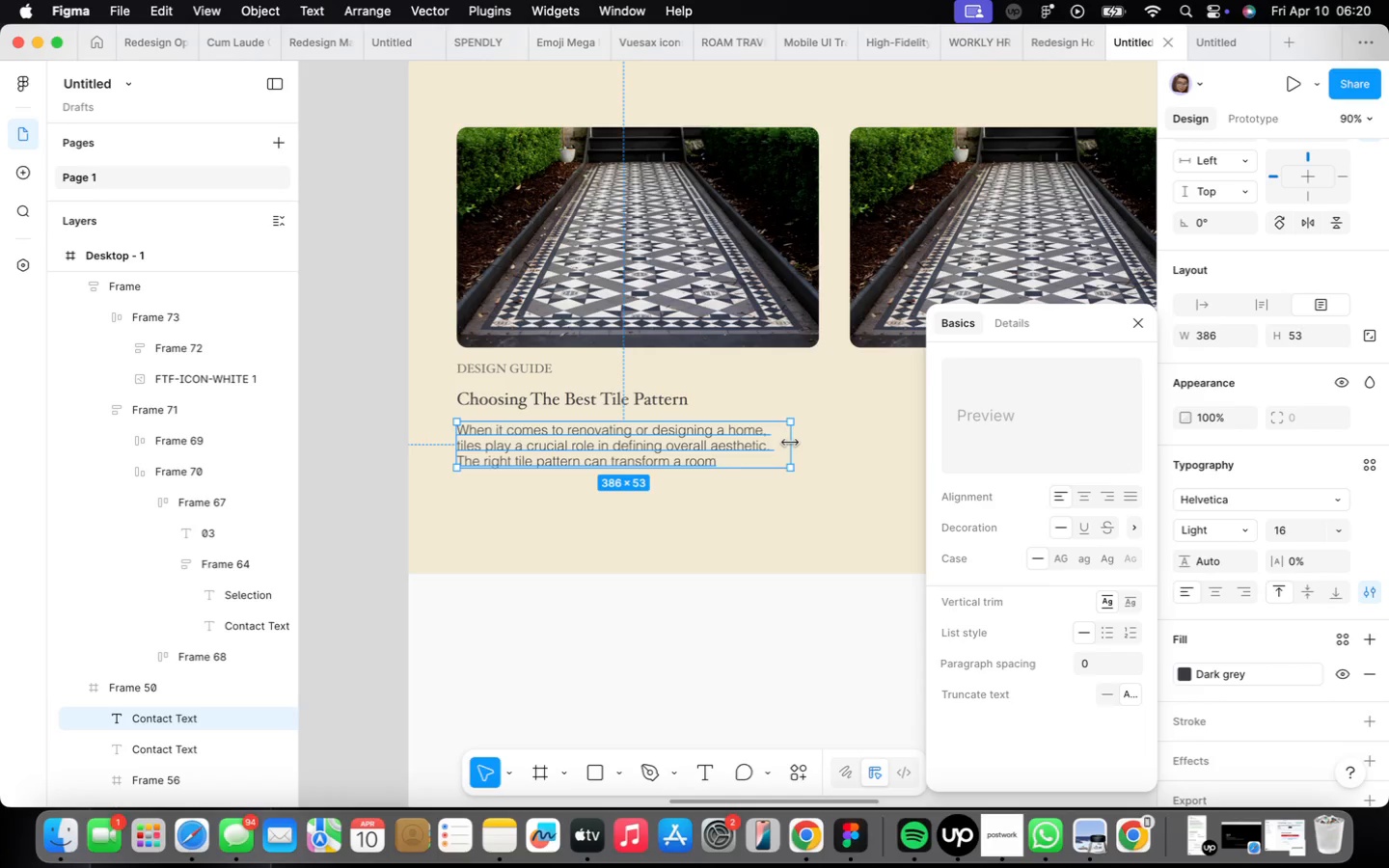 
key(Meta+CommandLeft)
 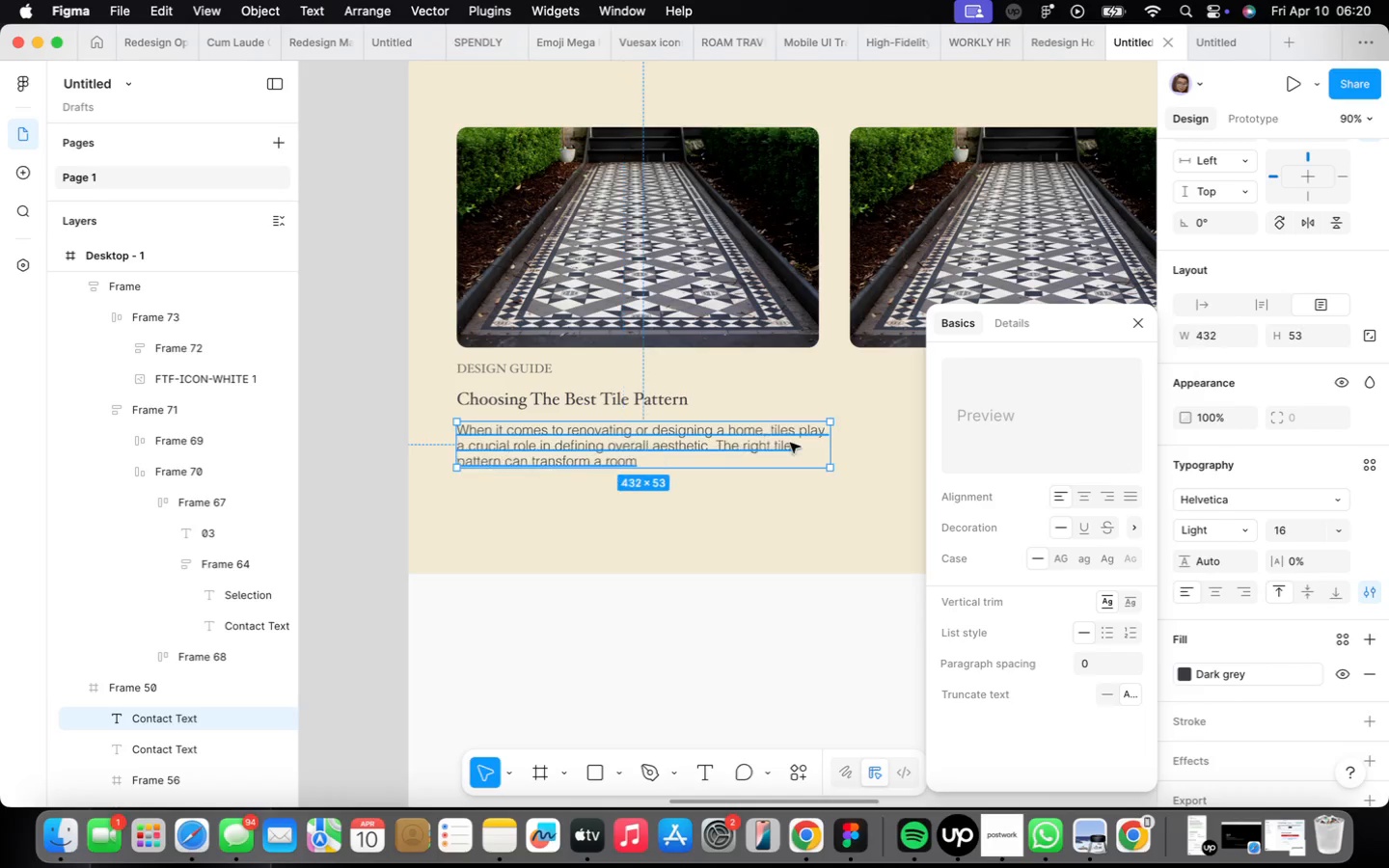 
key(Meta+Z)
 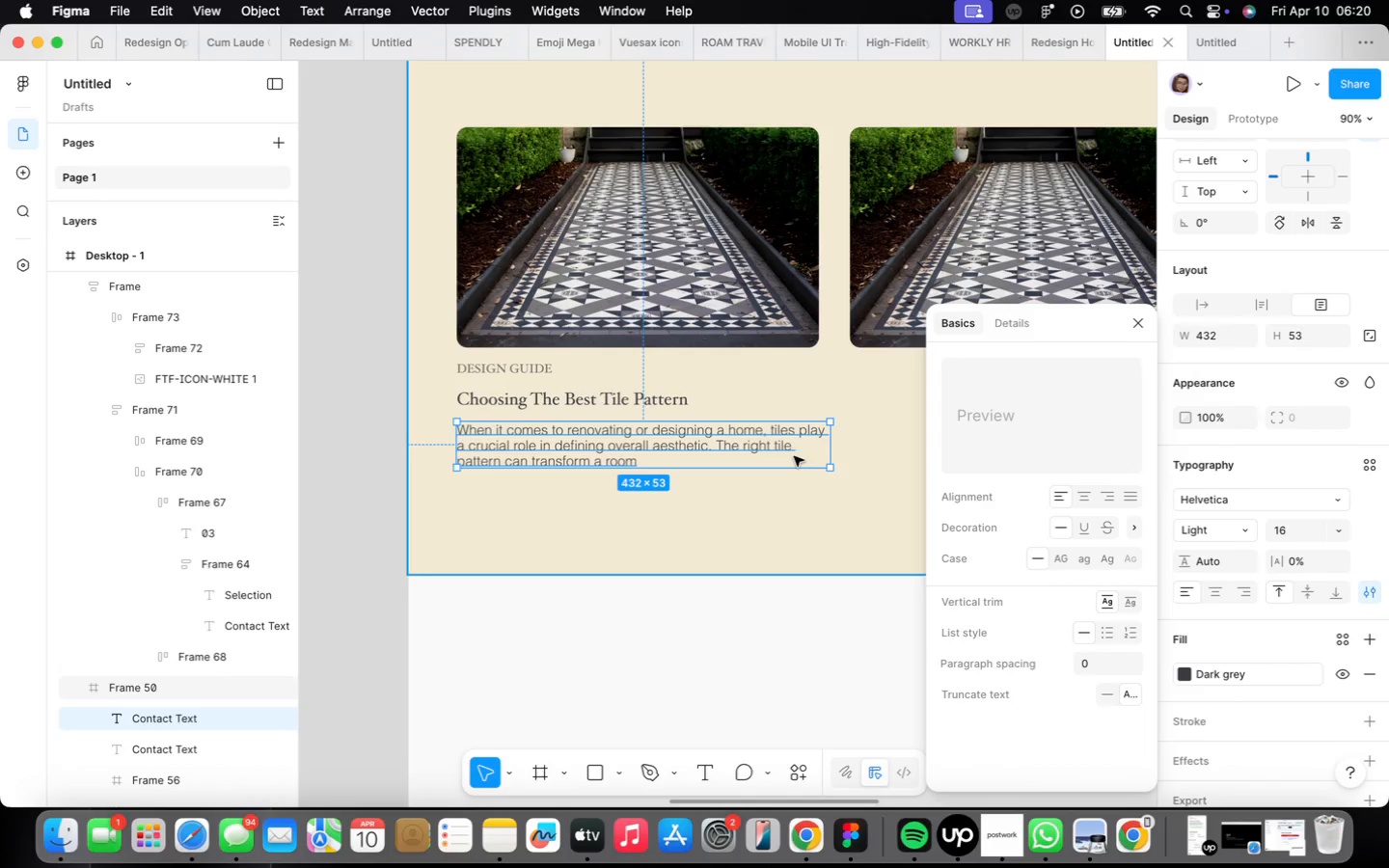 
left_click_drag(start_coordinate=[784, 471], to_coordinate=[779, 461])
 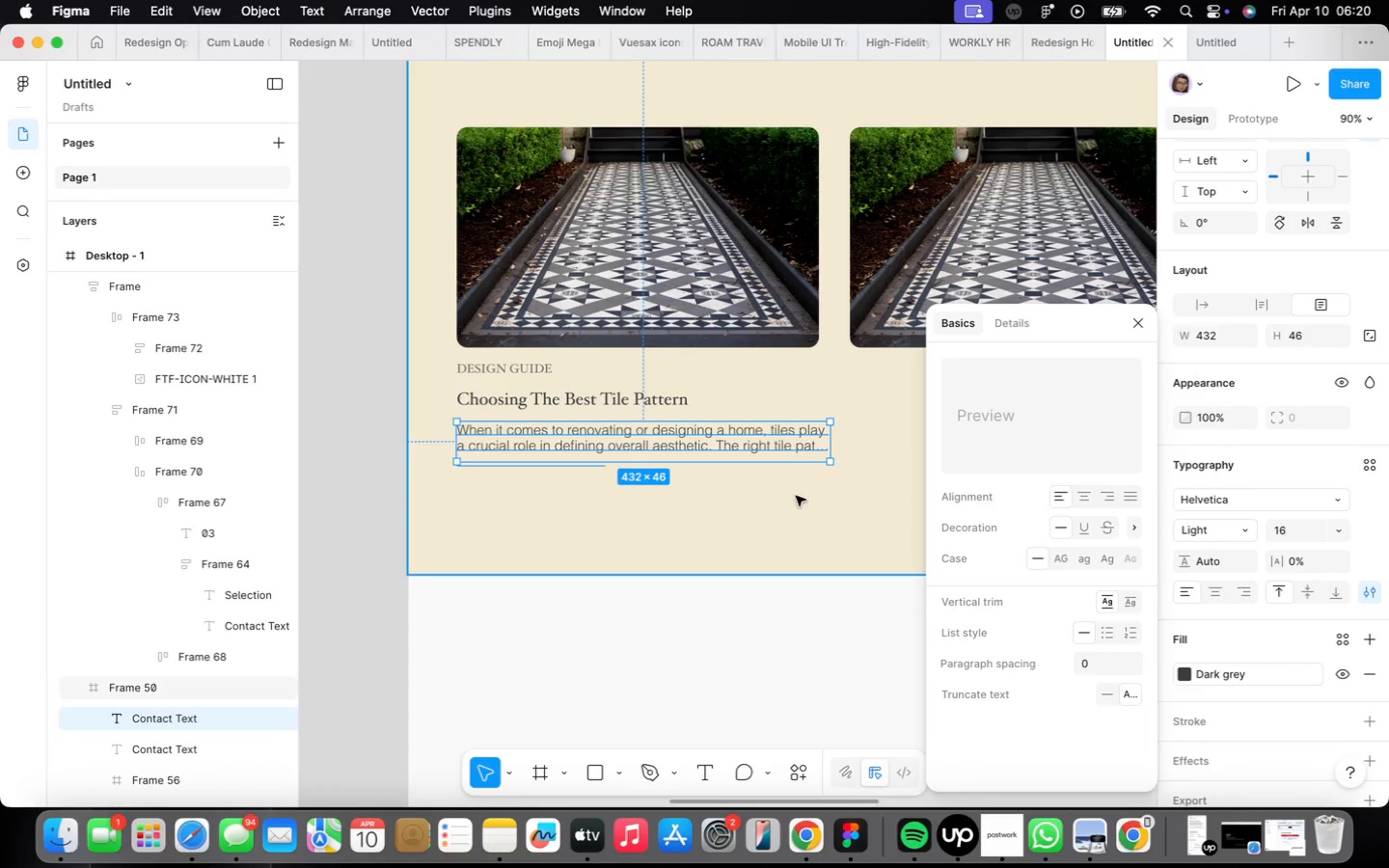 
left_click([796, 497])
 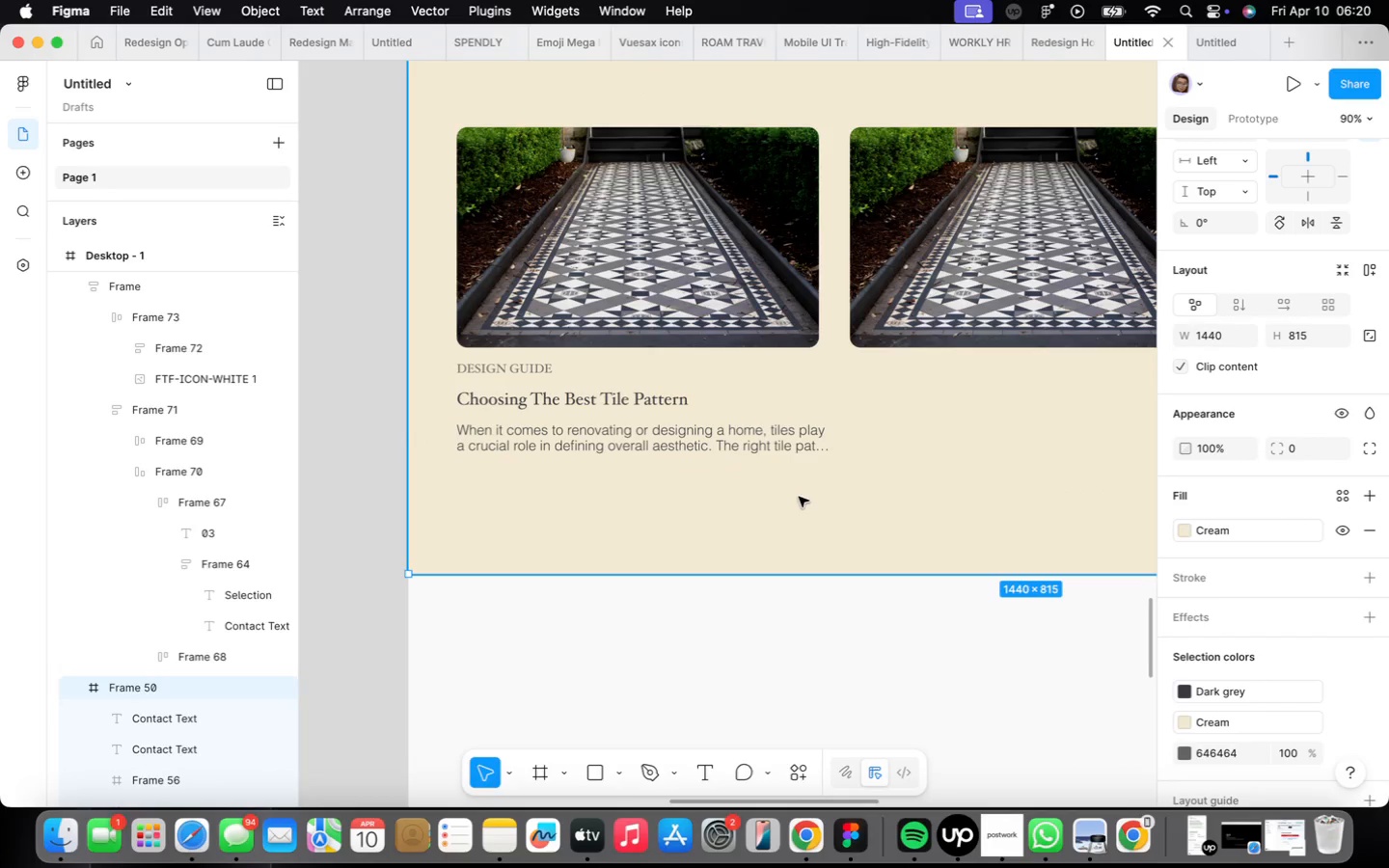 
double_click([799, 446])
 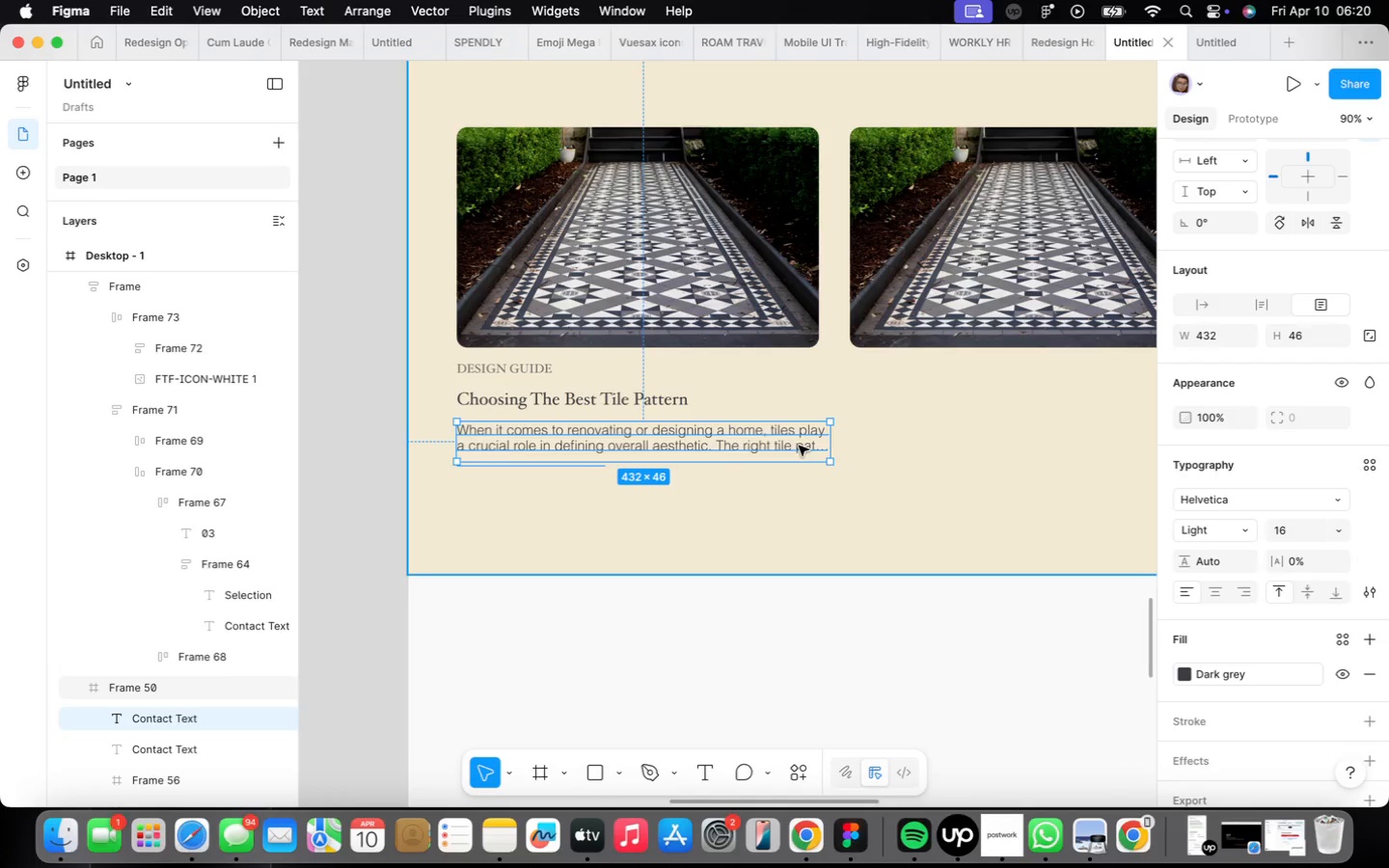 
triple_click([799, 446])
 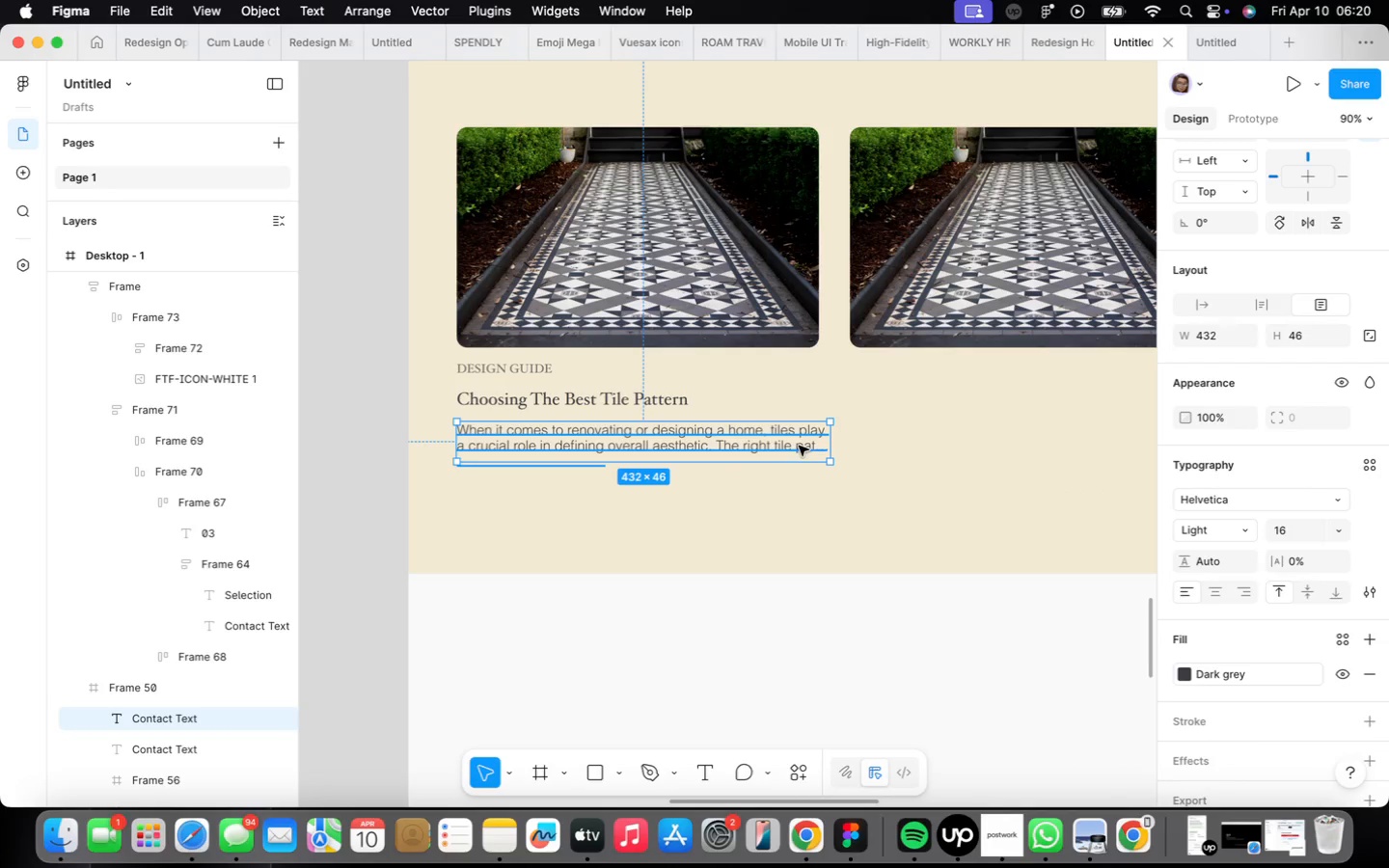 
triple_click([799, 446])
 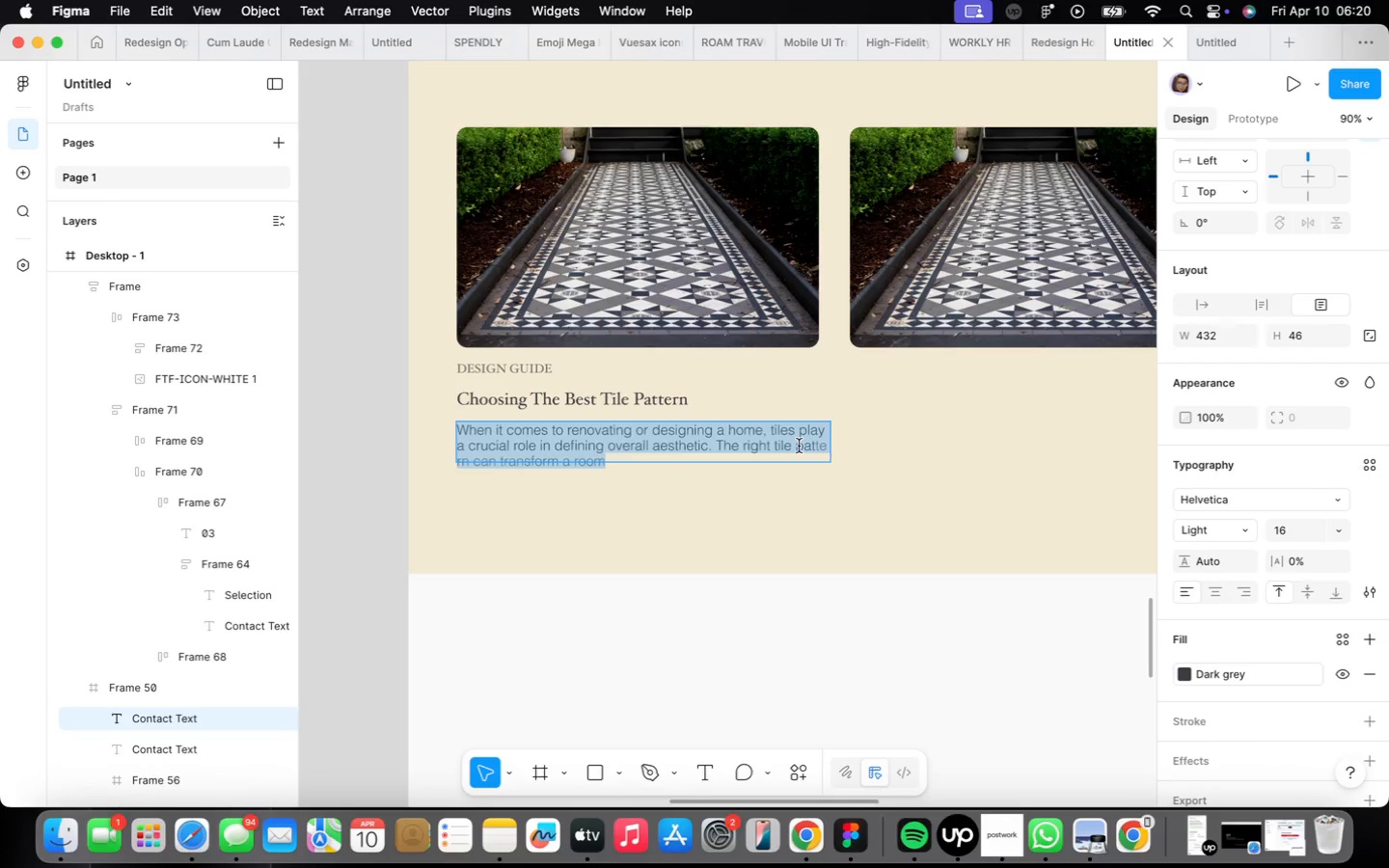 
triple_click([799, 446])
 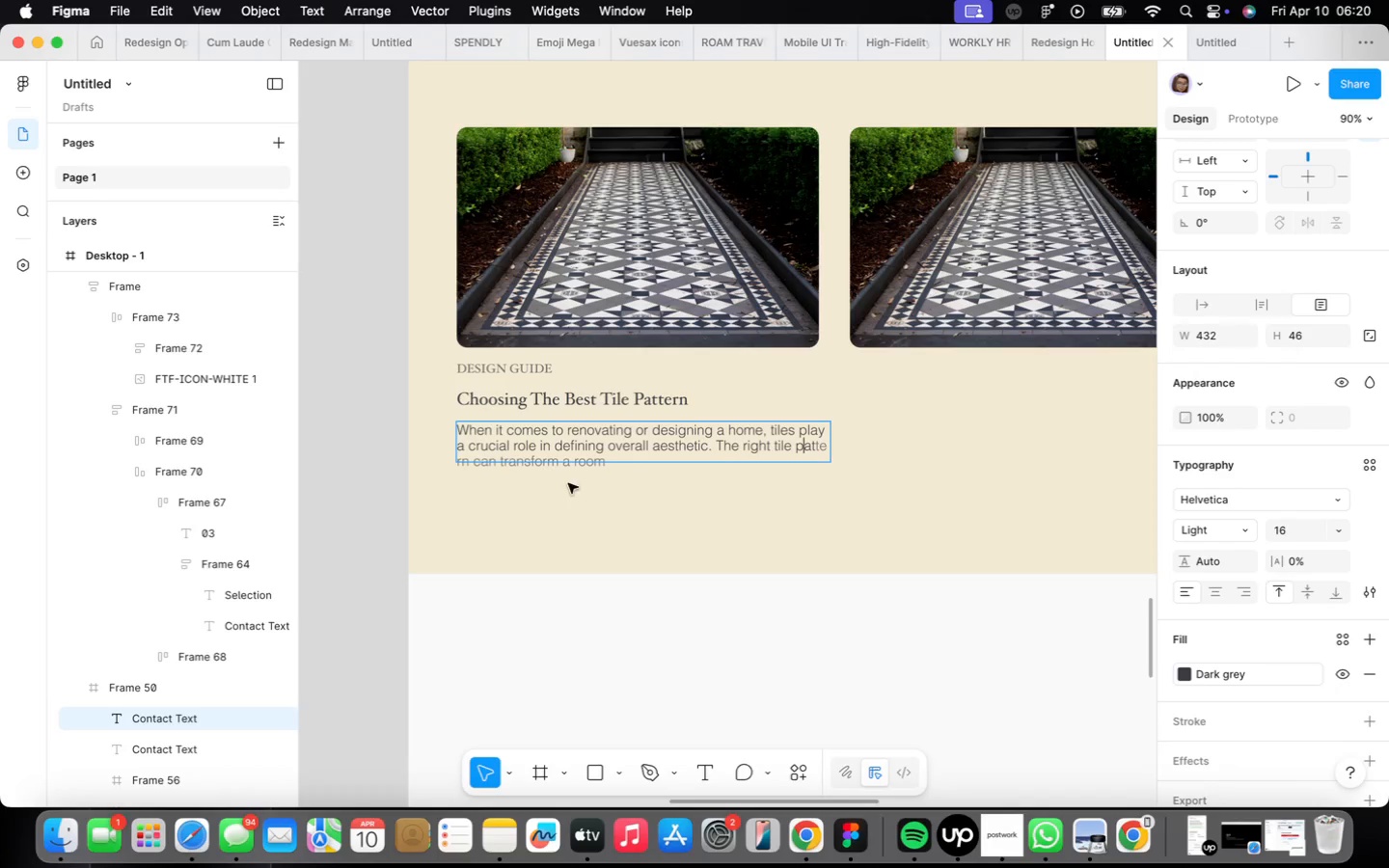 
left_click([531, 463])
 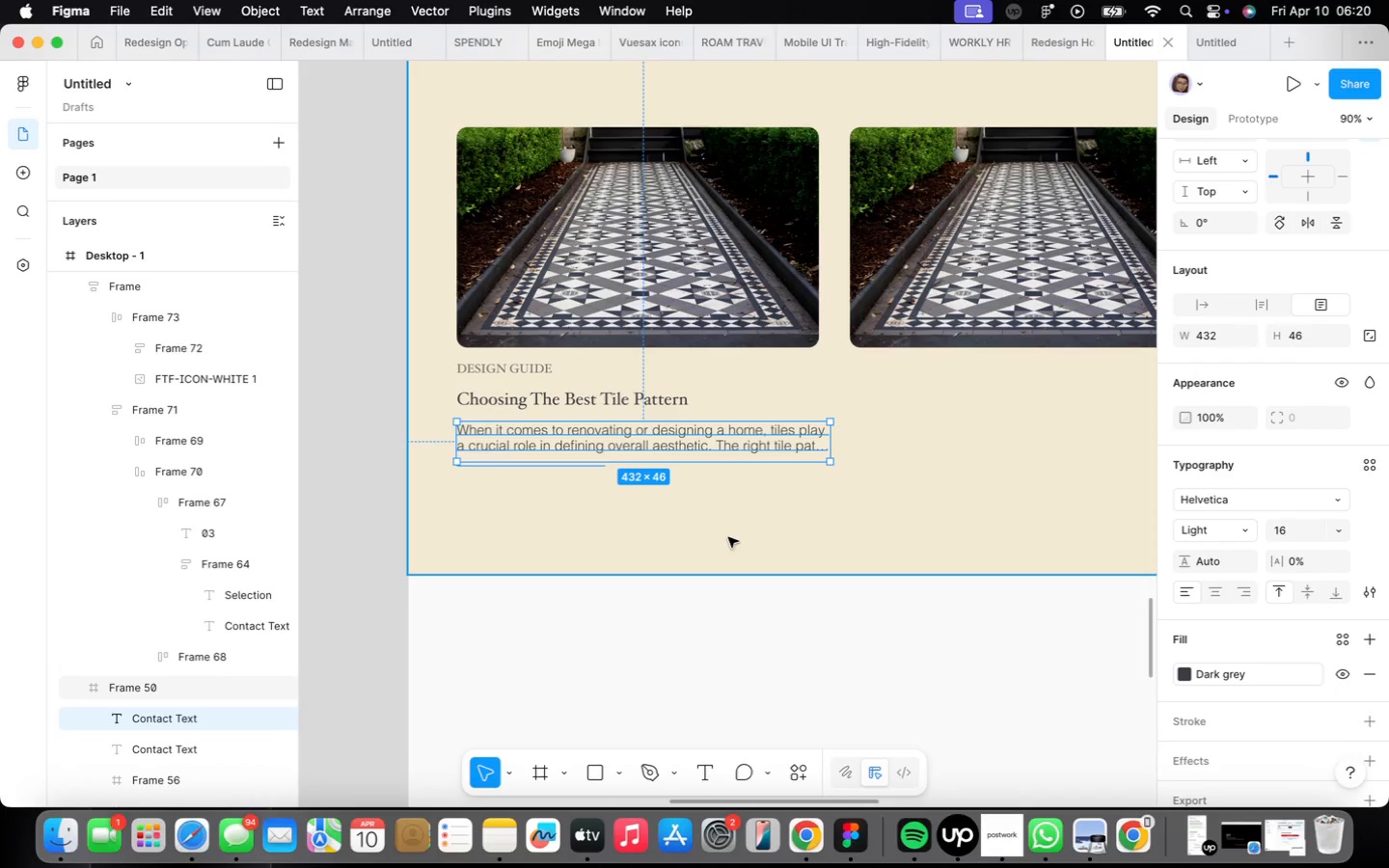 
left_click([783, 514])
 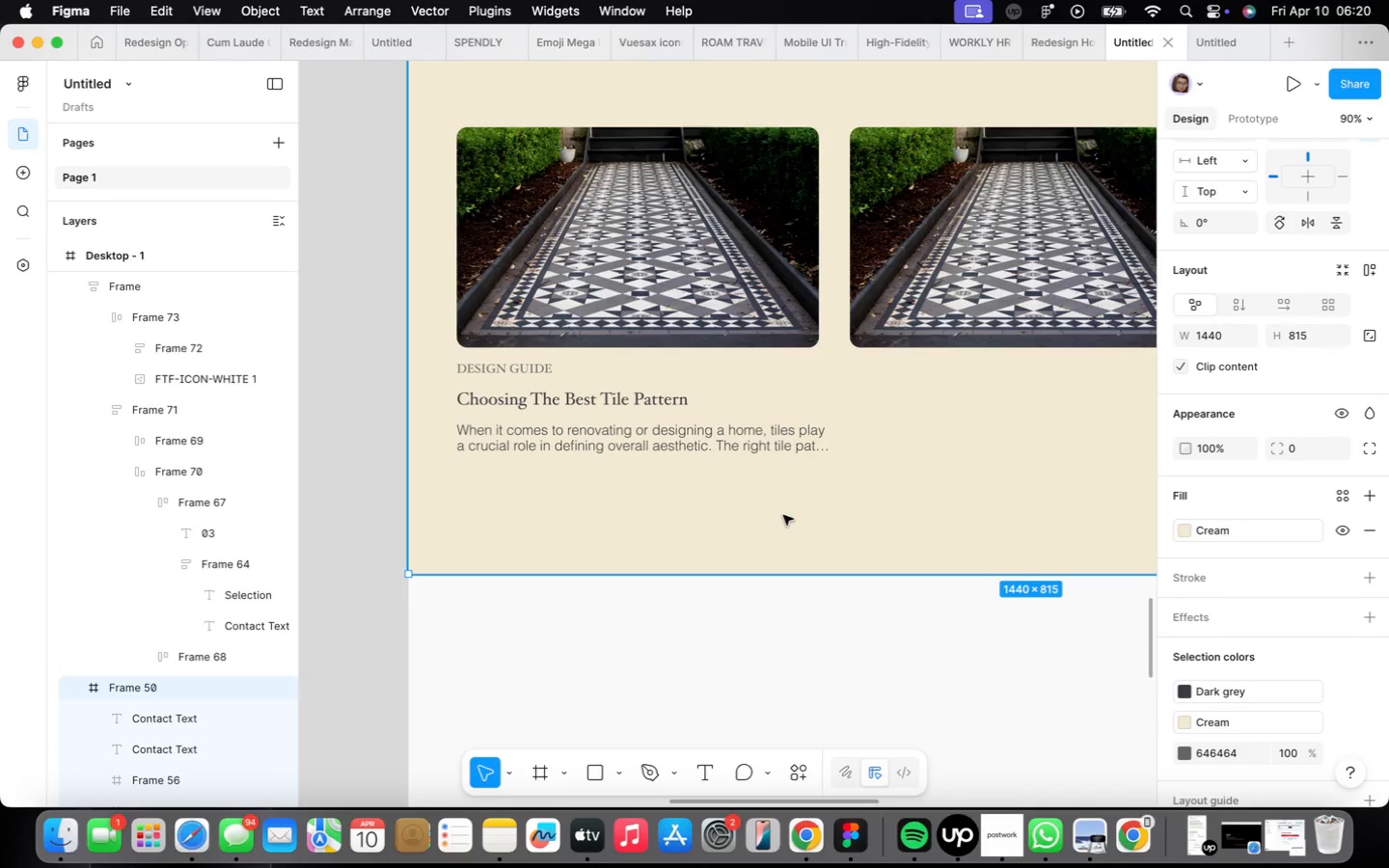 
scroll: coordinate [783, 515], scroll_direction: down, amount: 1.0
 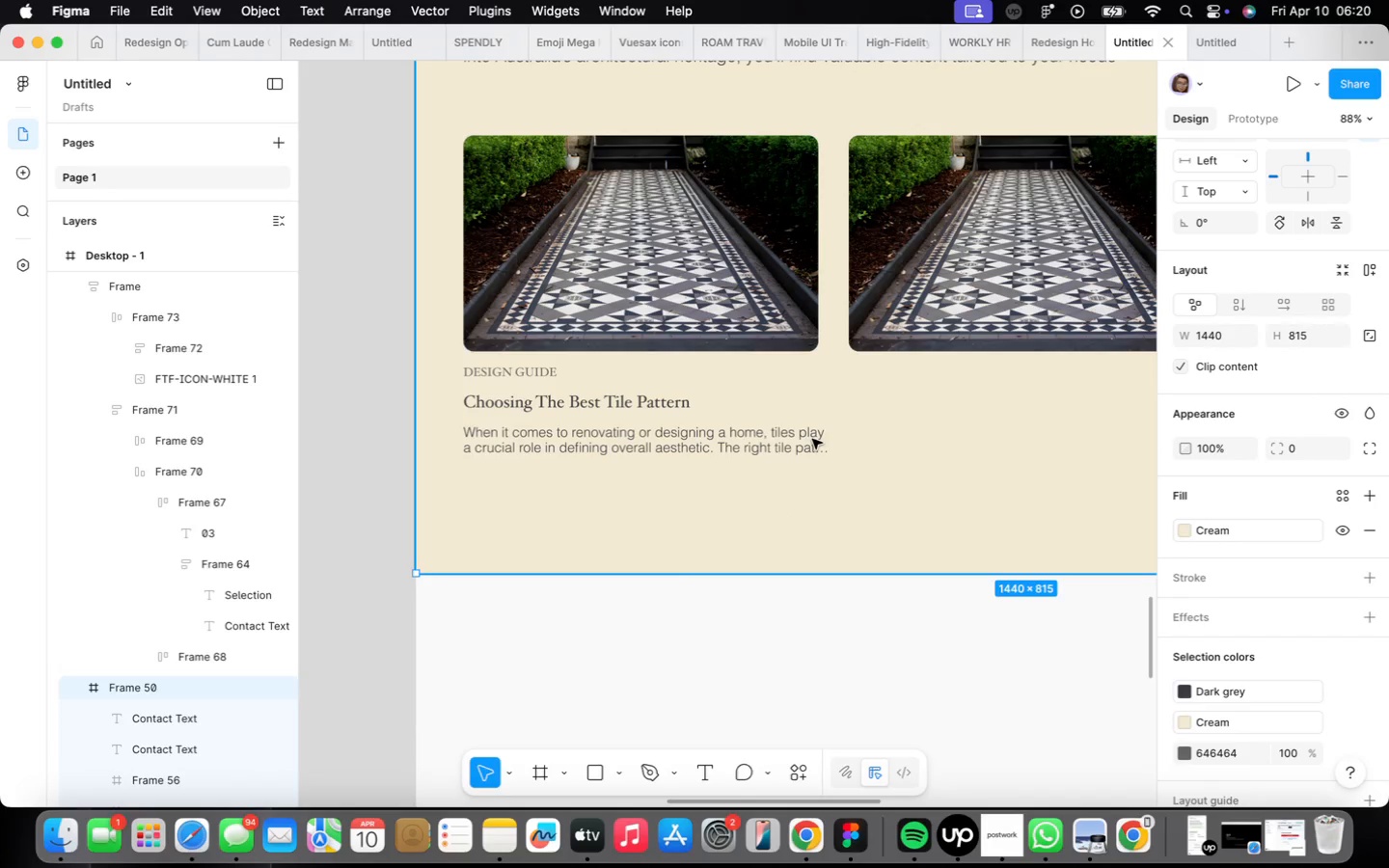 
double_click([812, 438])
 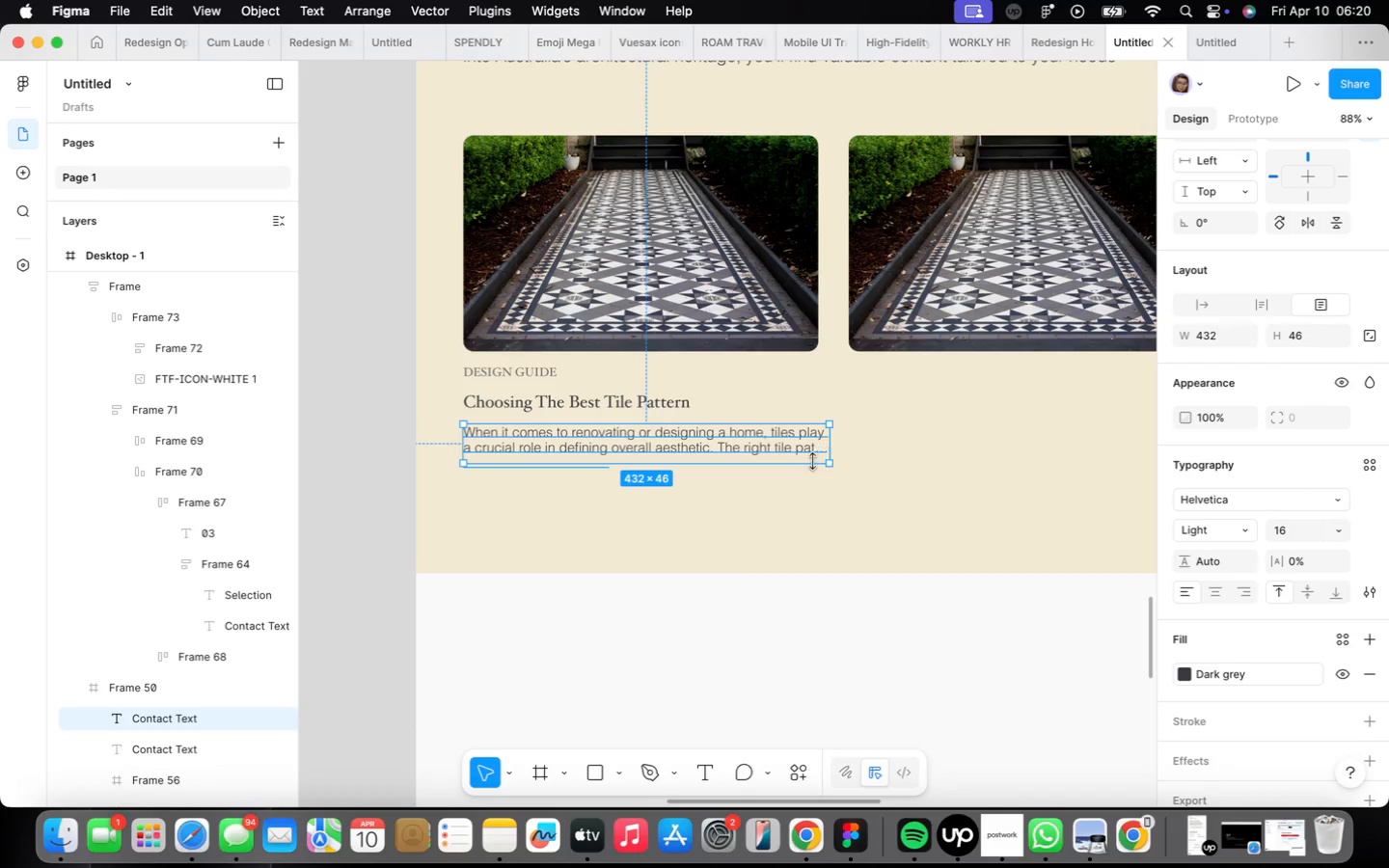 
left_click_drag(start_coordinate=[812, 461], to_coordinate=[813, 471])
 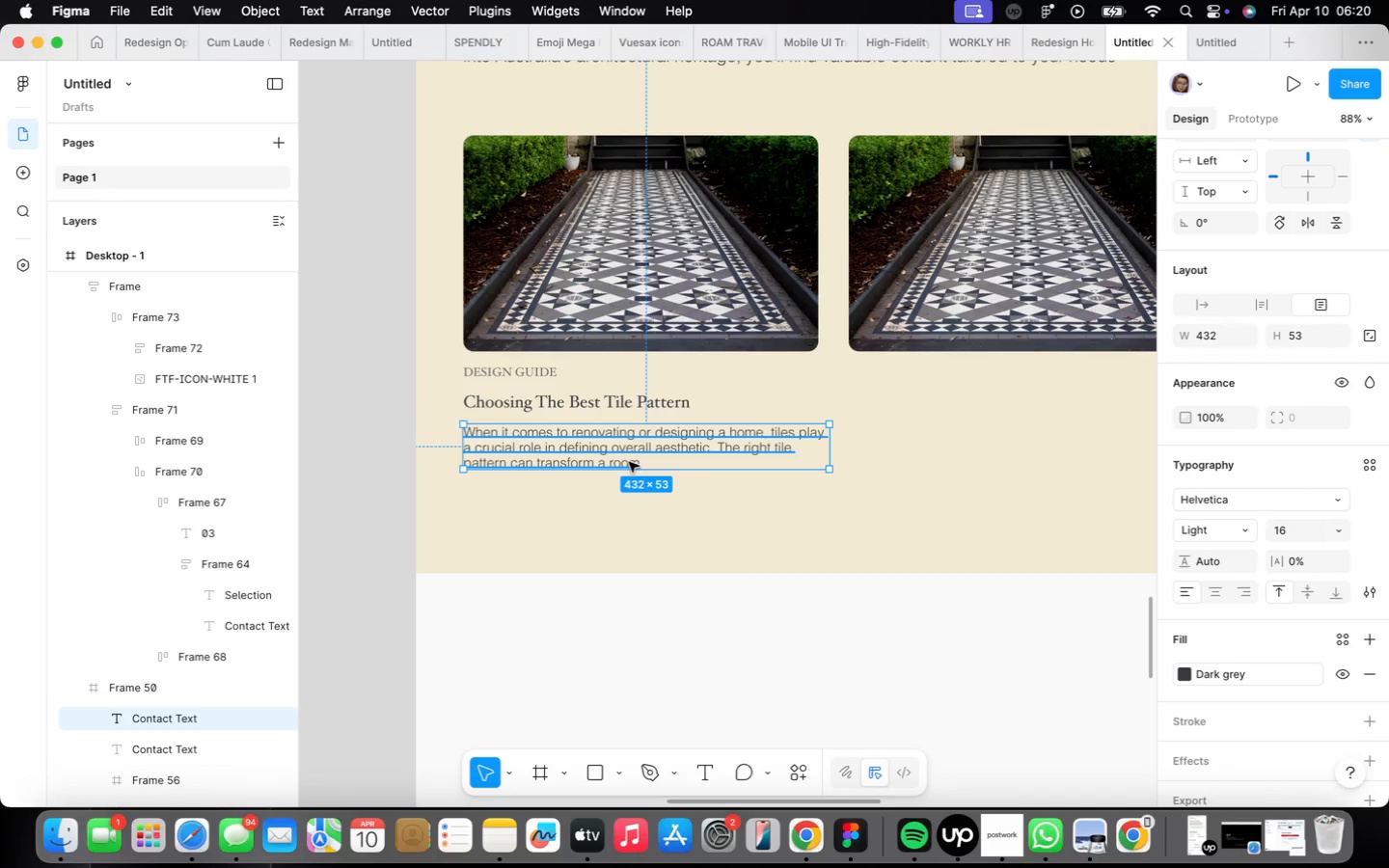 
double_click([629, 462])
 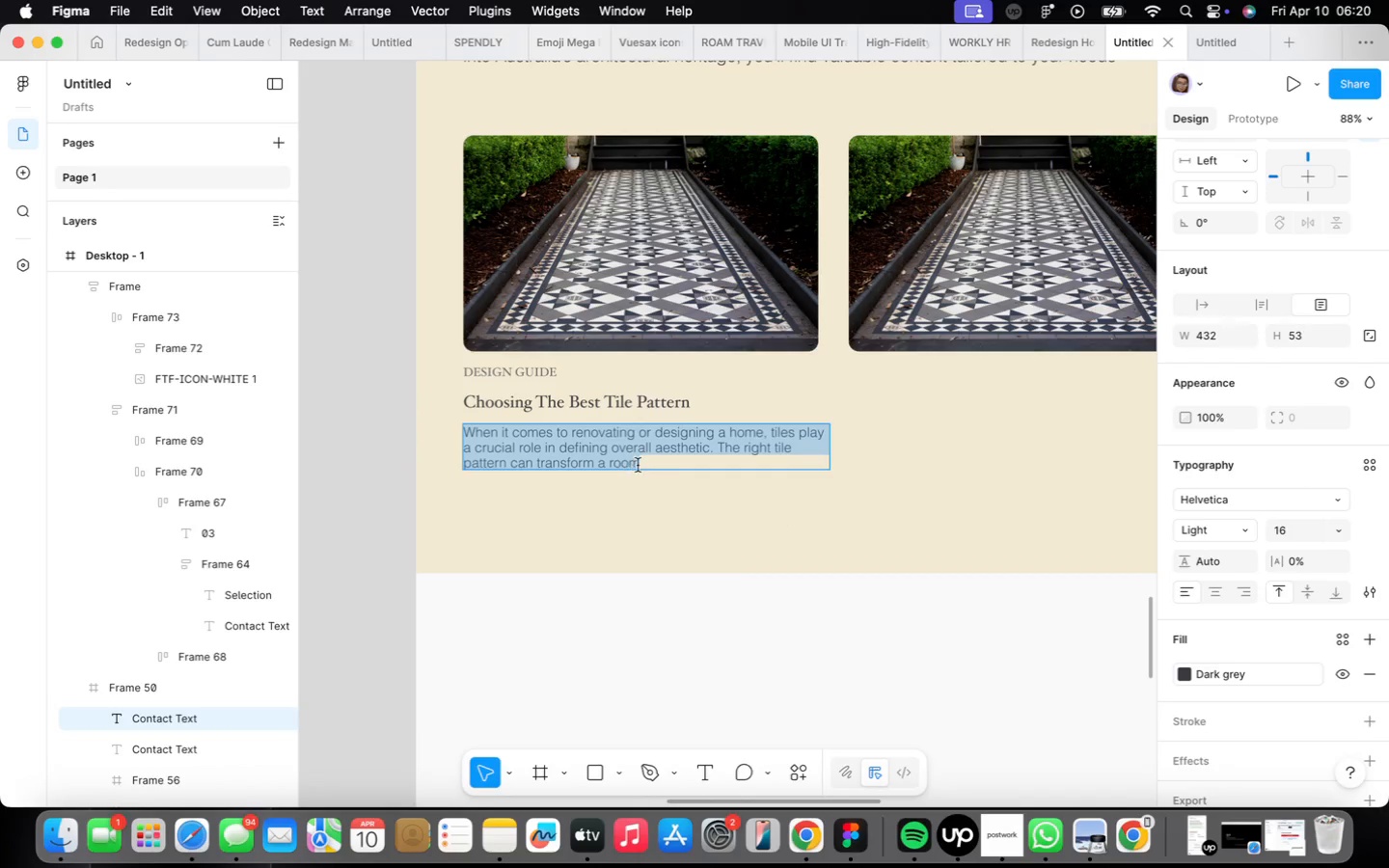 
left_click([641, 465])
 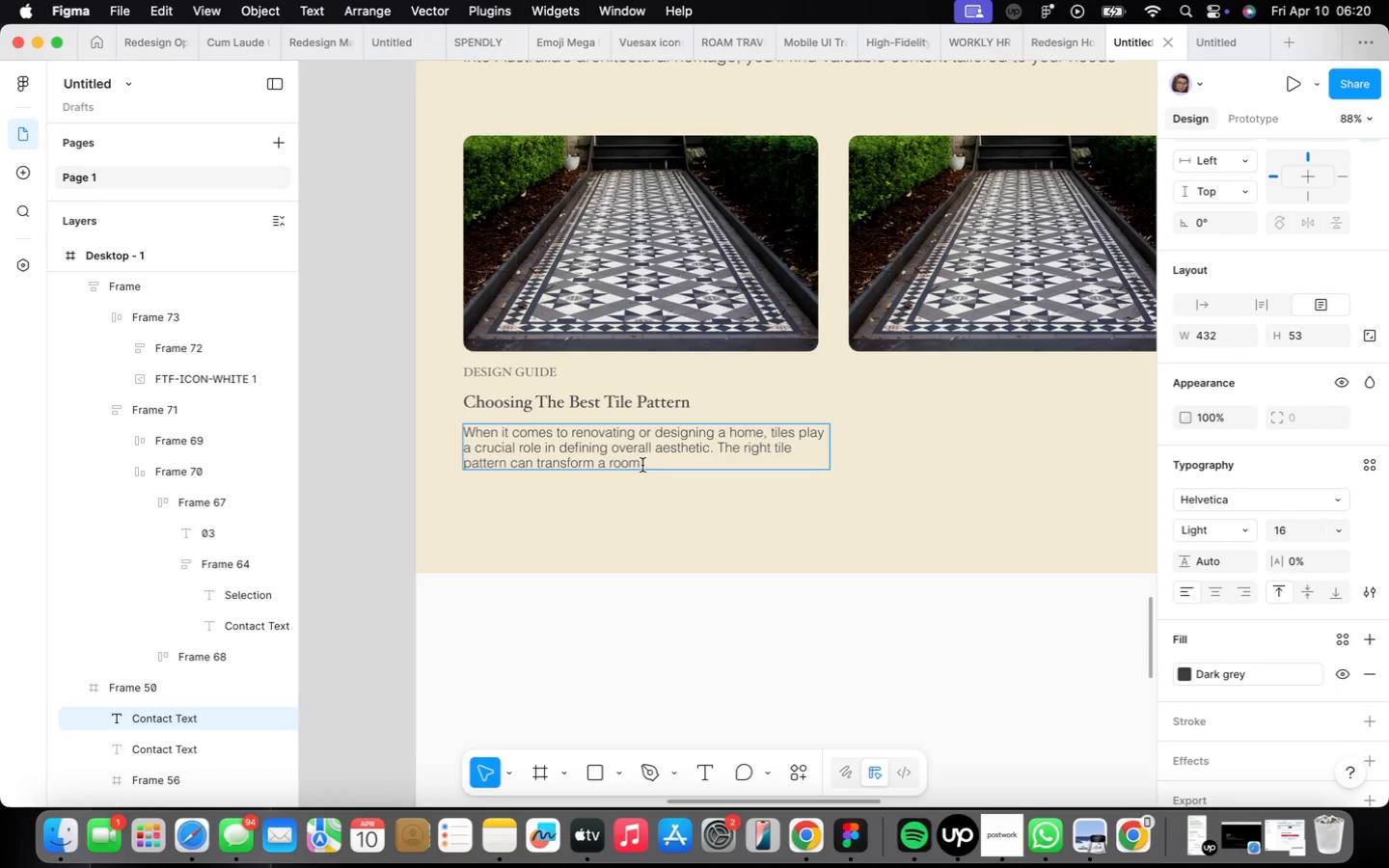 
key(Backspace)
 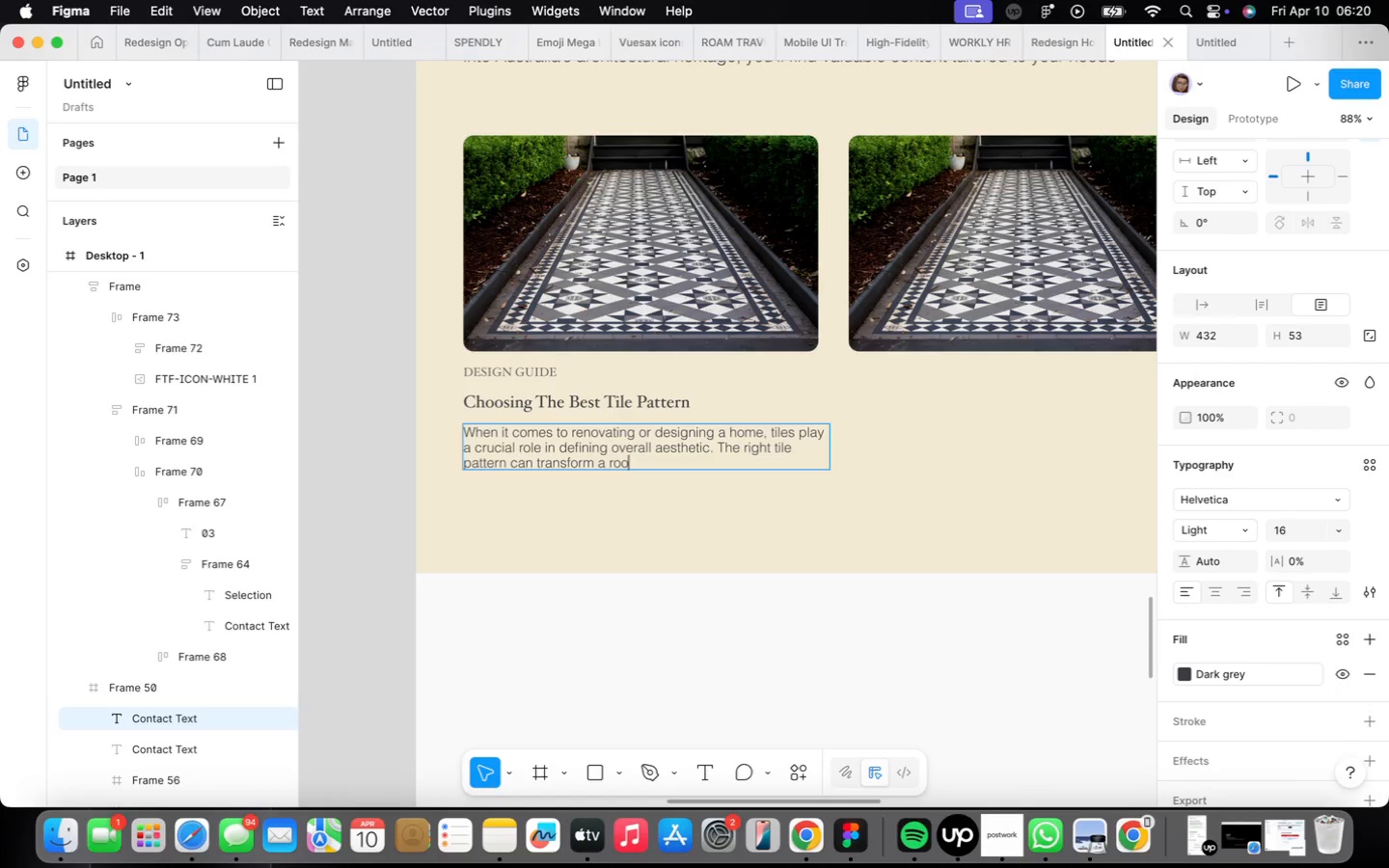 
key(Backspace)
 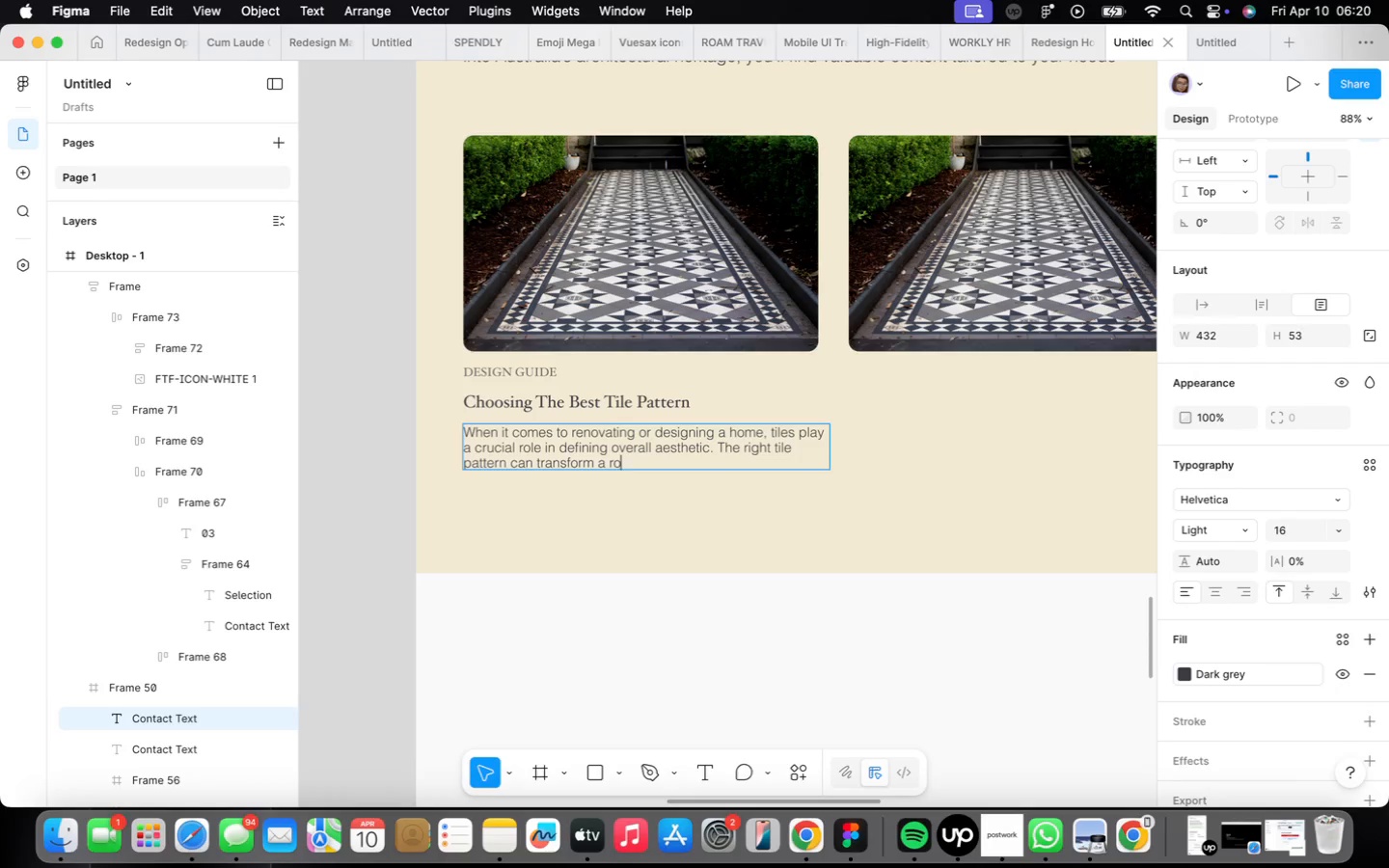 
key(Backspace)
 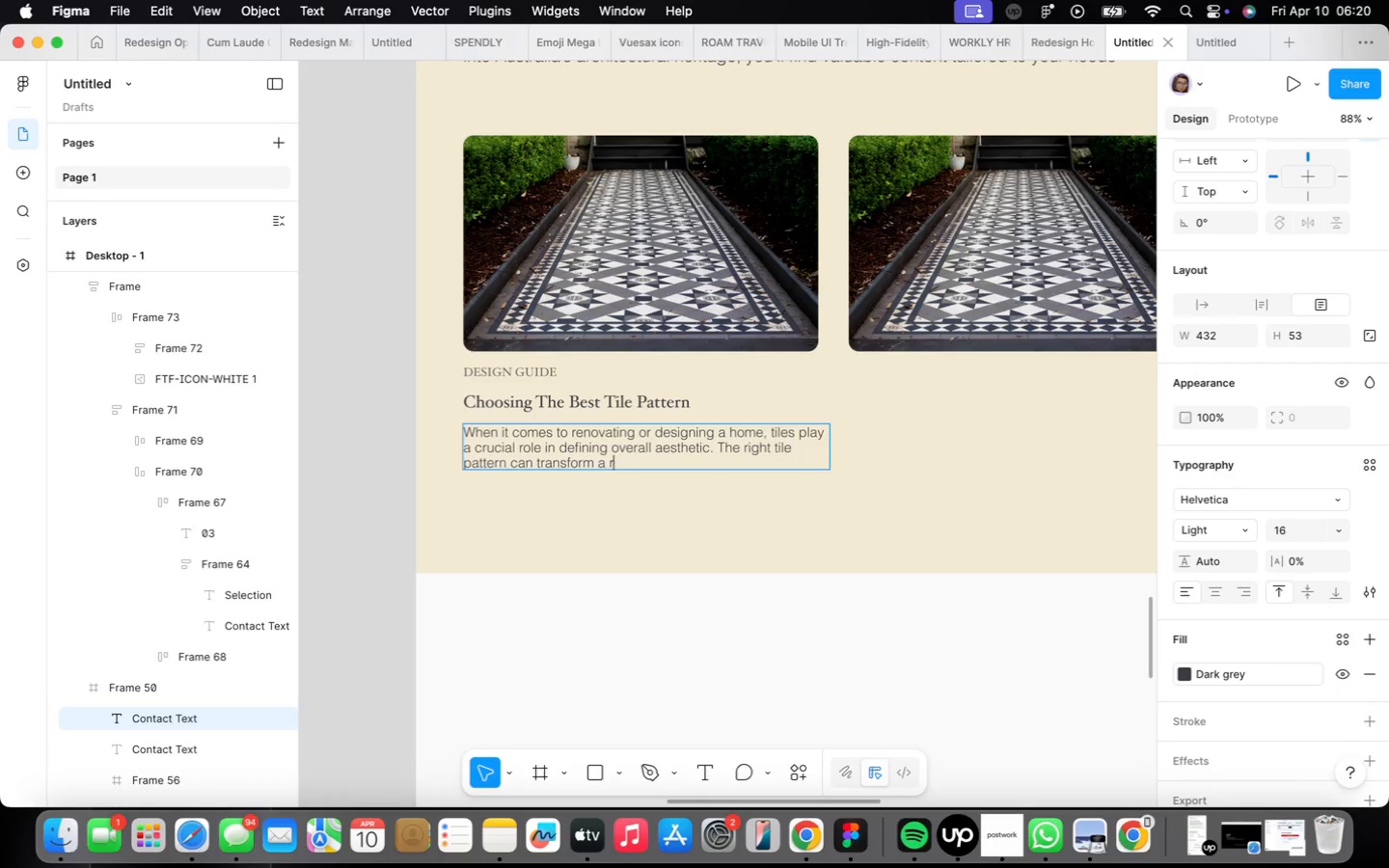 
key(Backspace)
 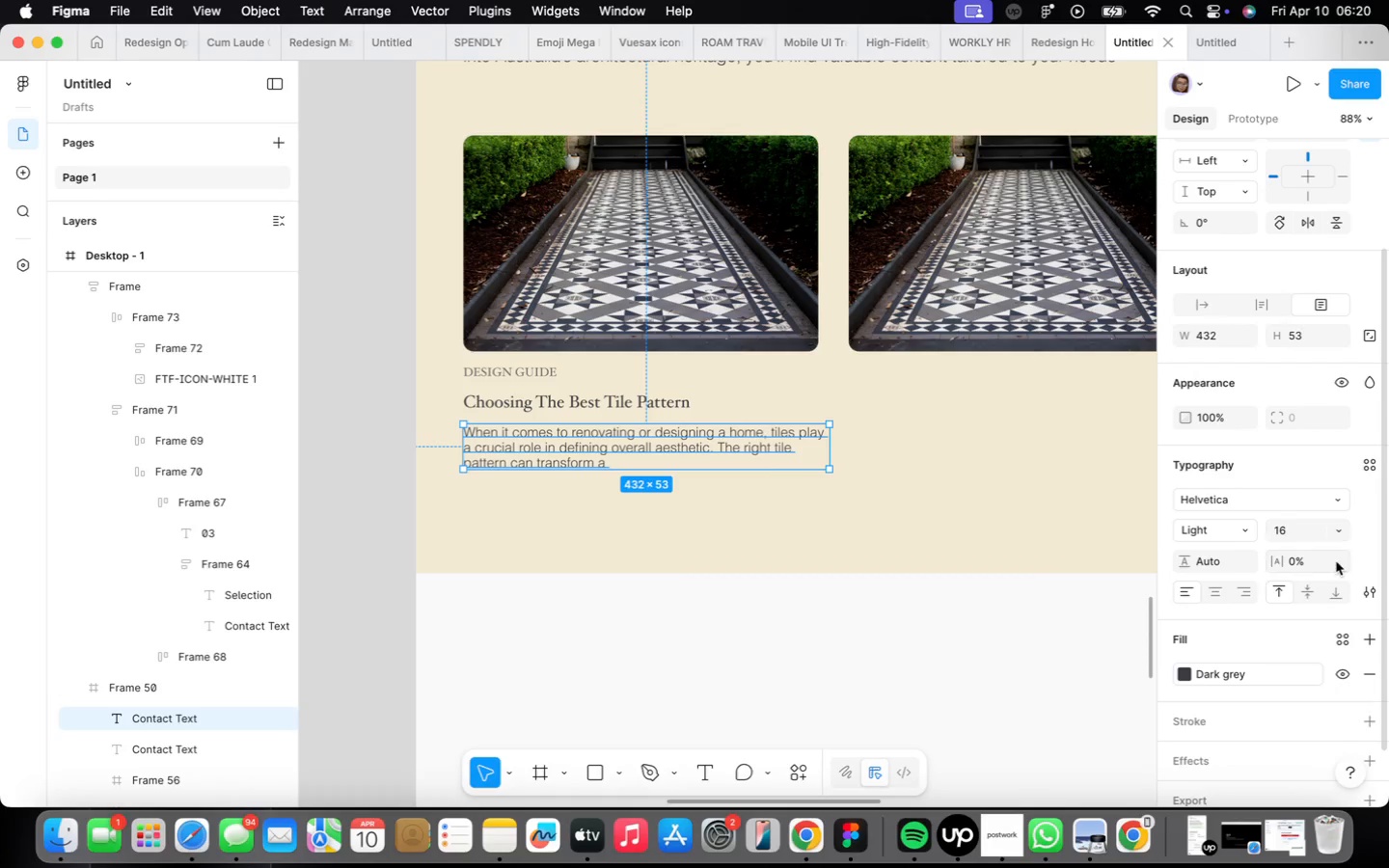 
left_click([1364, 589])
 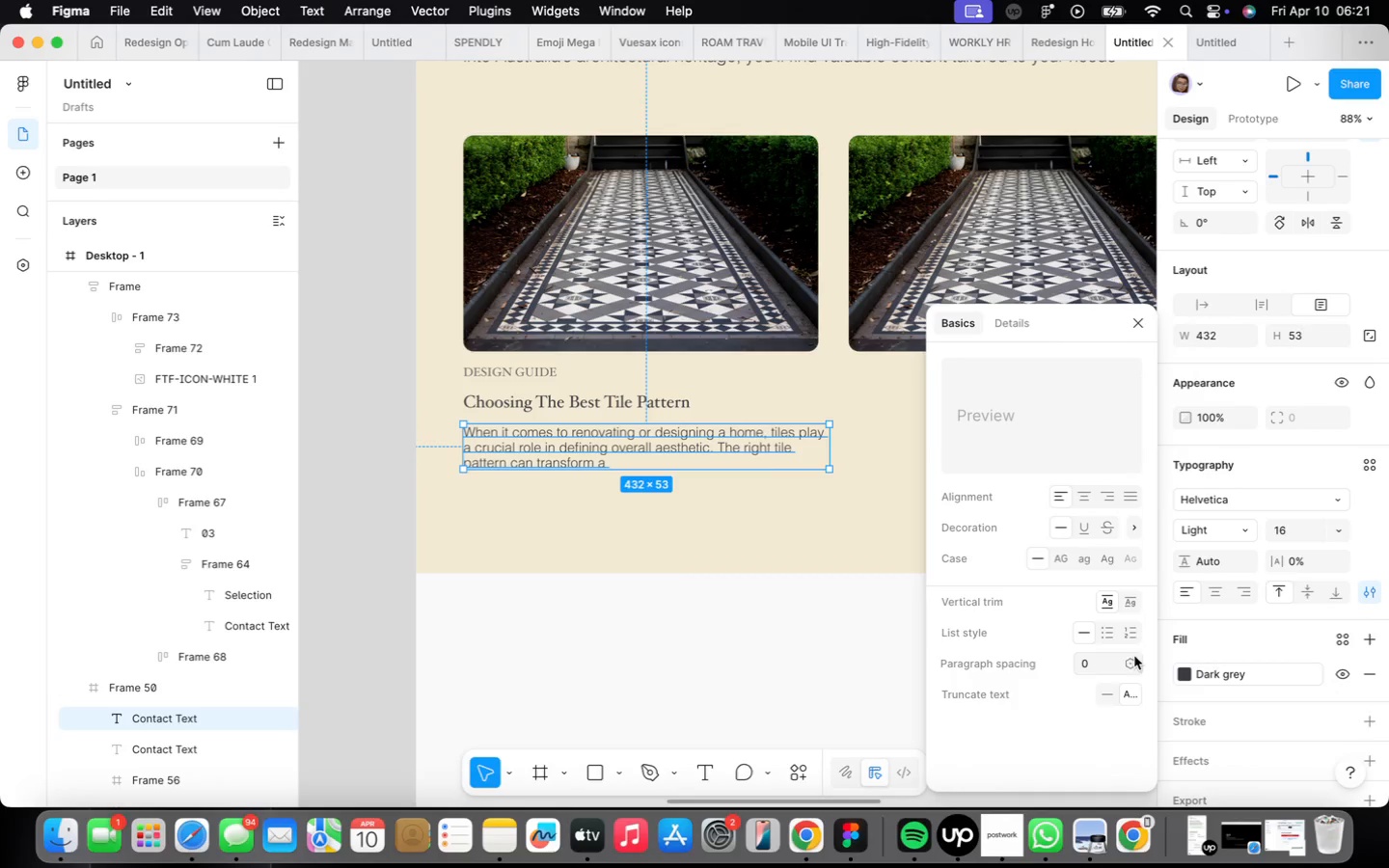 
left_click([1132, 685])
 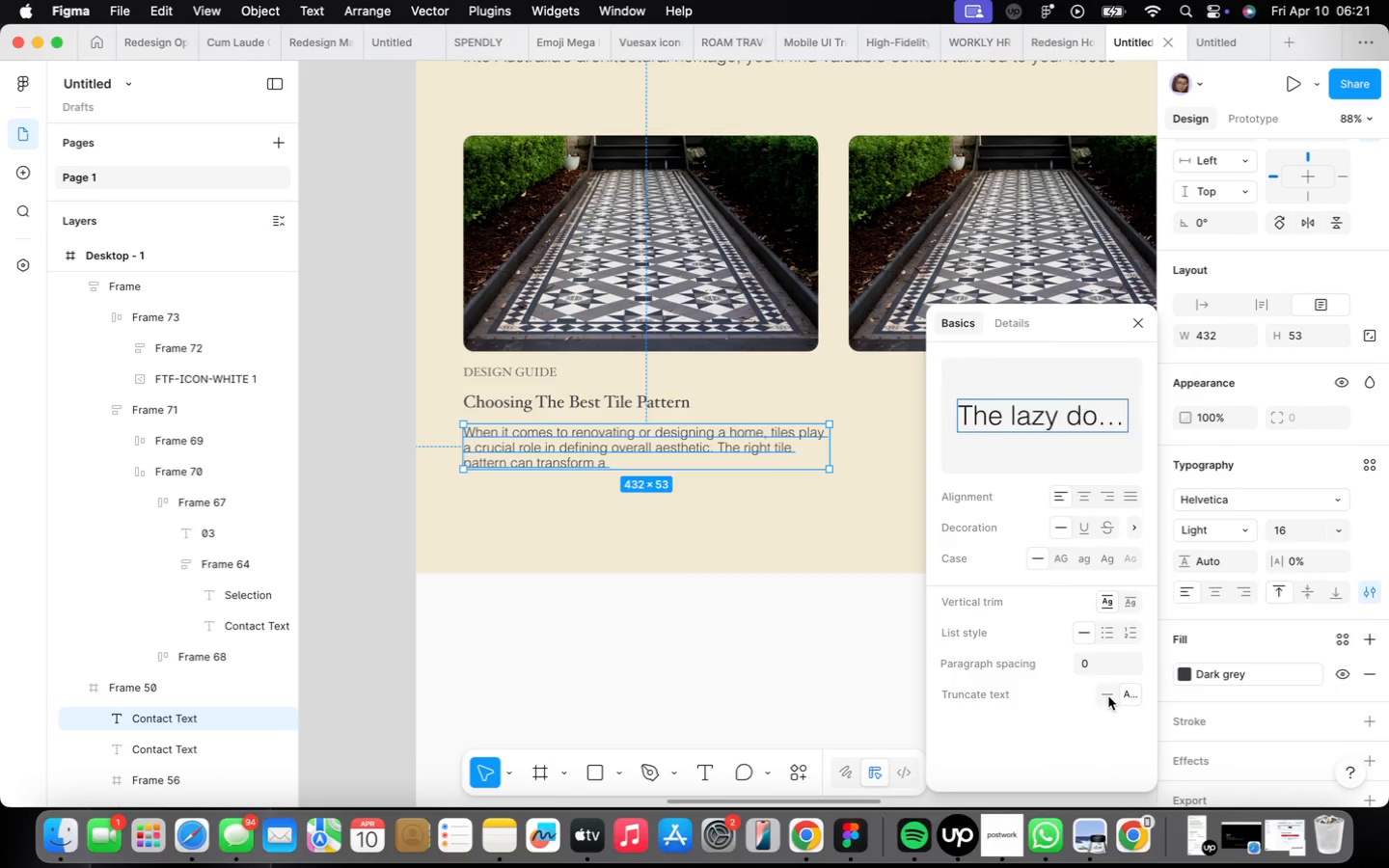 
left_click([1101, 696])
 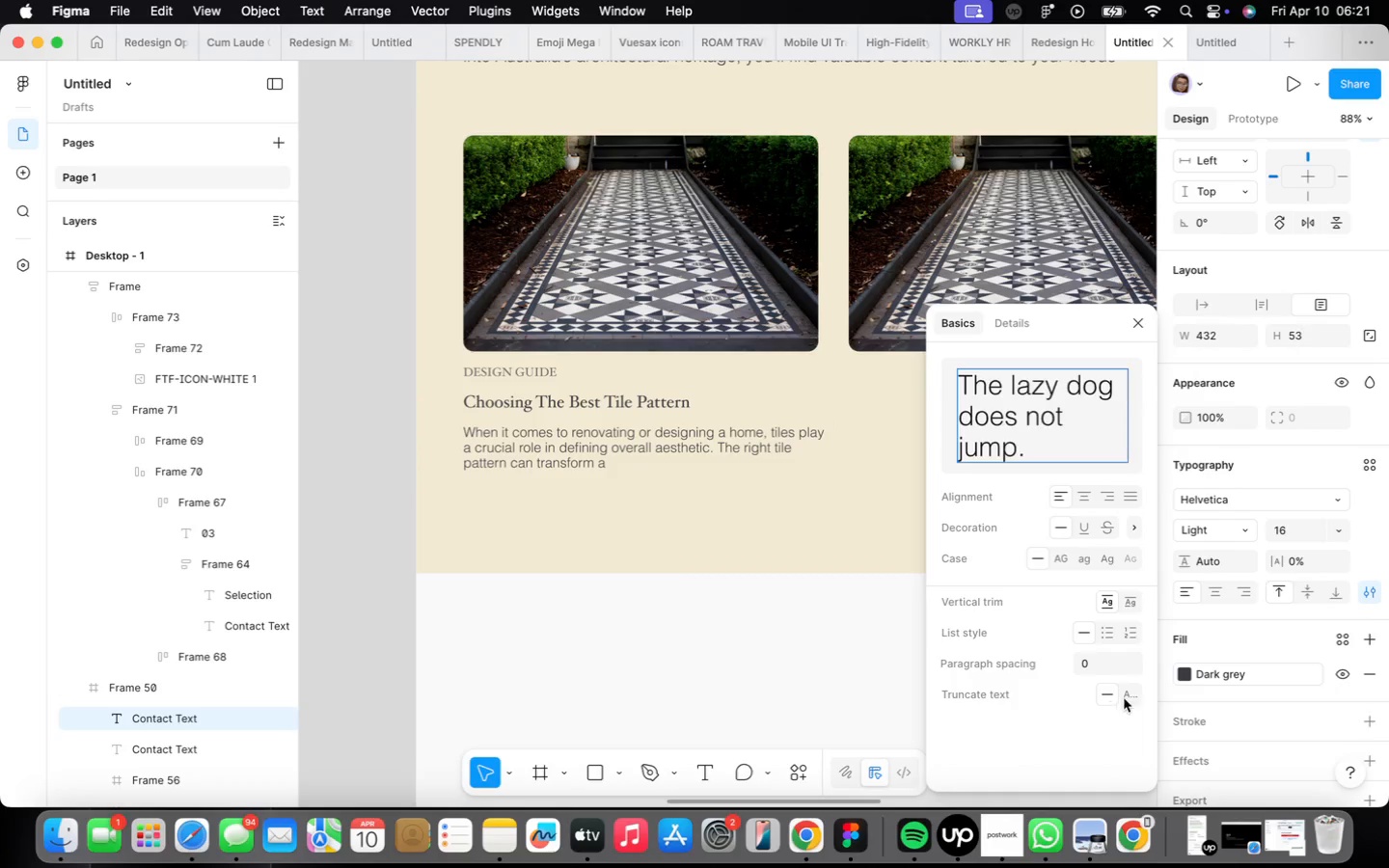 
left_click([1130, 695])
 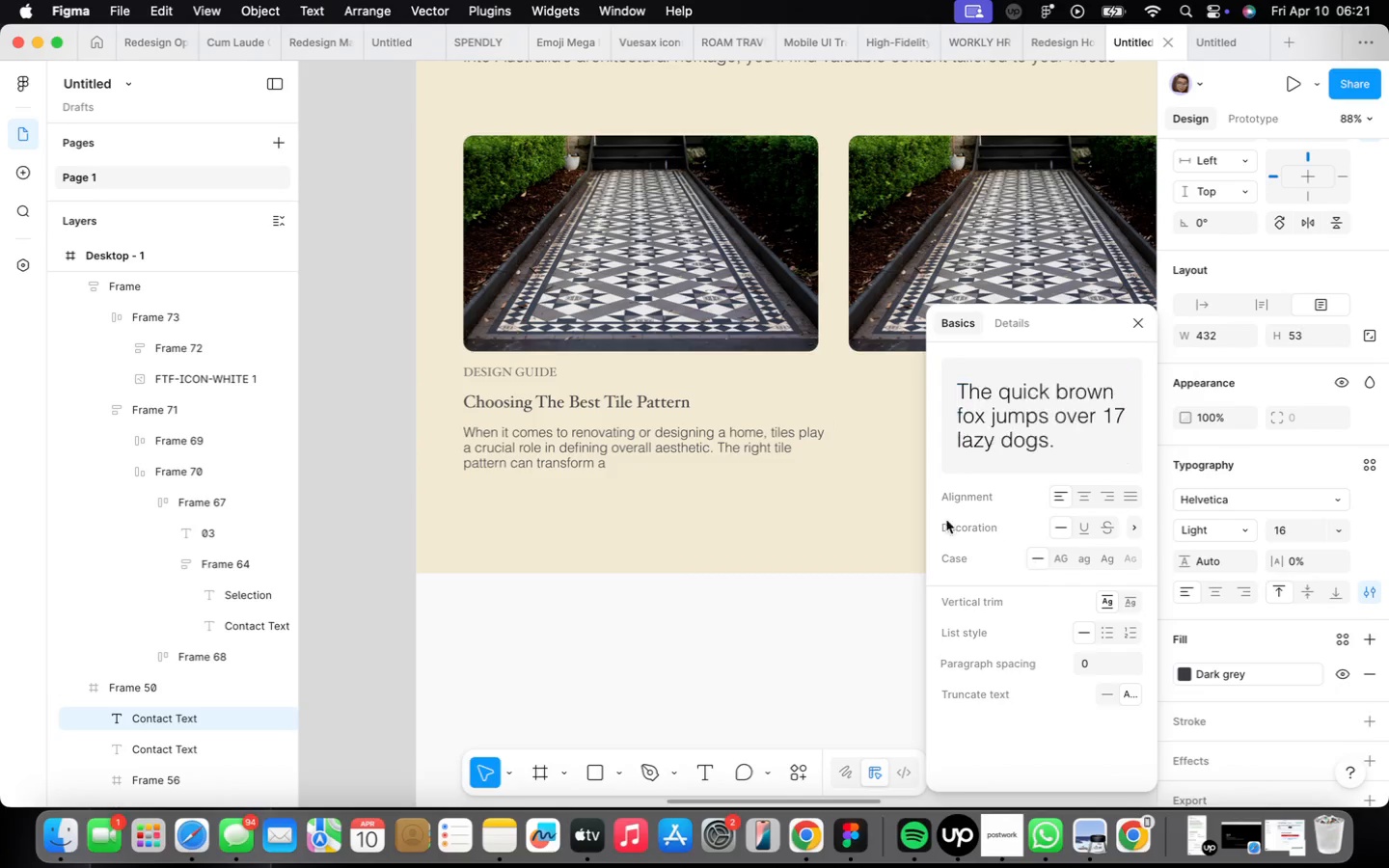 
left_click([697, 433])
 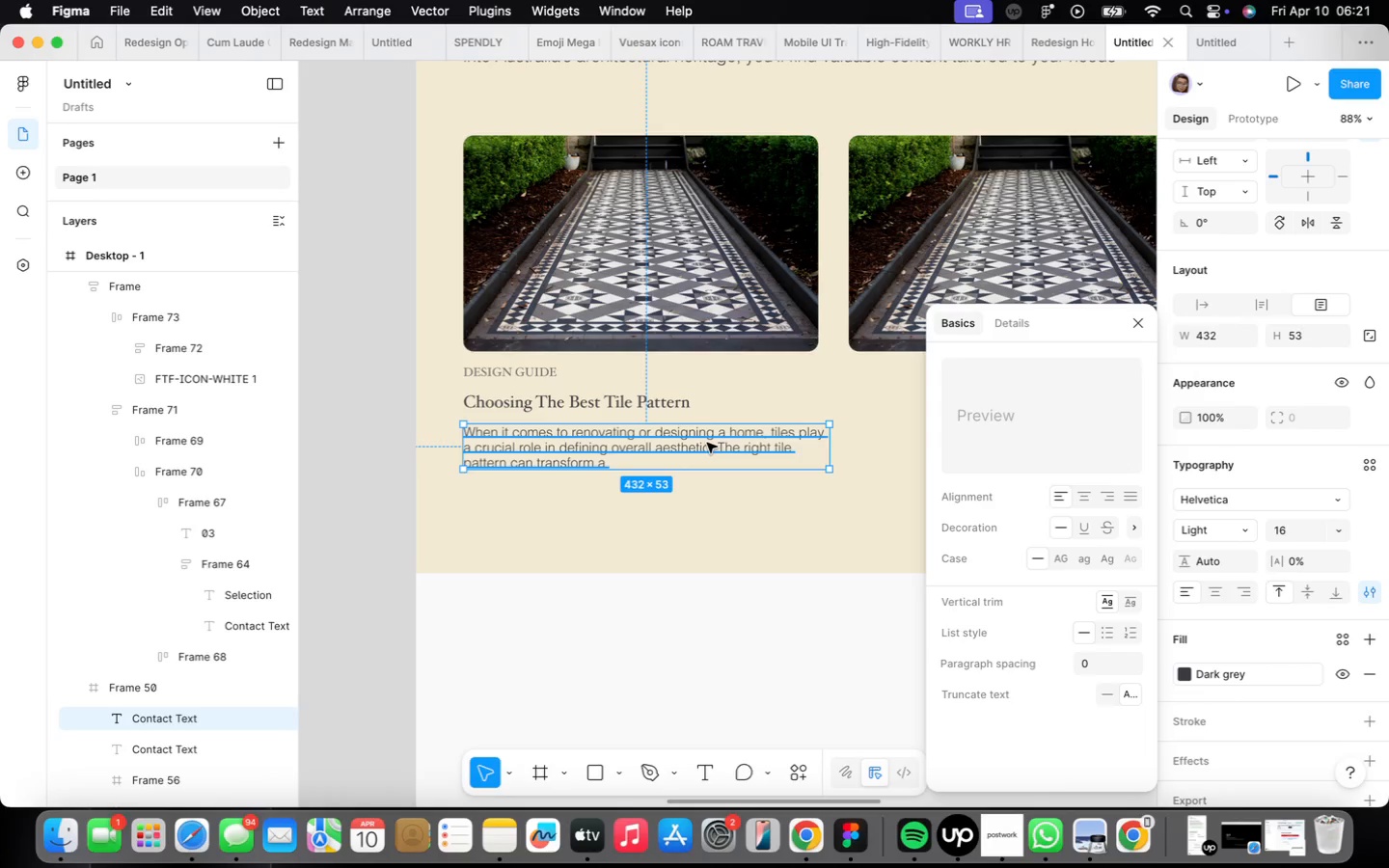 
key(Meta+Z)
 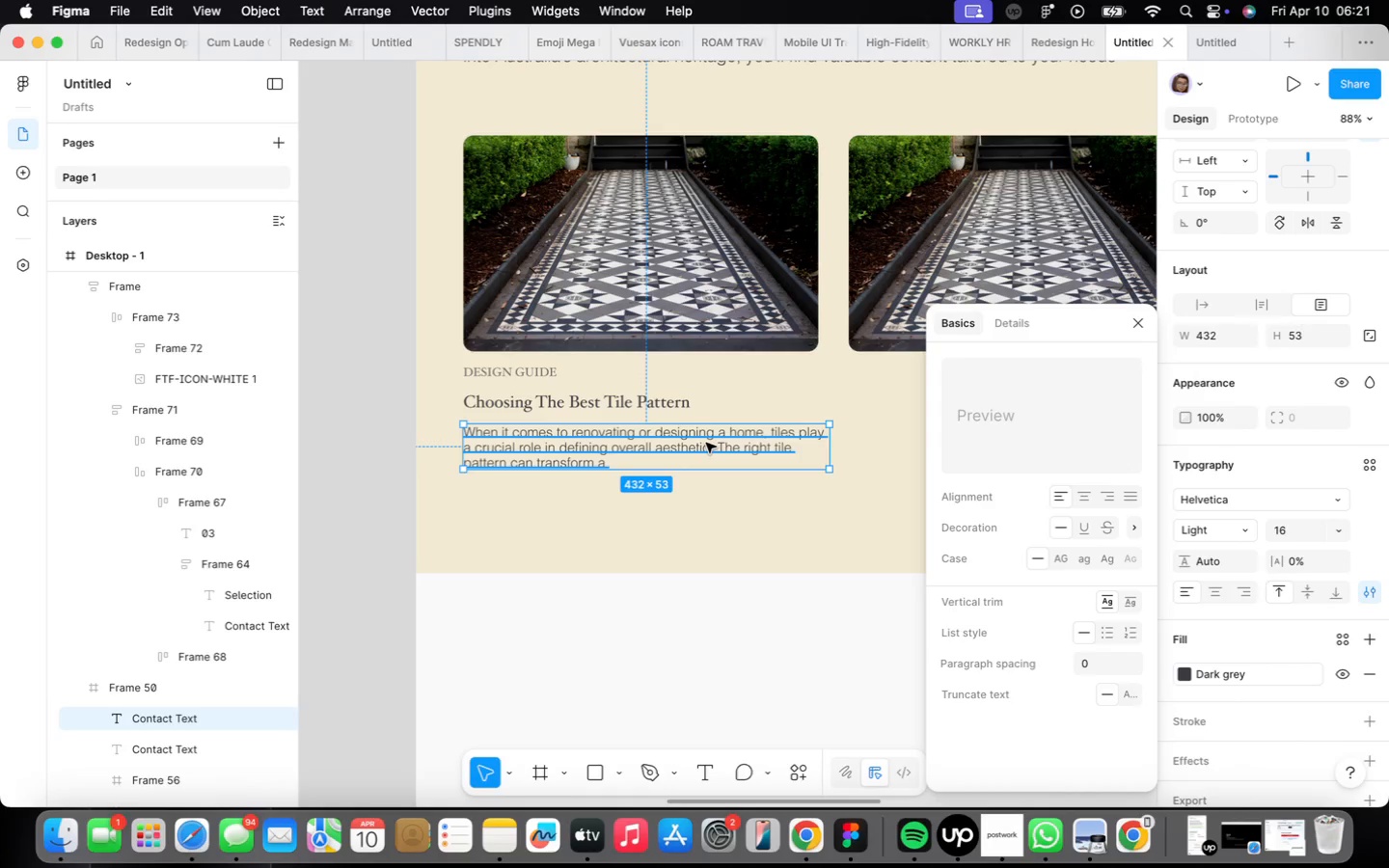 
key(Meta+CommandLeft)
 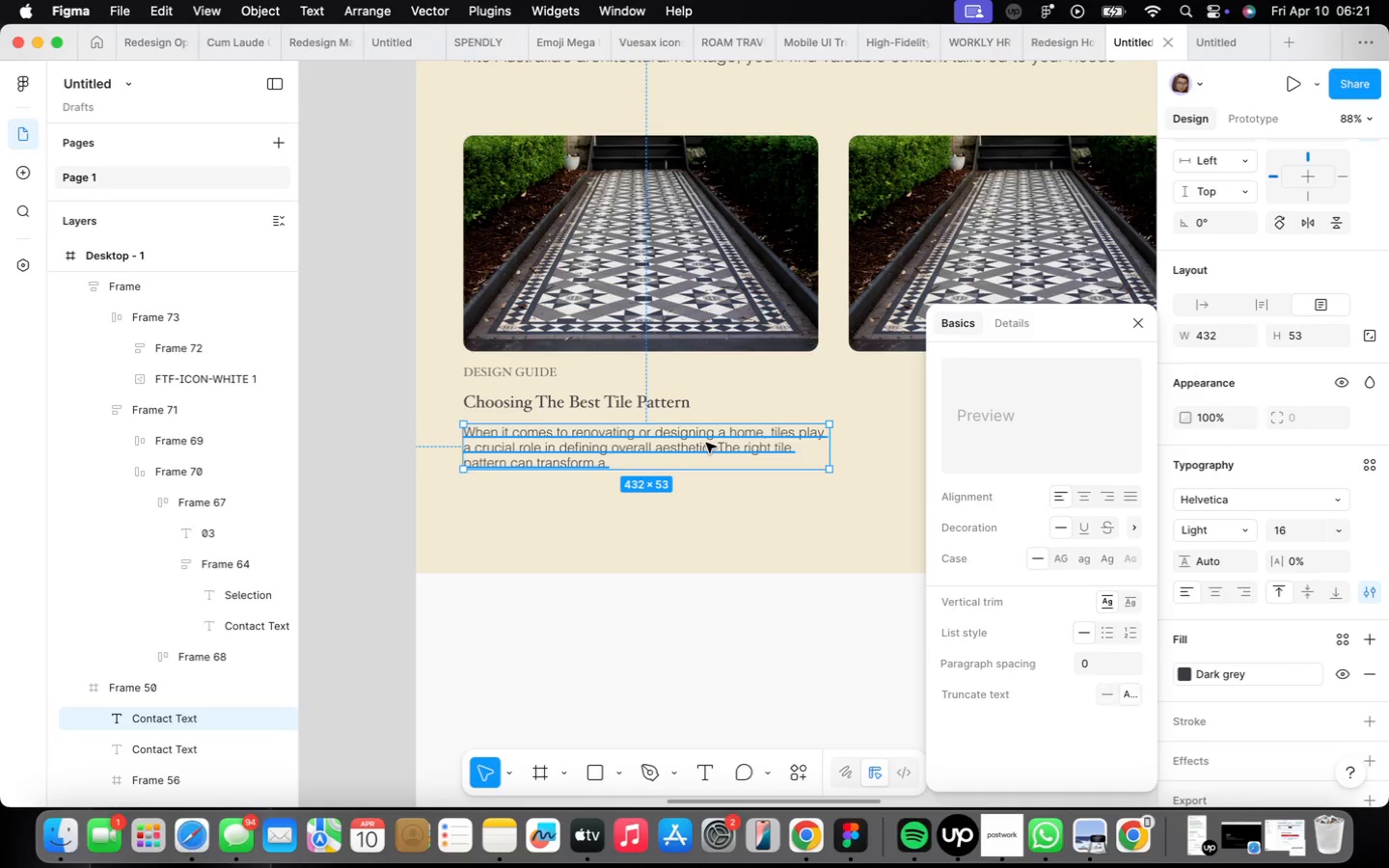 
key(Meta+Z)
 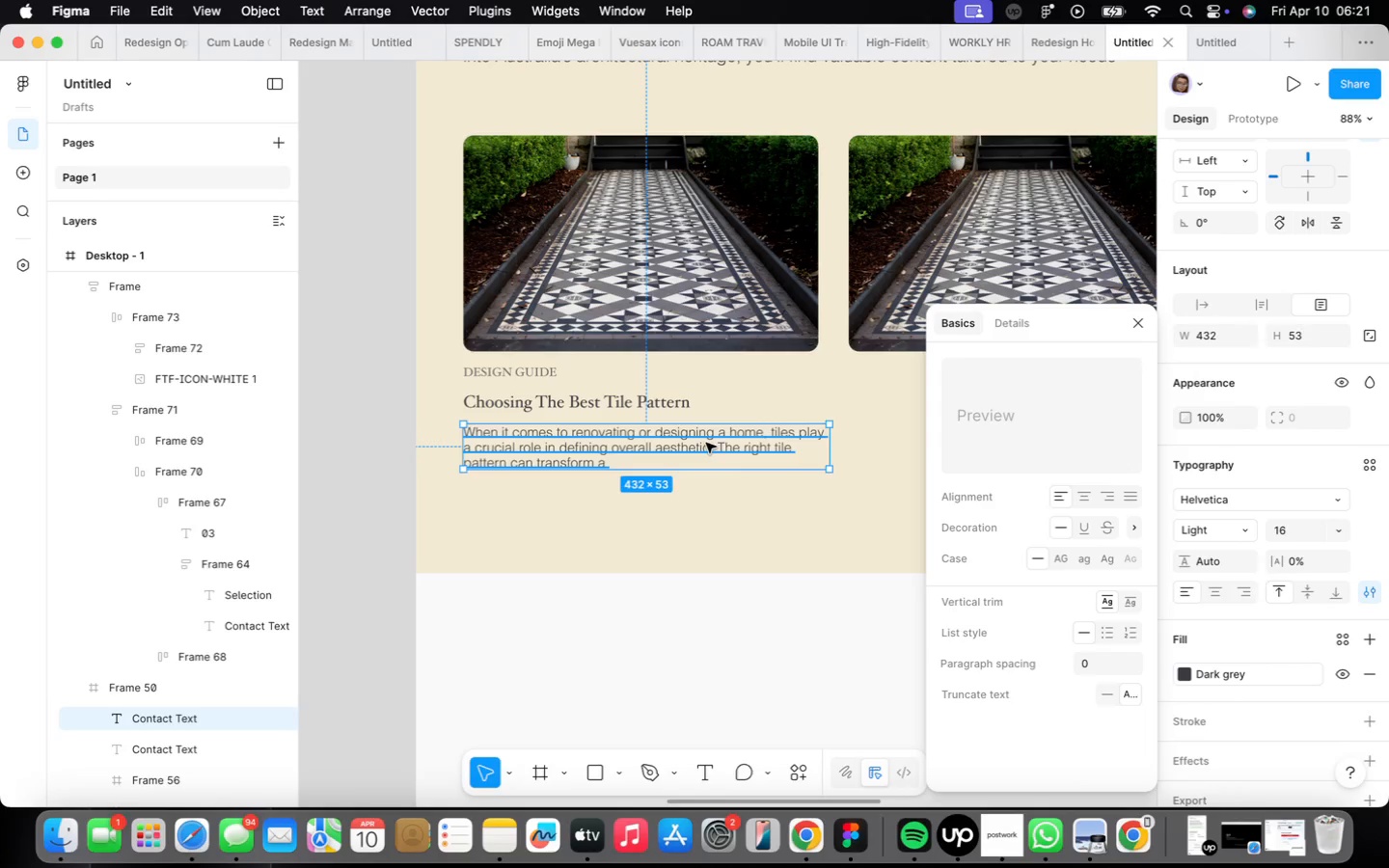 
key(Meta+CommandLeft)
 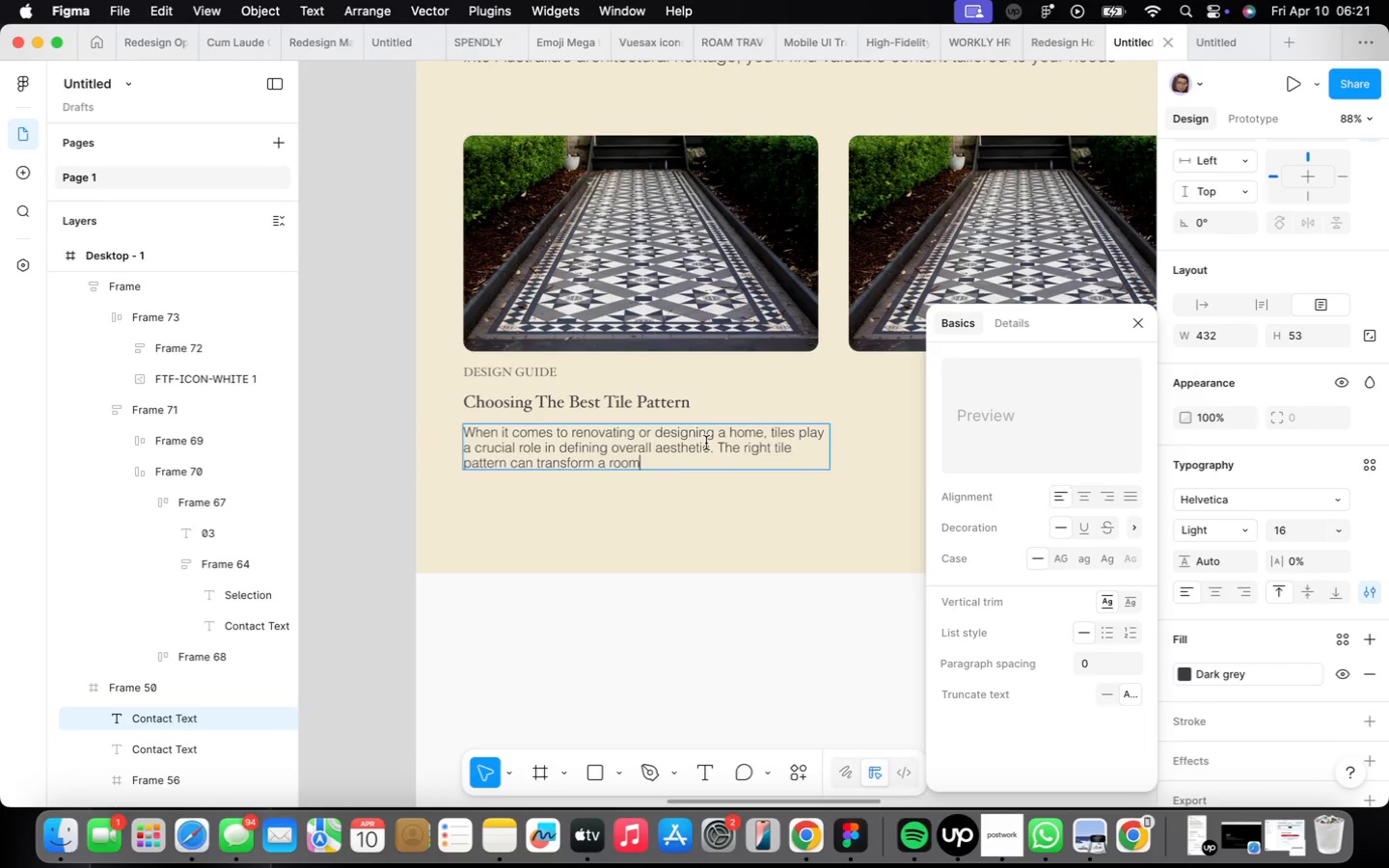 
key(Meta+Z)
 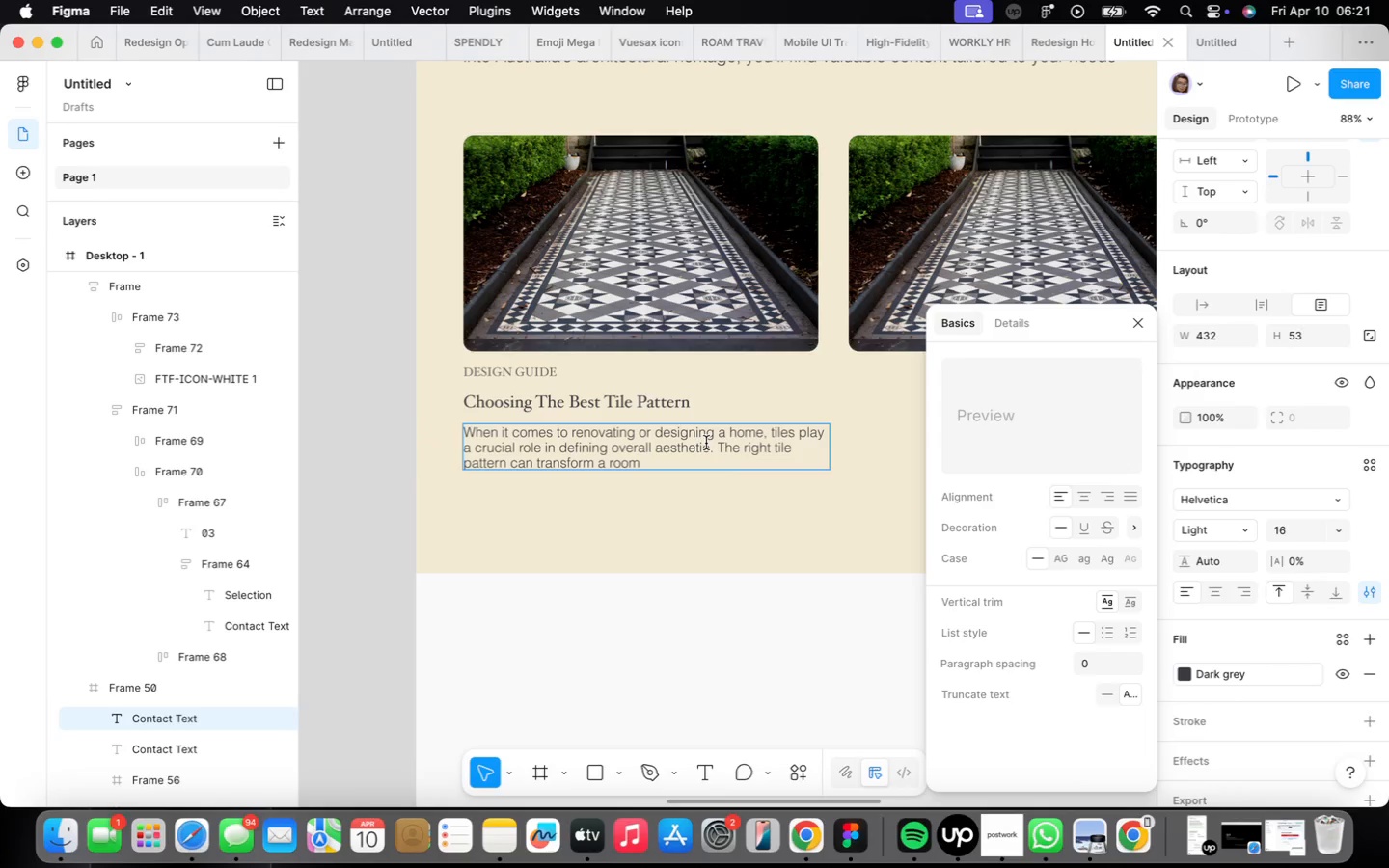 
key(Meta+CommandLeft)
 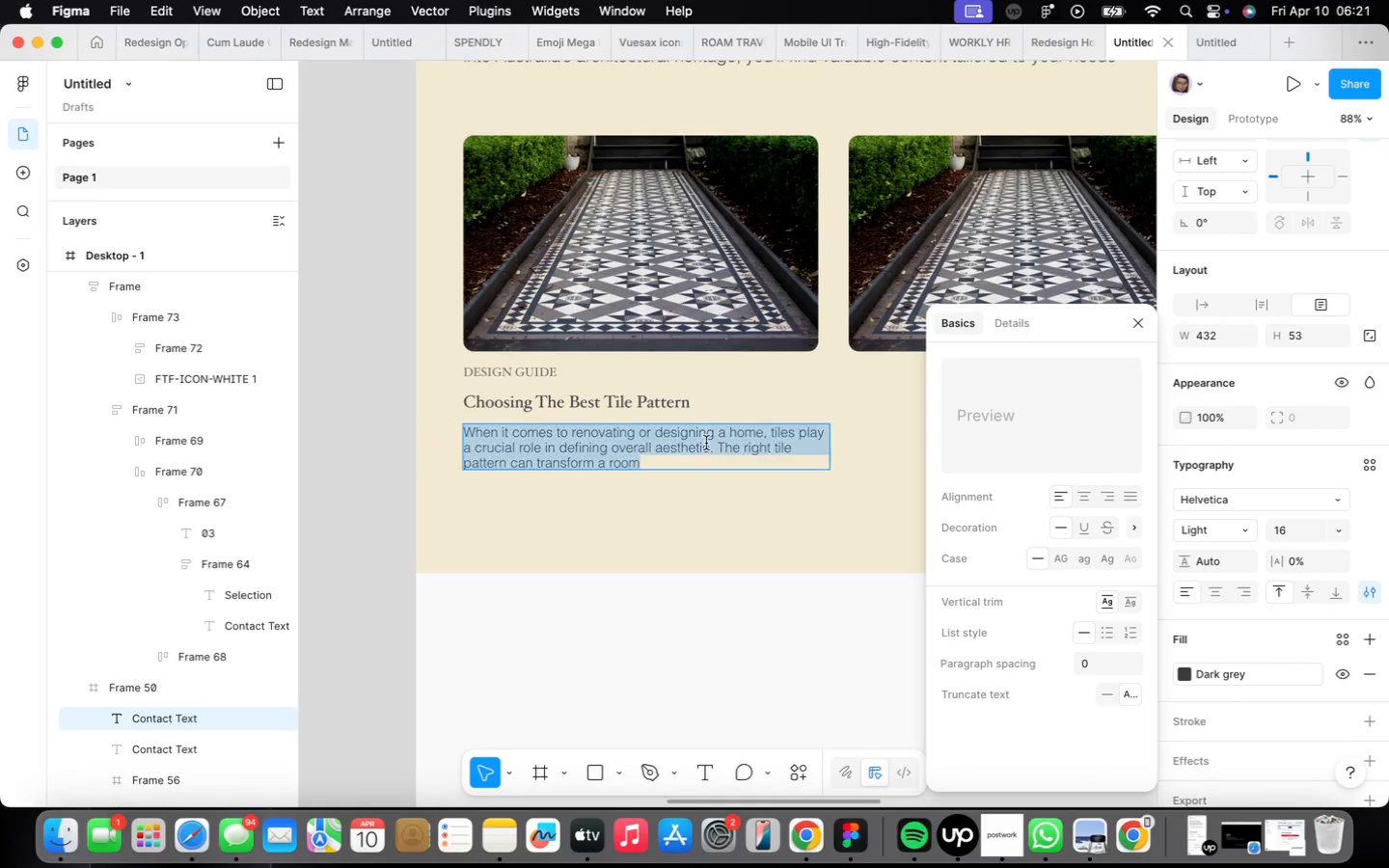 
key(Meta+Z)
 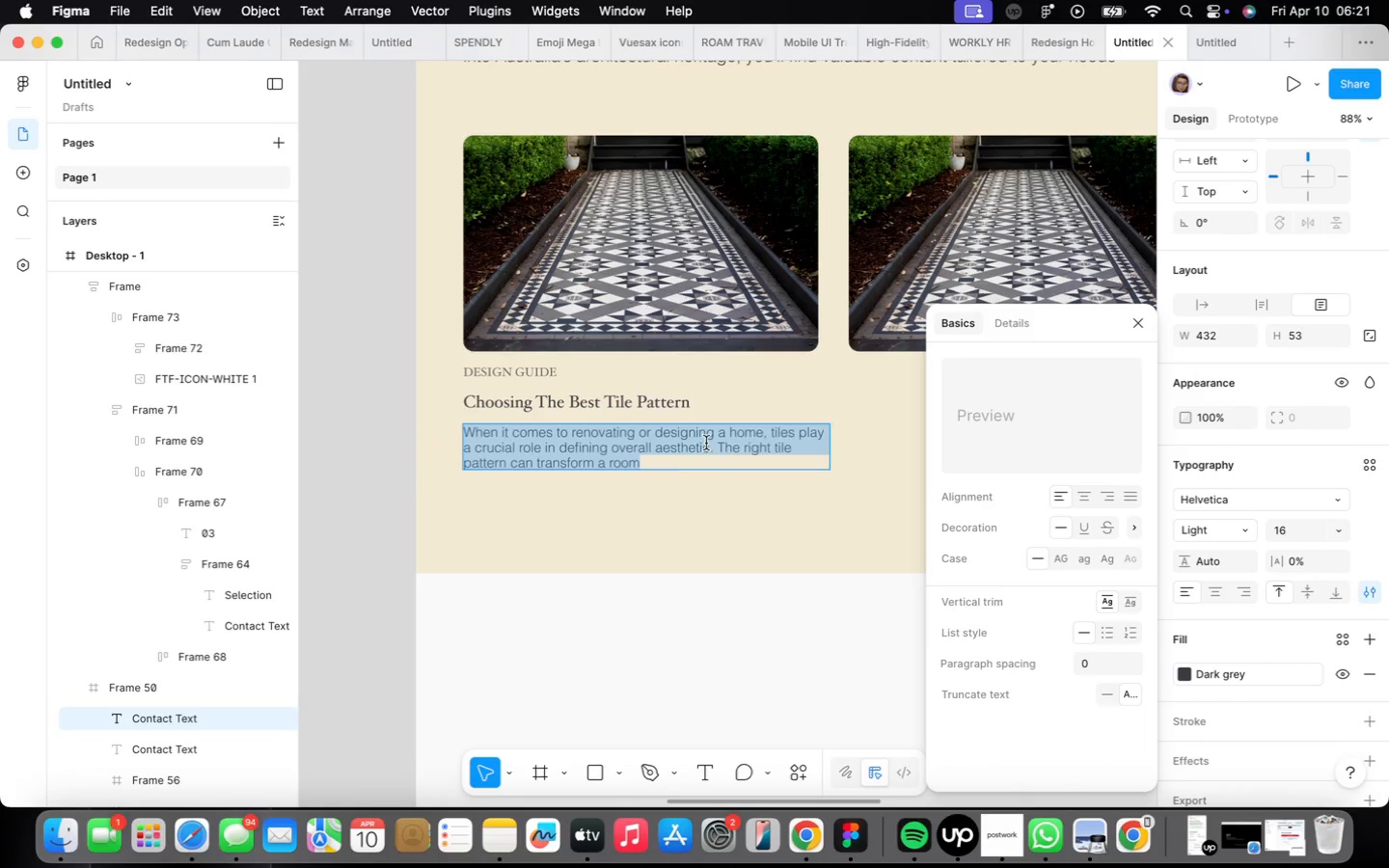 
key(Meta+CommandLeft)
 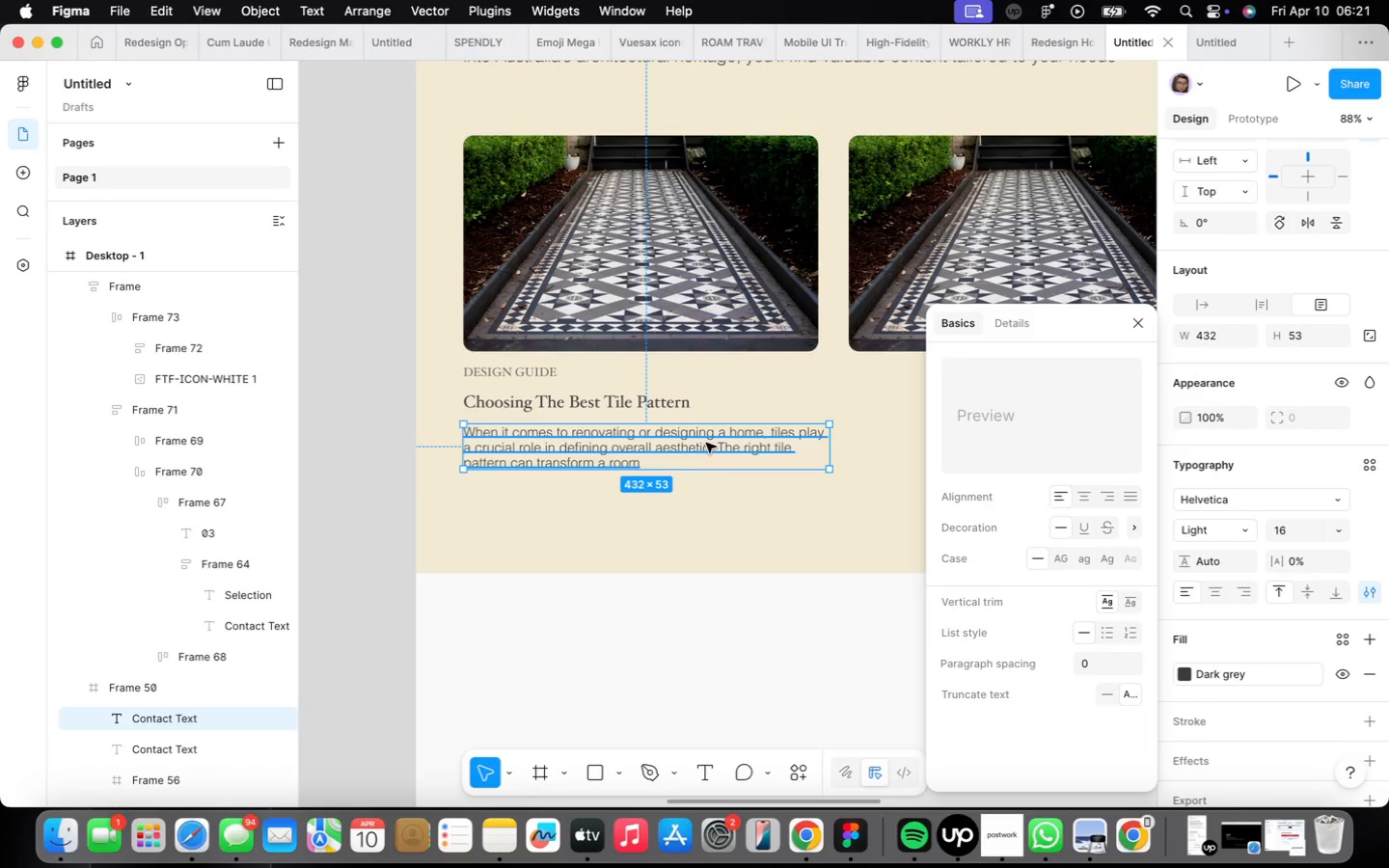 
key(Meta+Z)
 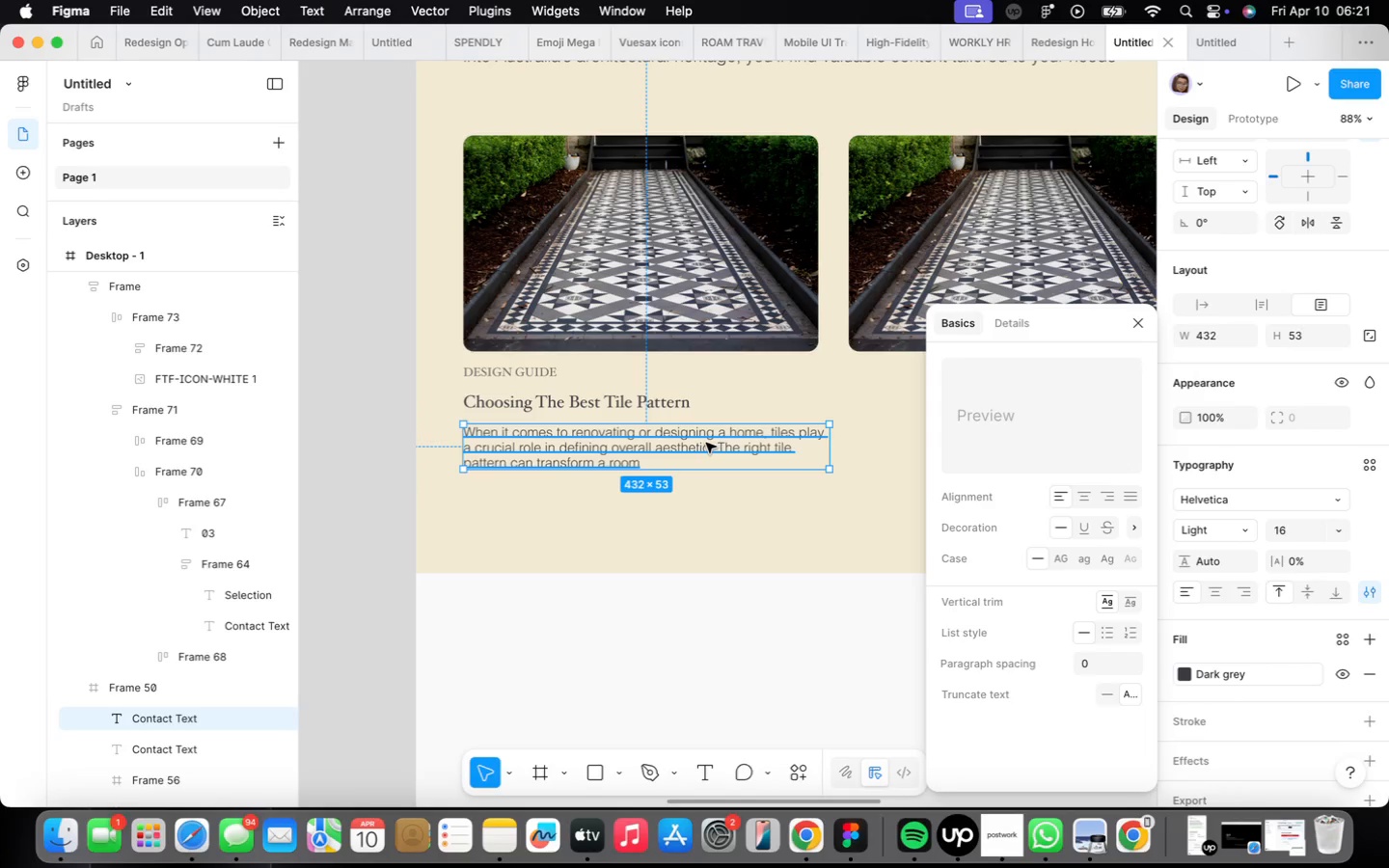 
key(Meta+CommandLeft)
 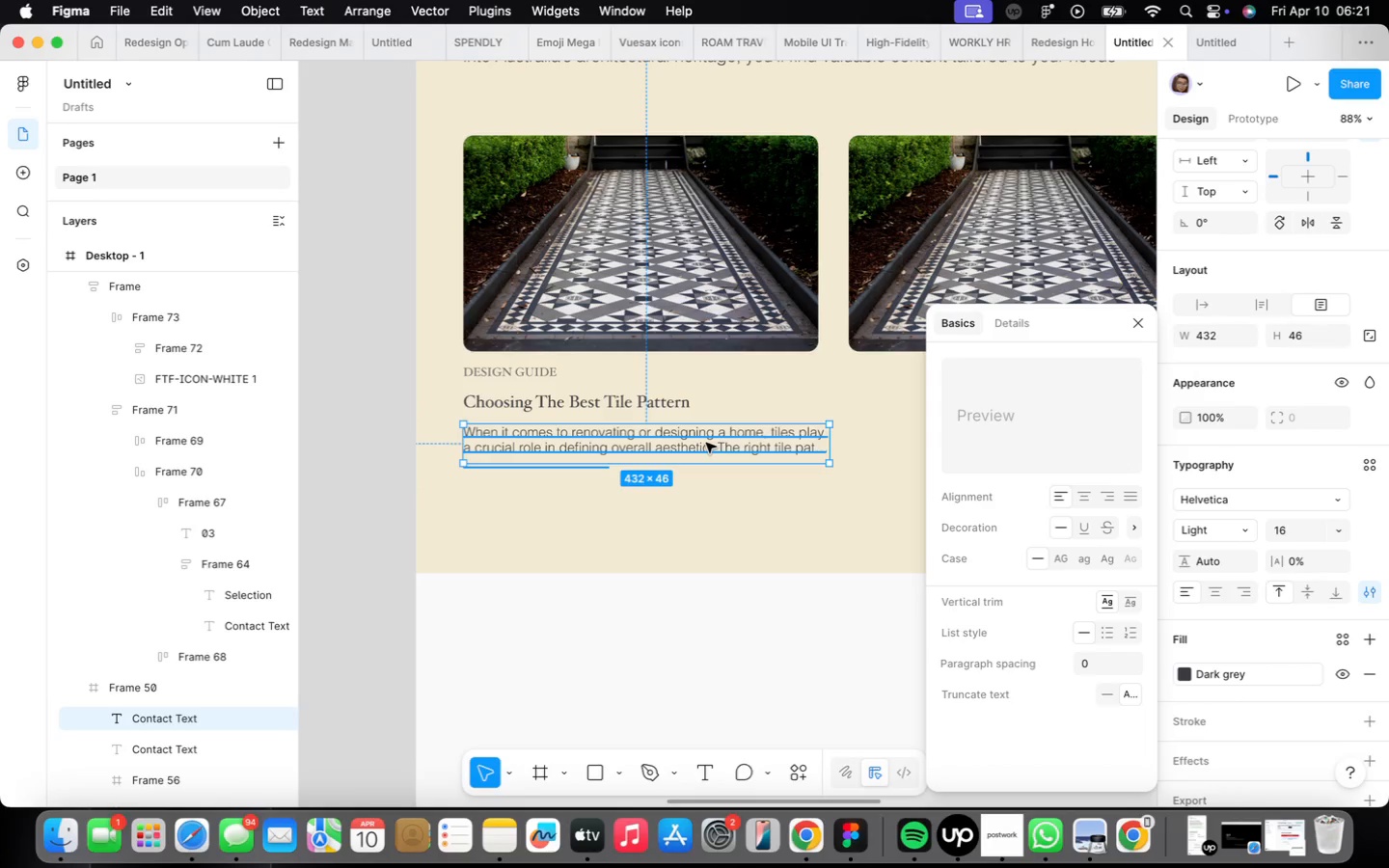 
key(Meta+Z)
 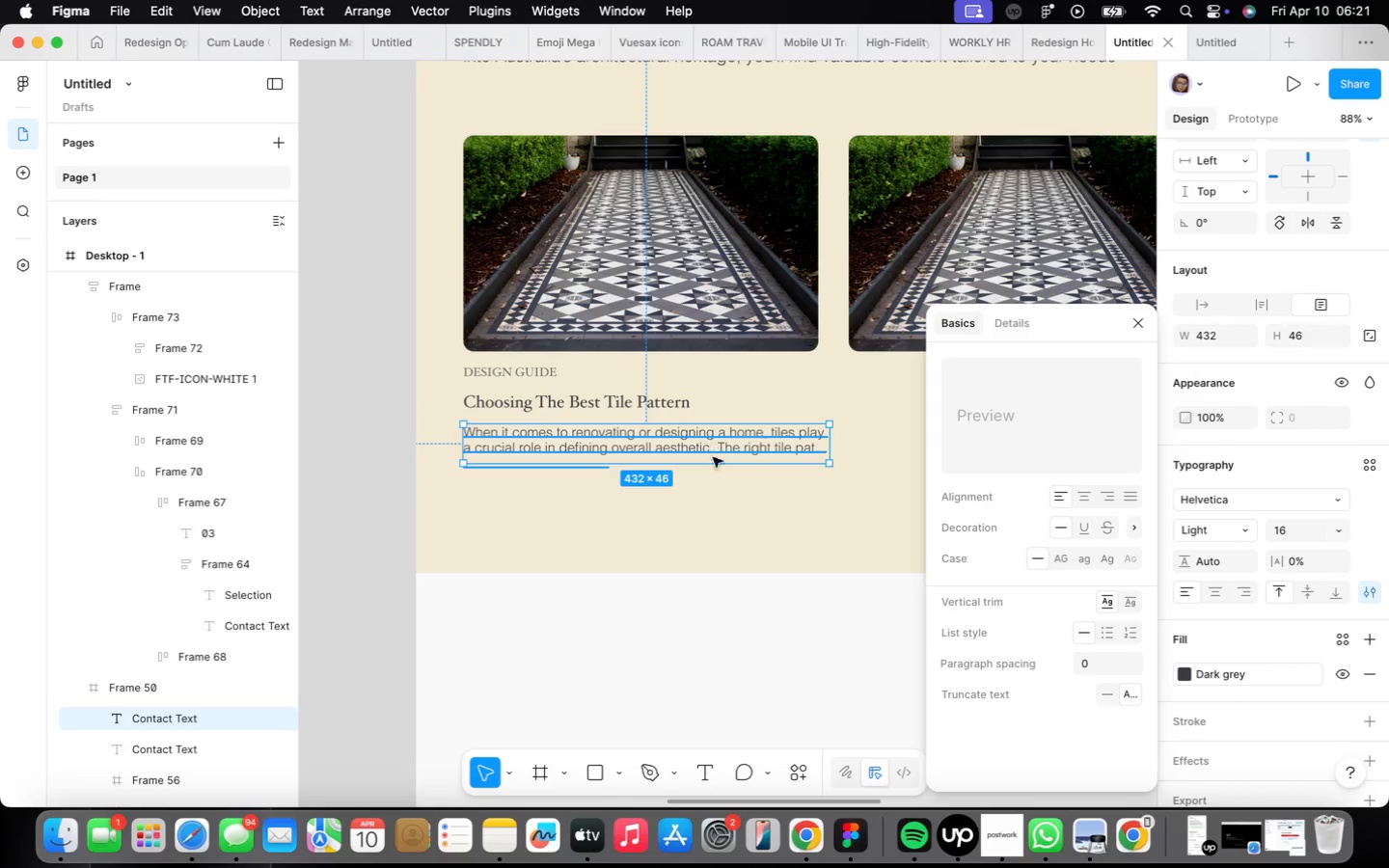 
left_click([721, 498])
 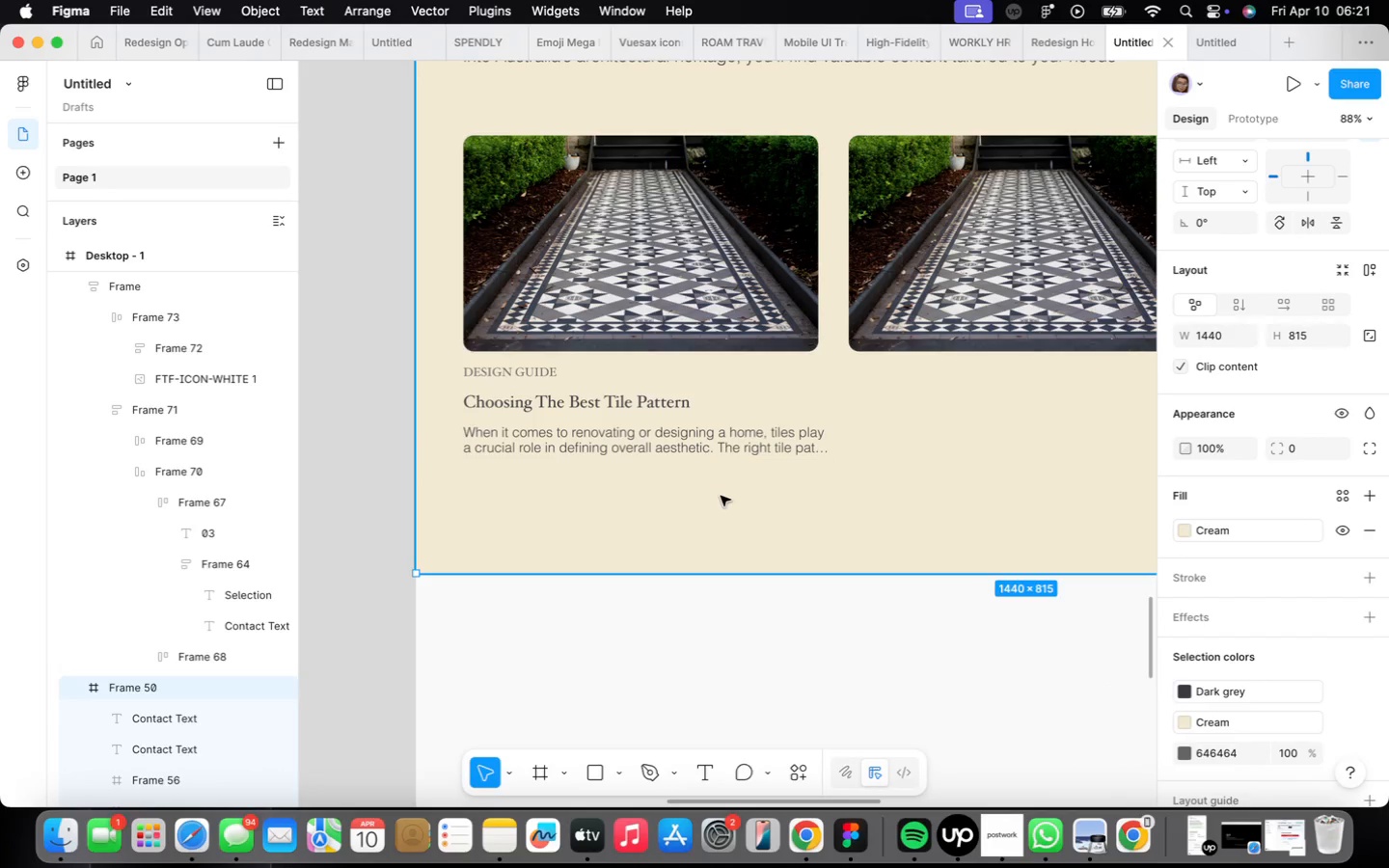 
scroll: coordinate [721, 496], scroll_direction: down, amount: 4.0
 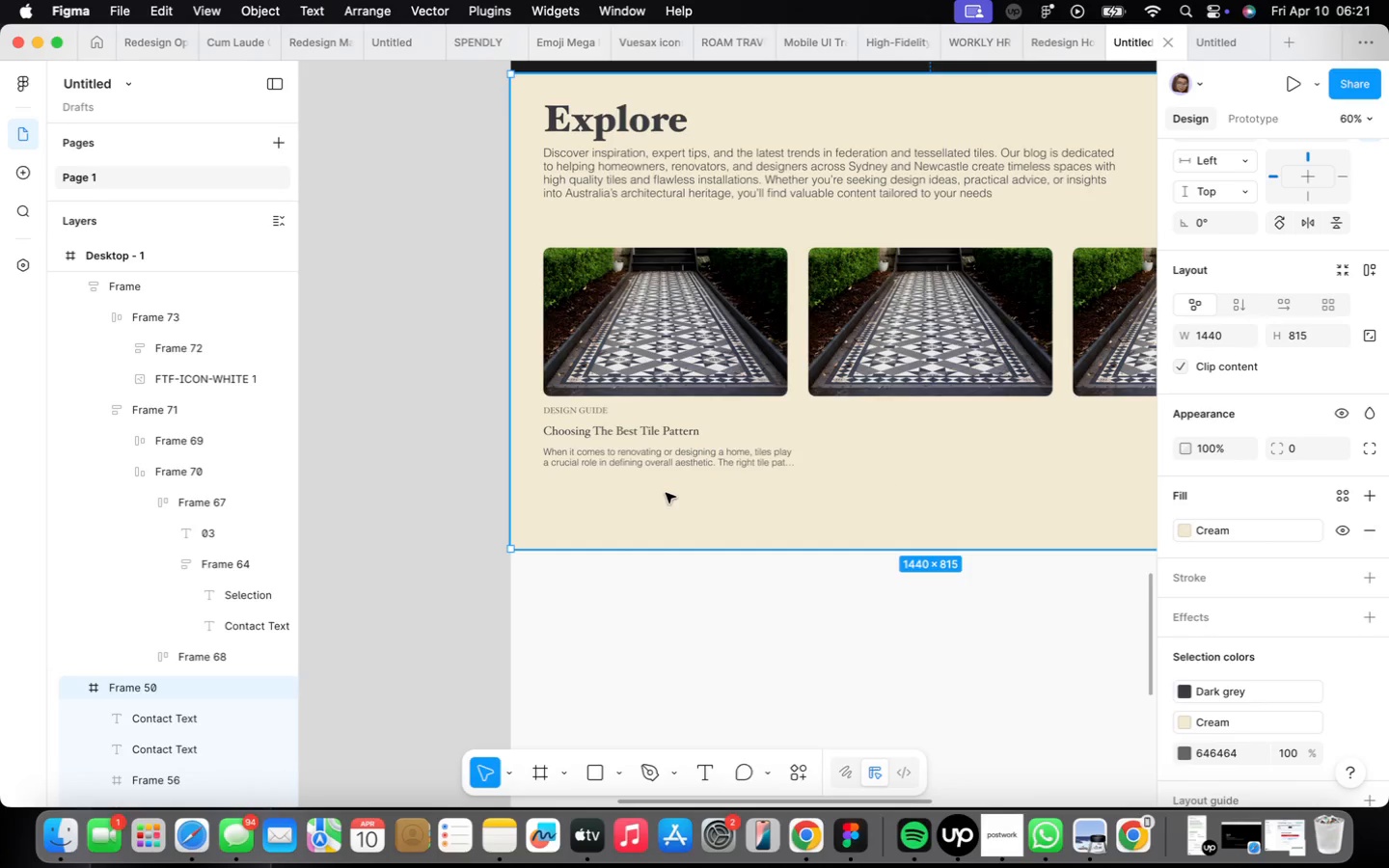 
double_click([693, 468])
 